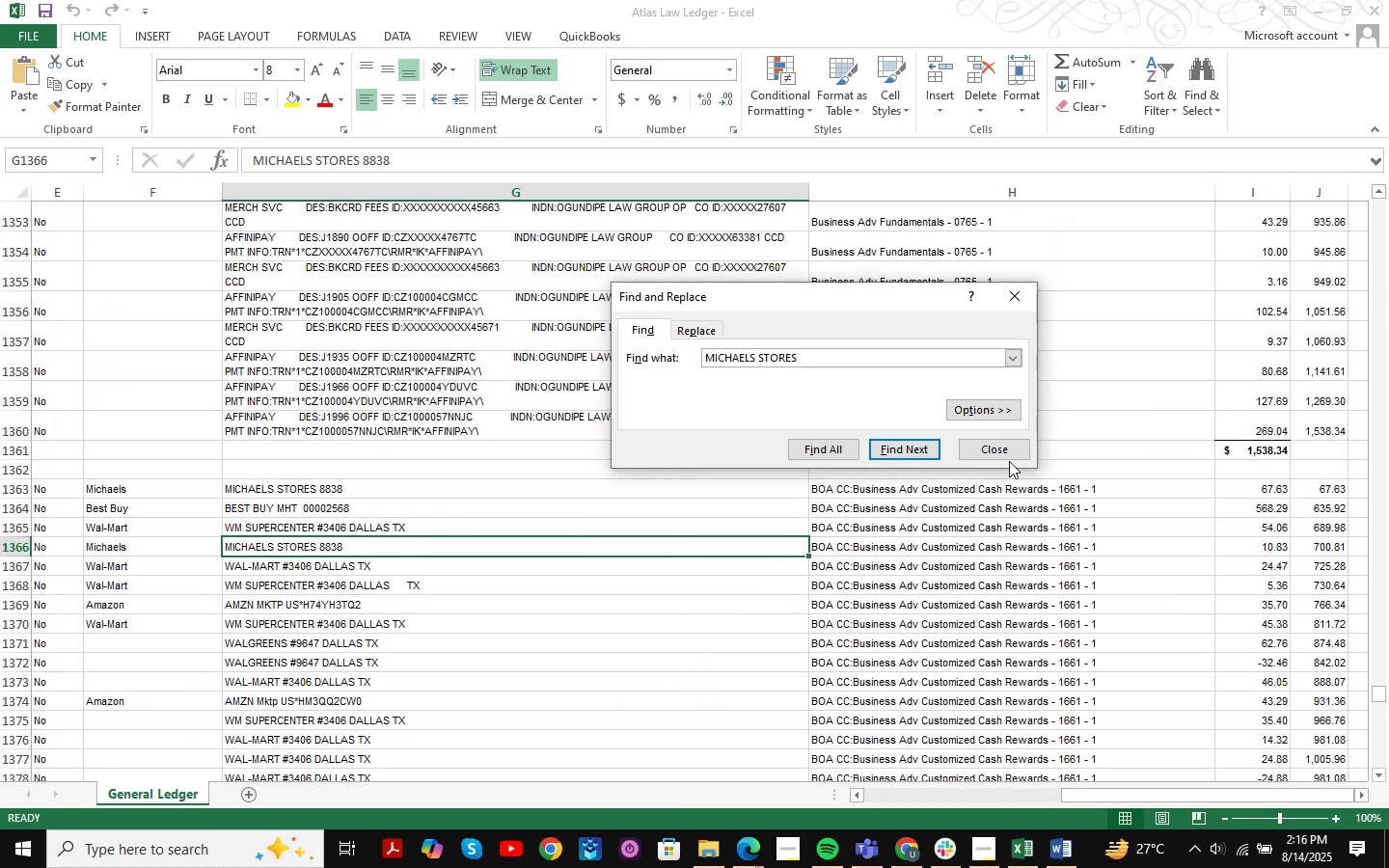 
double_click([1013, 448])
 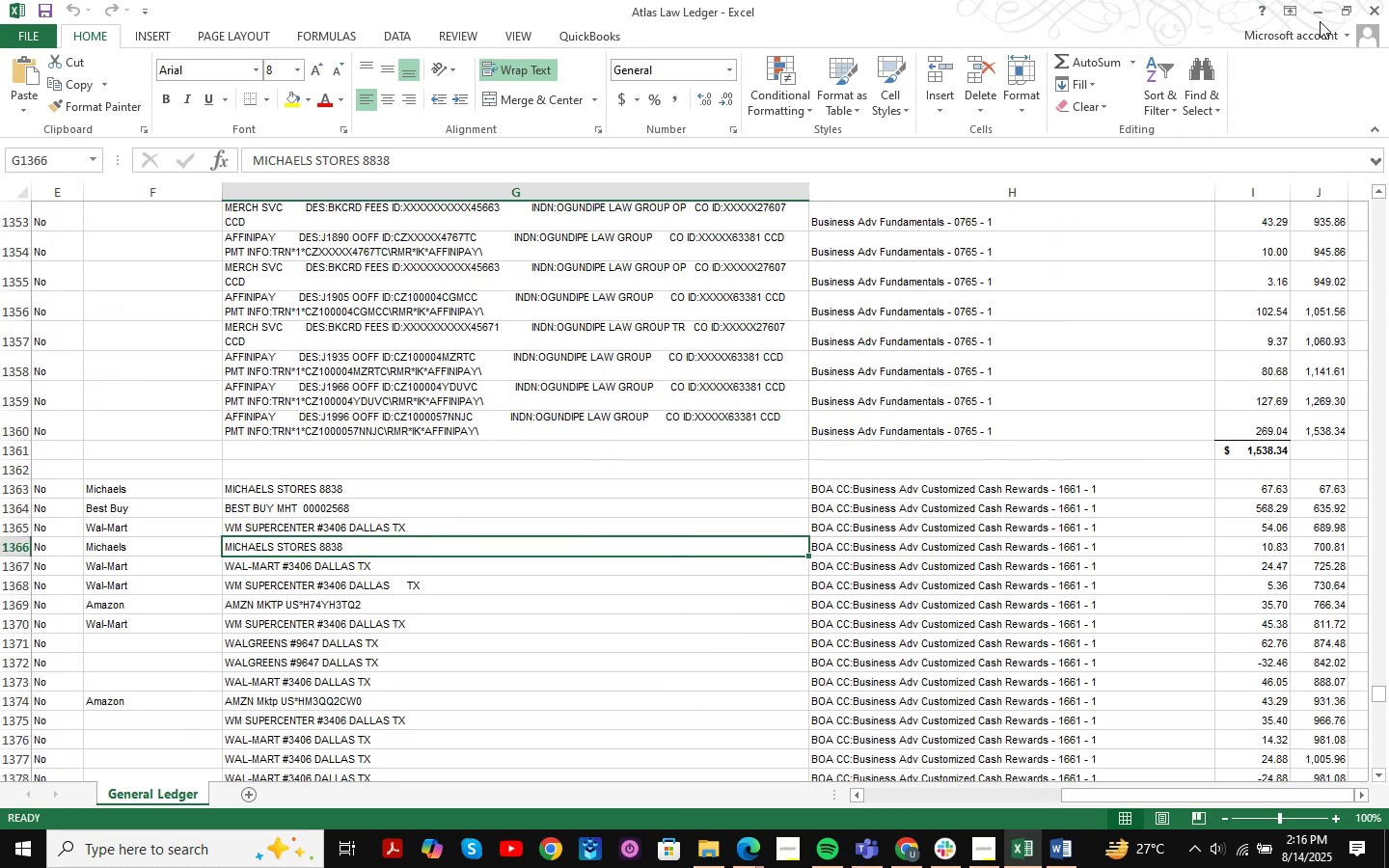 
left_click([1322, 11])
 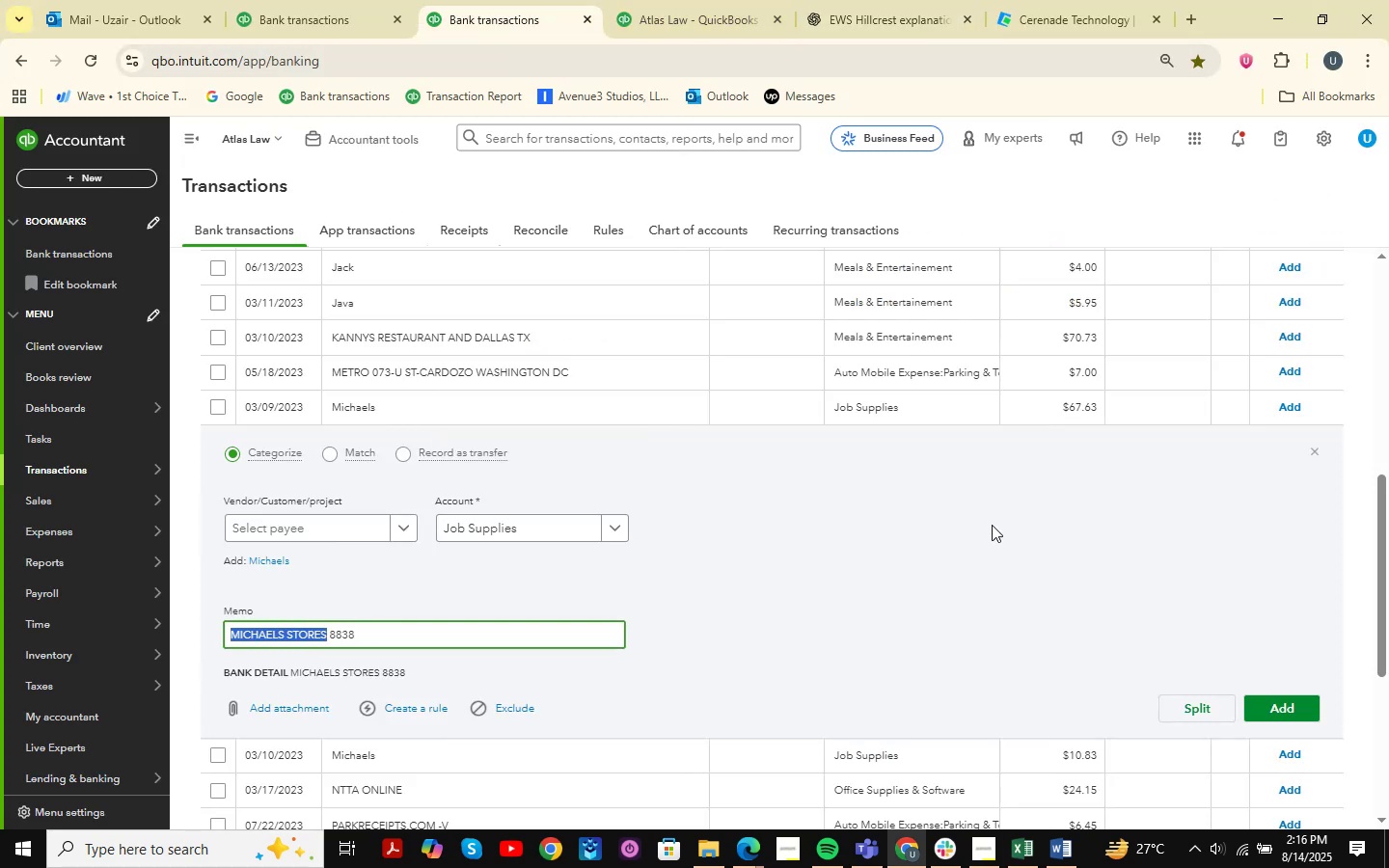 
left_click([1307, 453])
 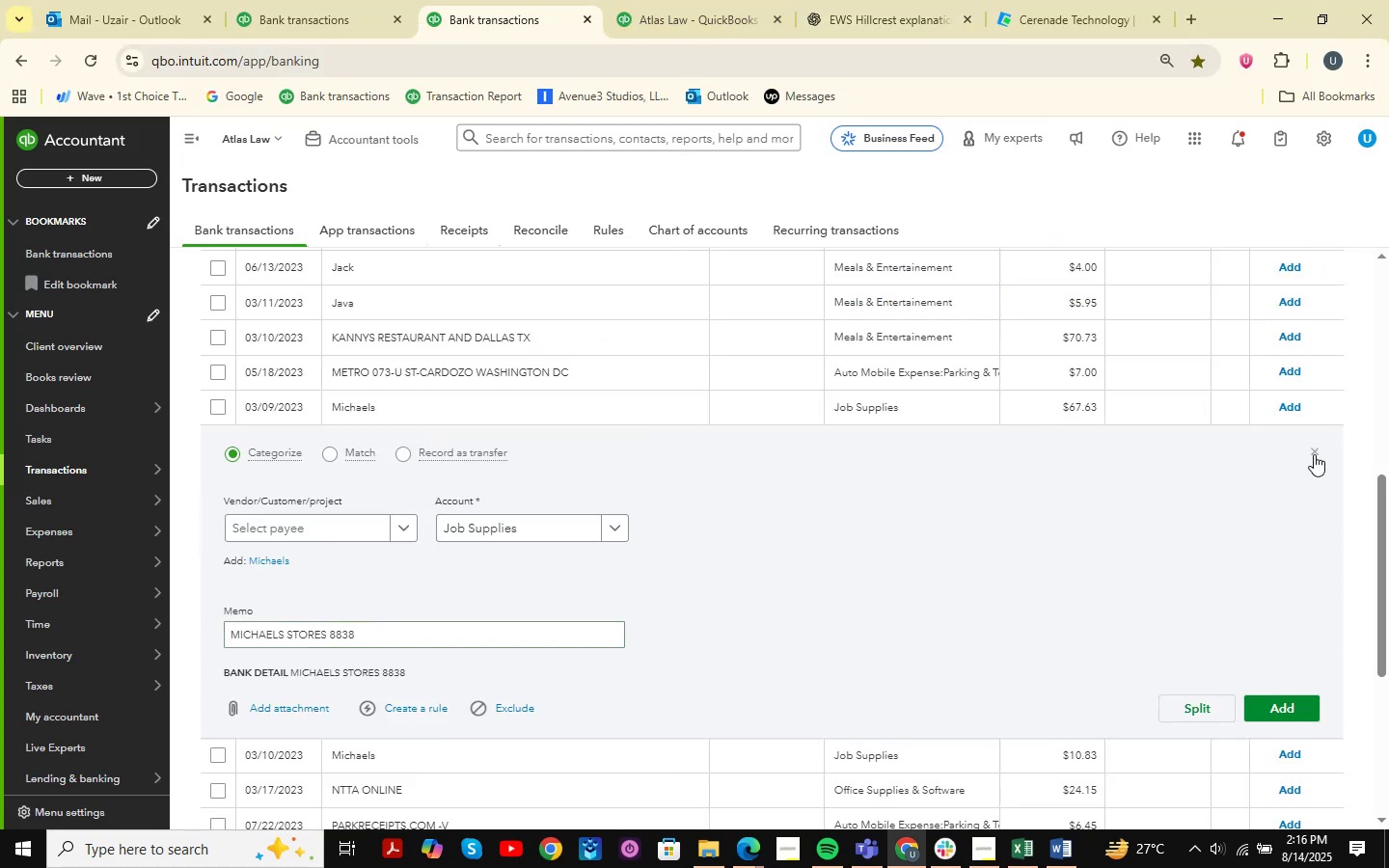 
left_click([1314, 454])
 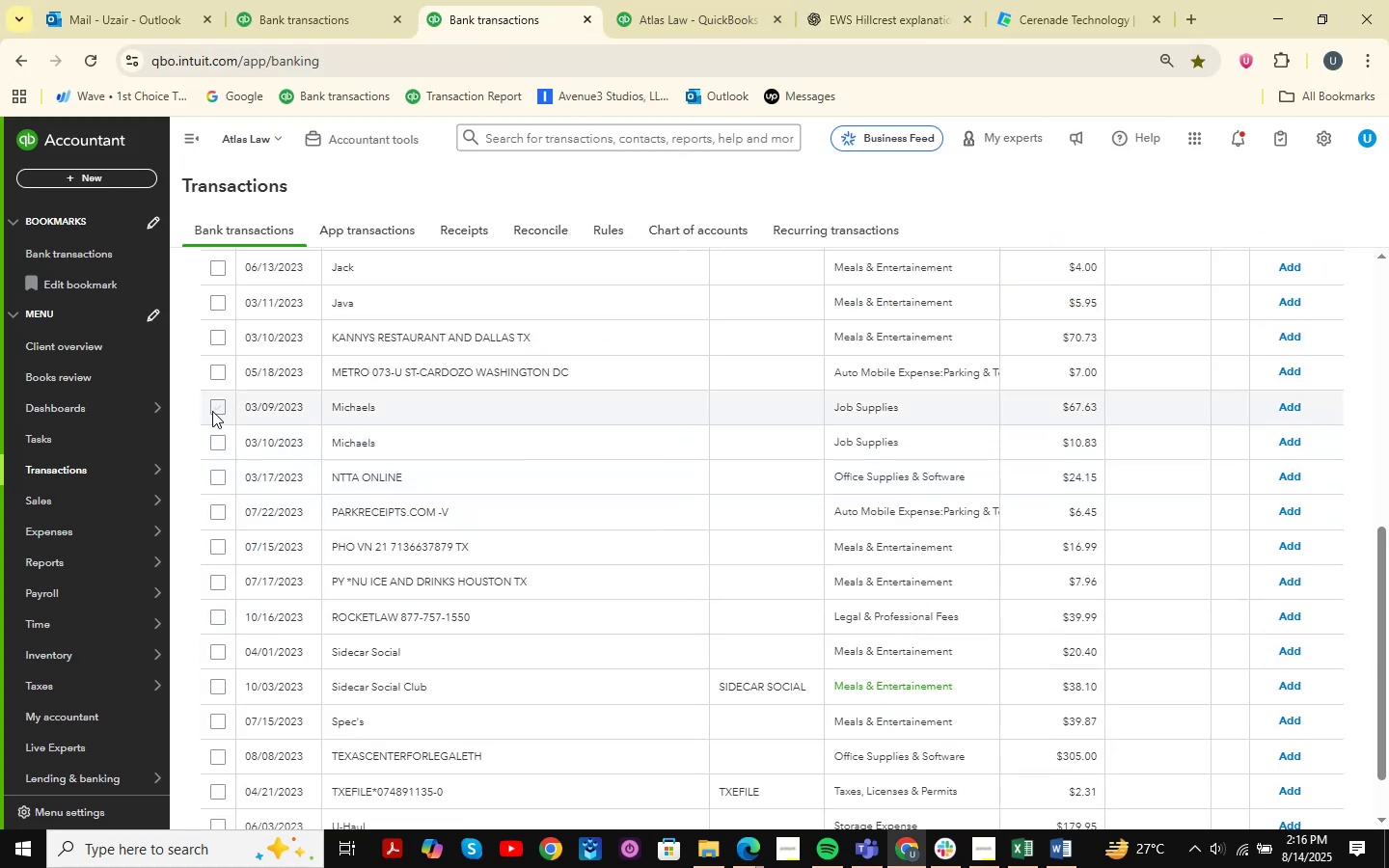 
double_click([216, 440])
 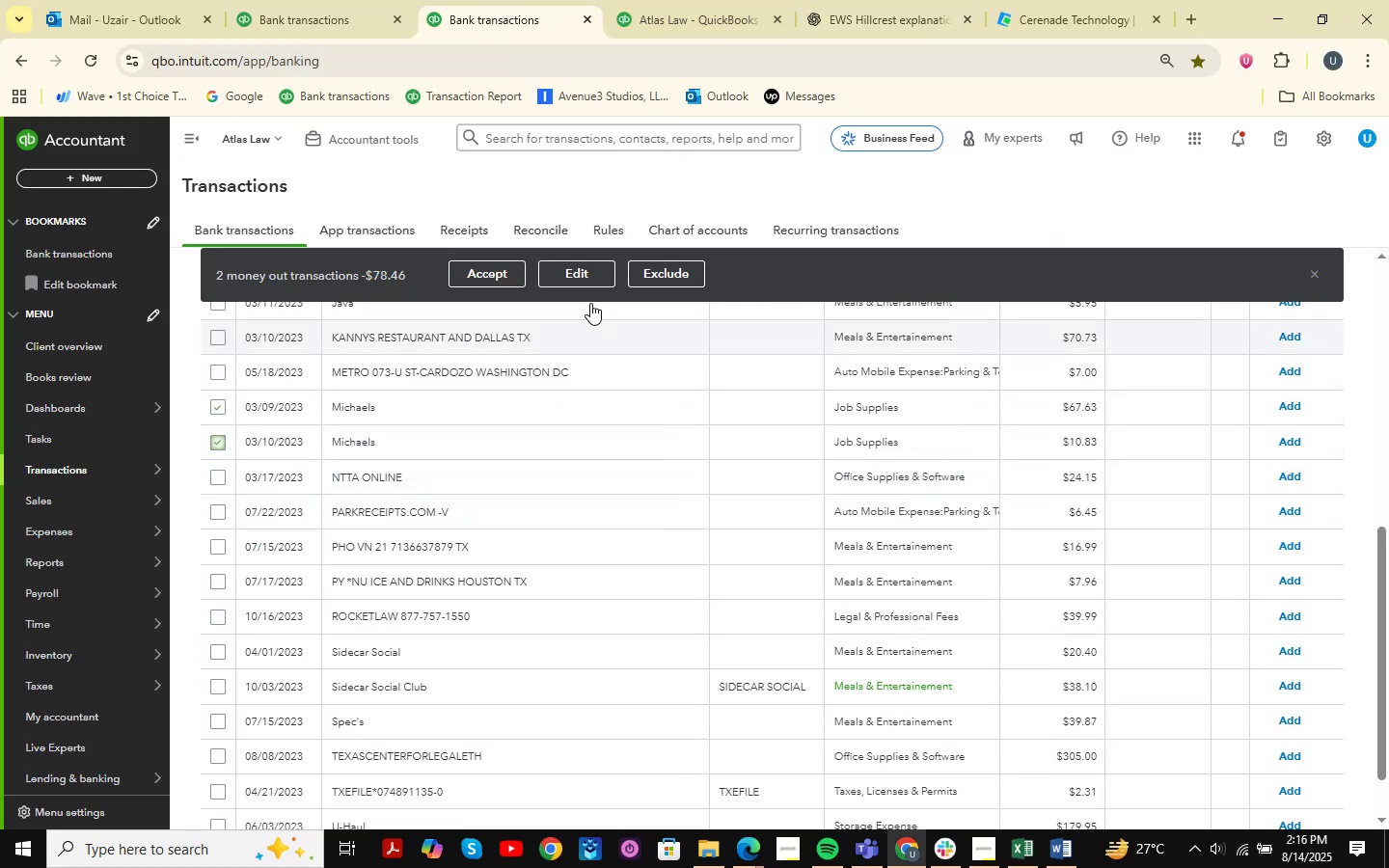 
left_click([587, 272])
 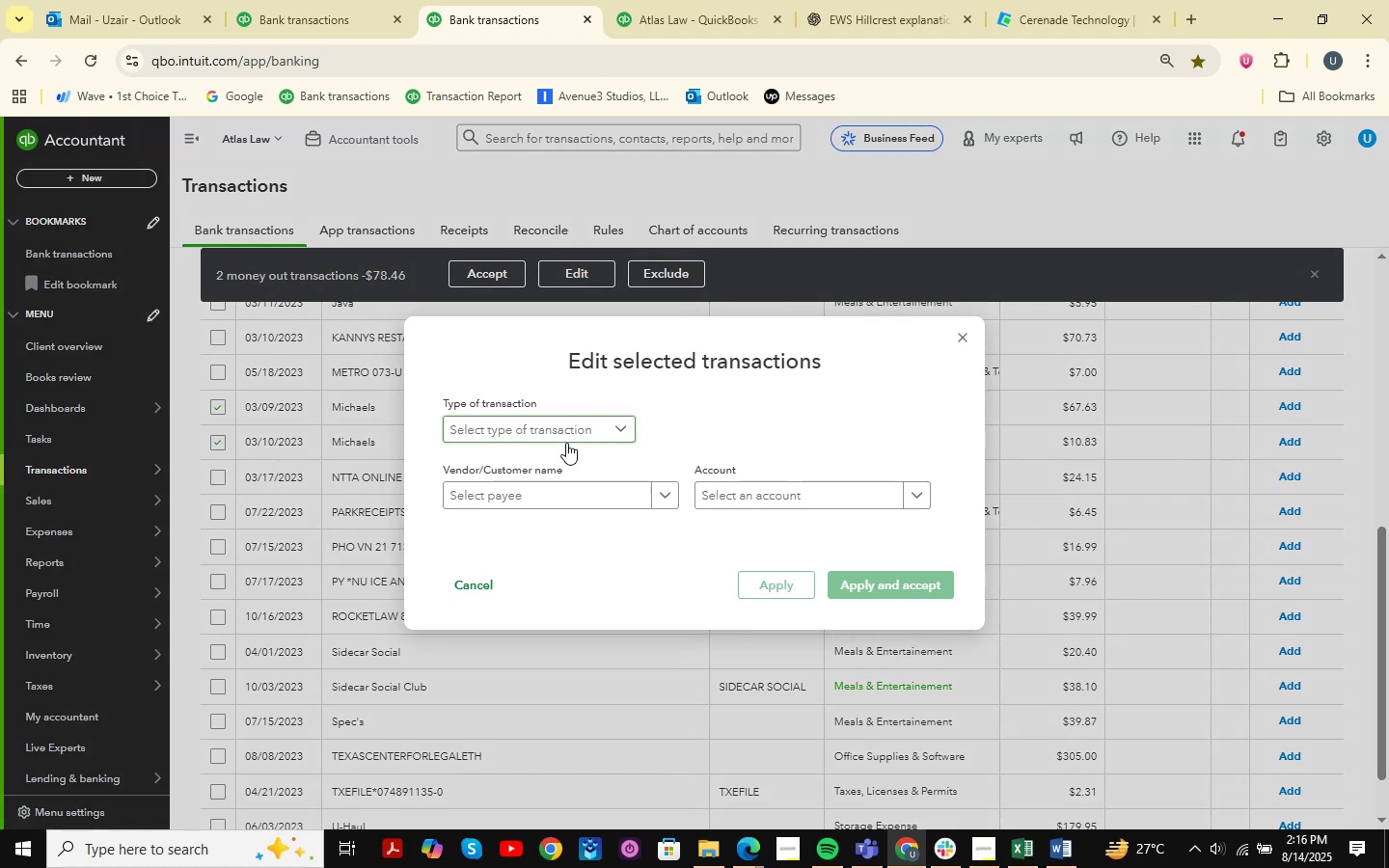 
double_click([542, 467])
 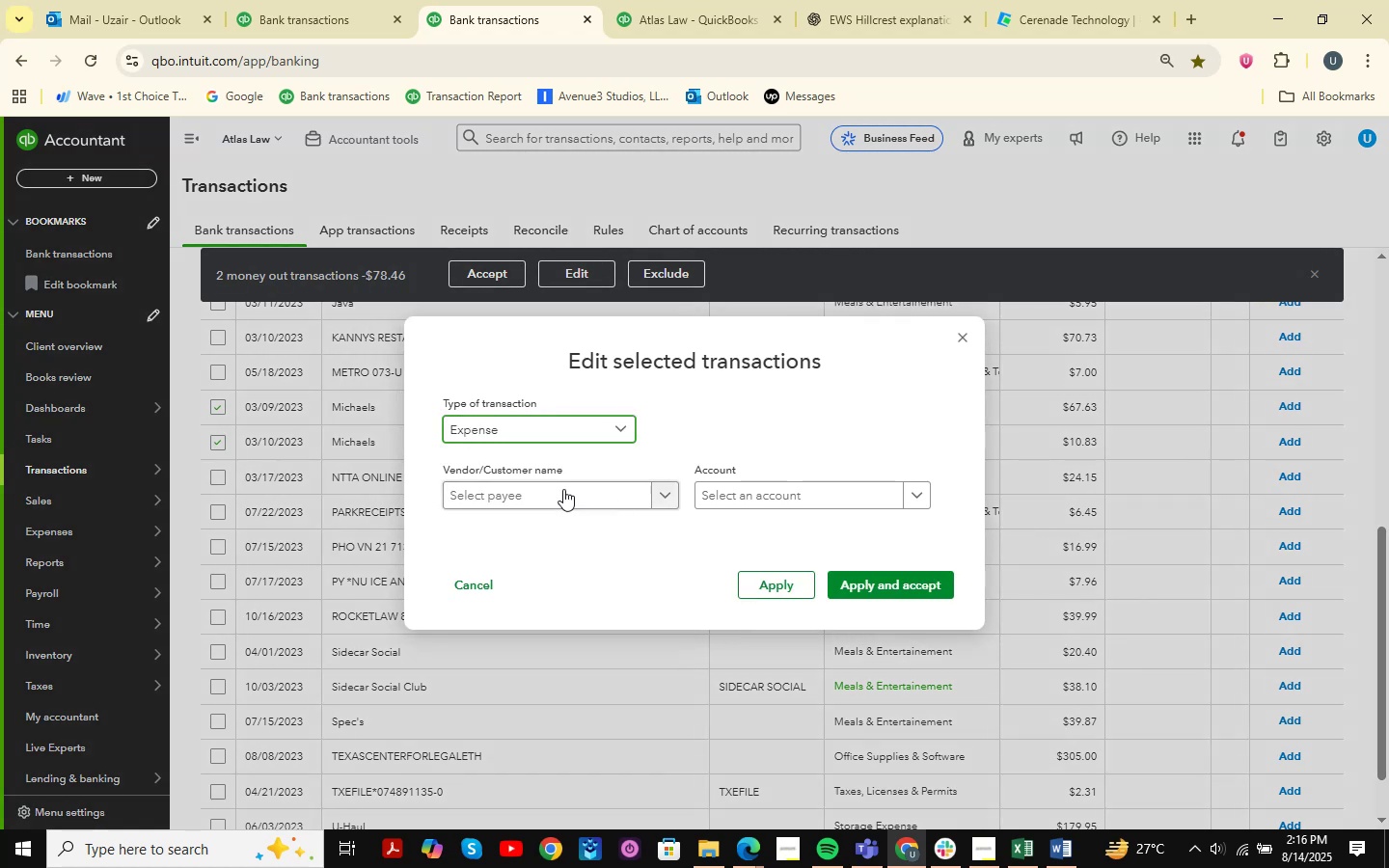 
triple_click([551, 489])
 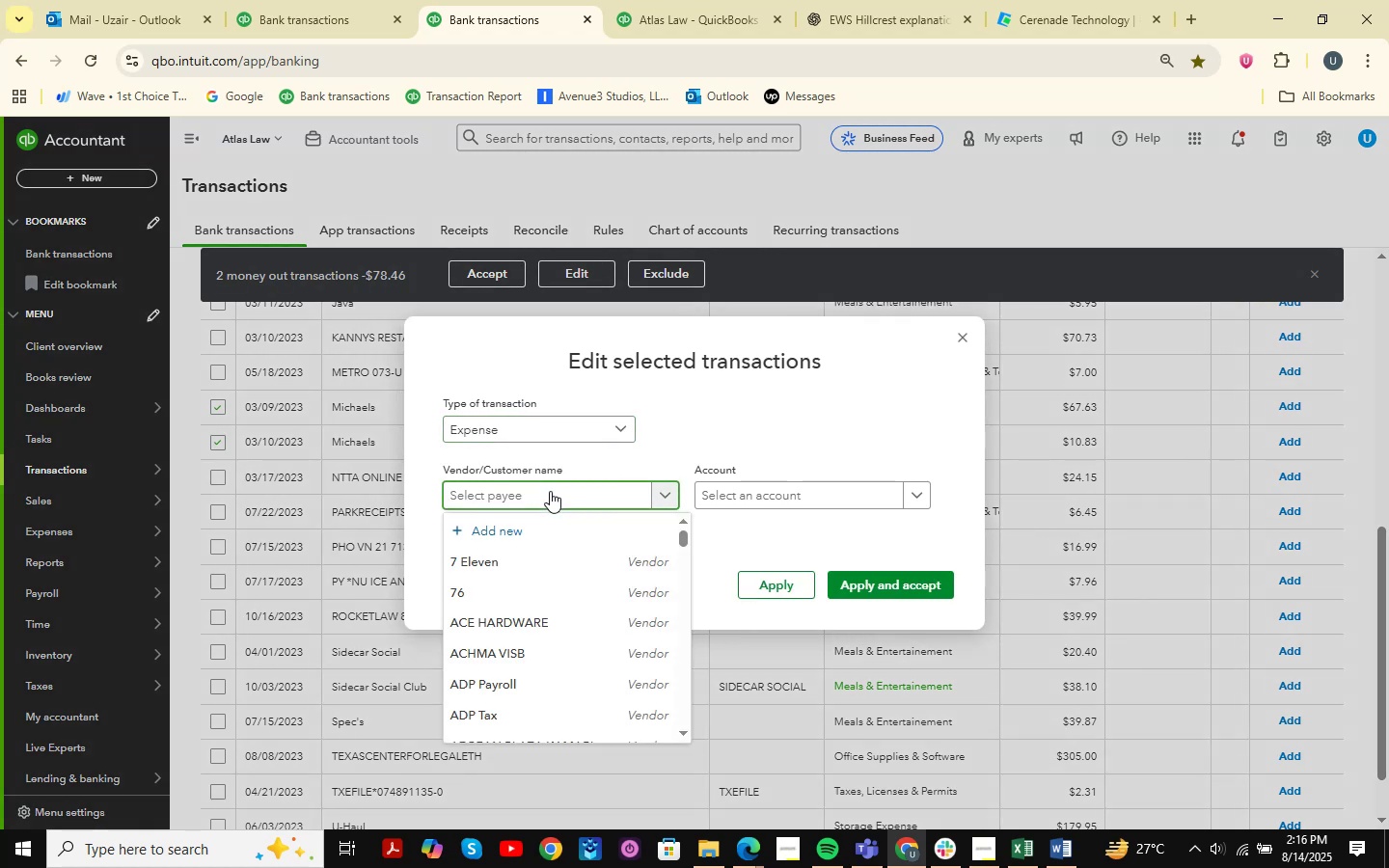 
type(Michaels Store )
 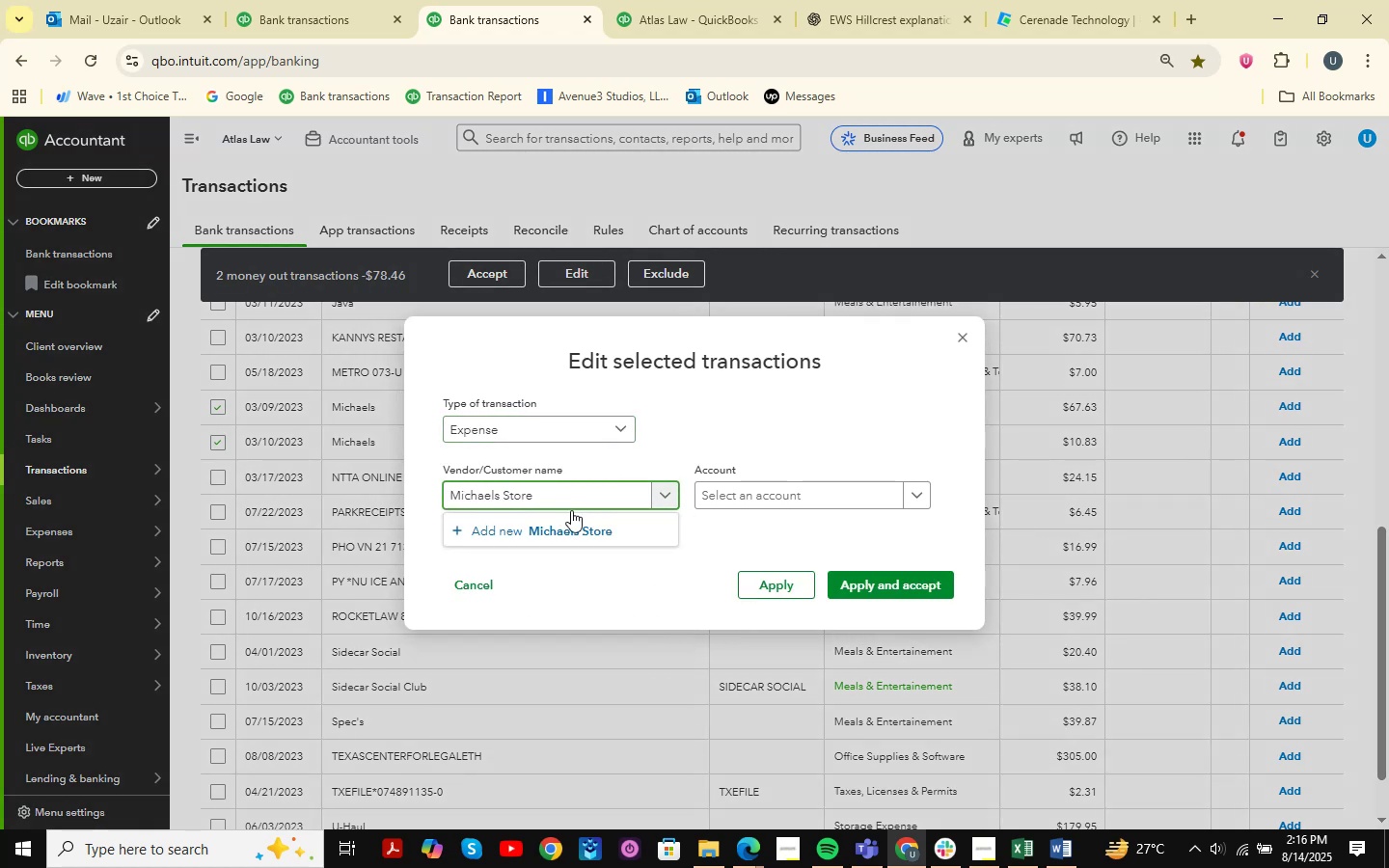 
left_click([583, 528])
 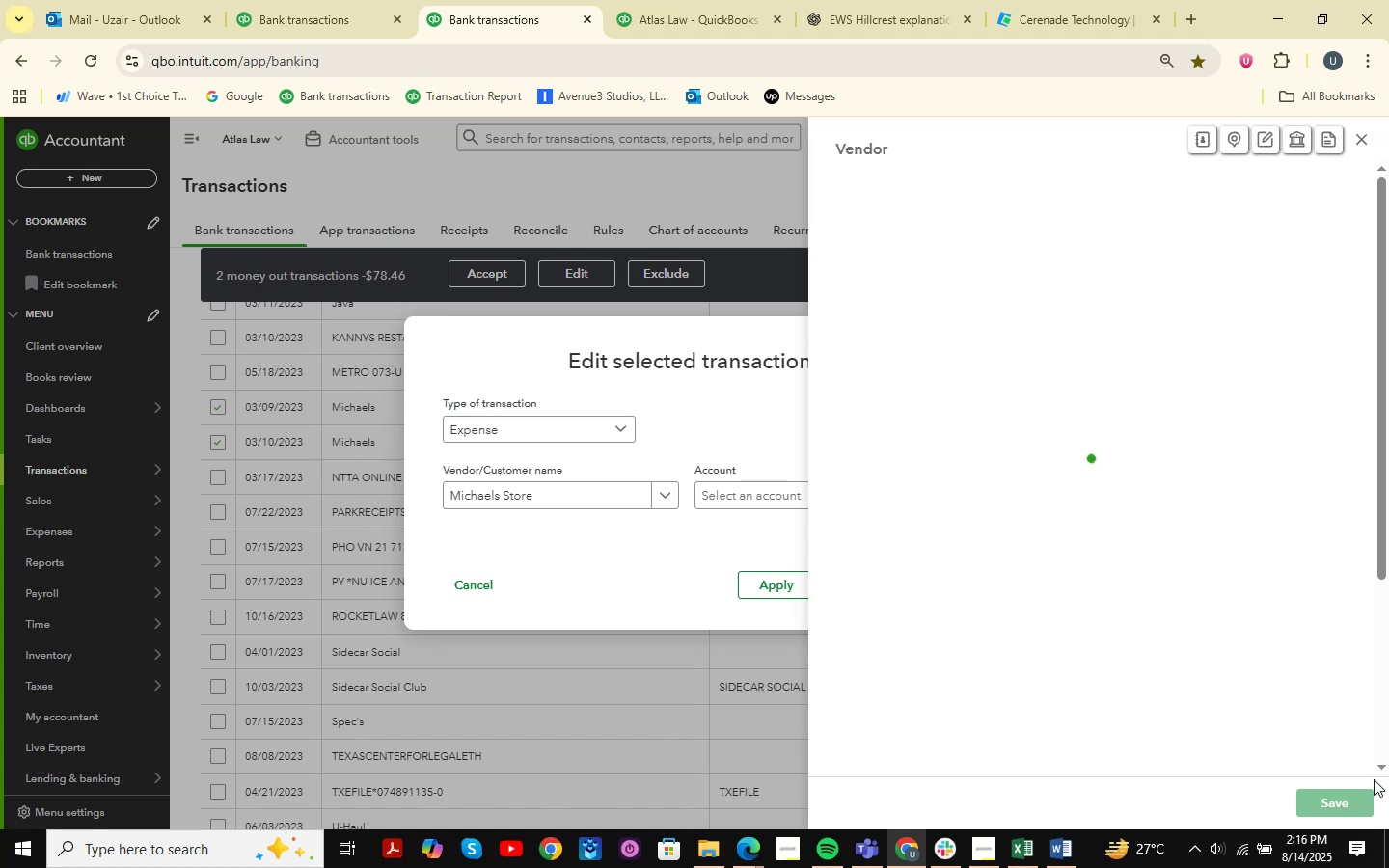 
left_click([1340, 803])
 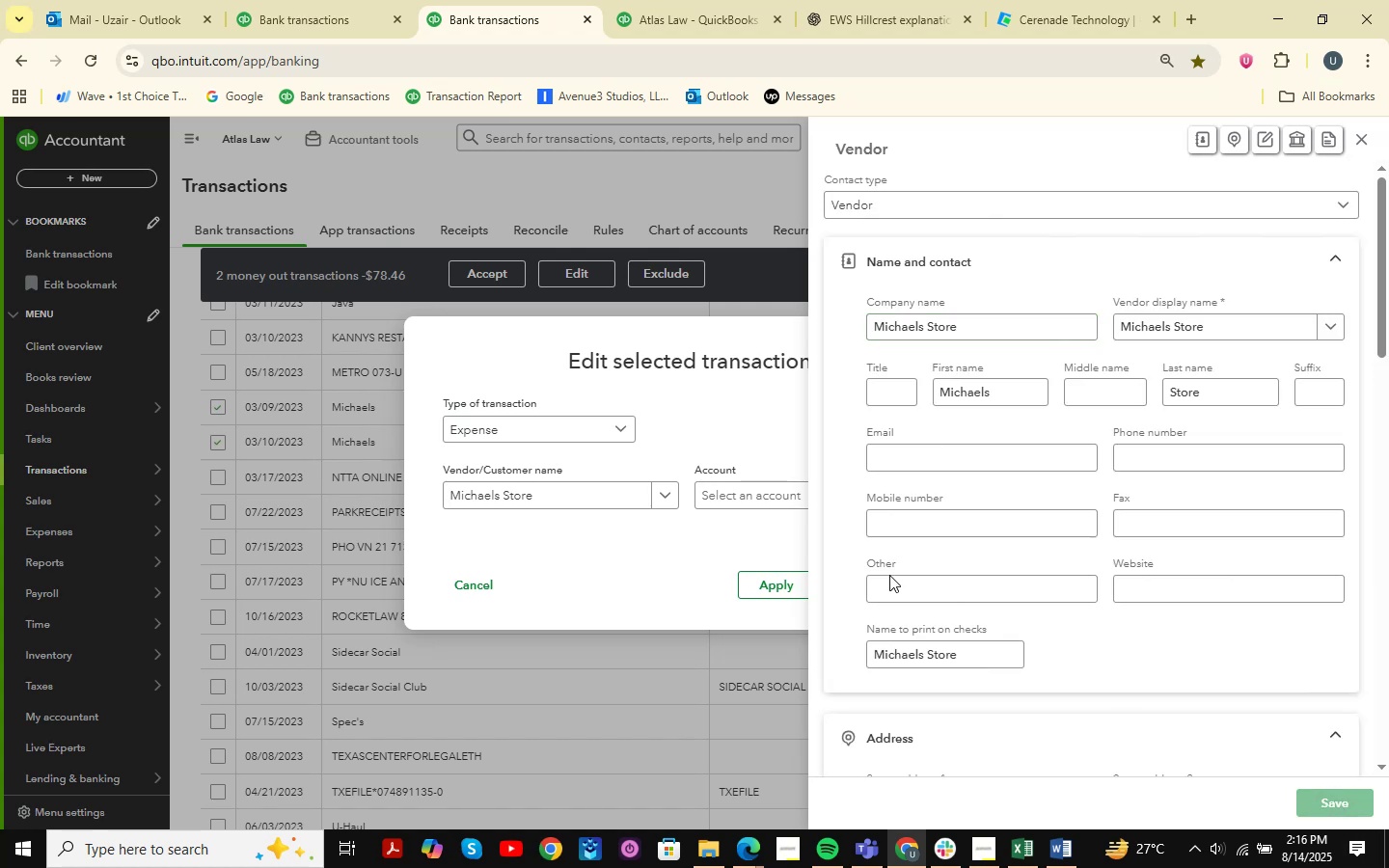 
left_click([717, 489])
 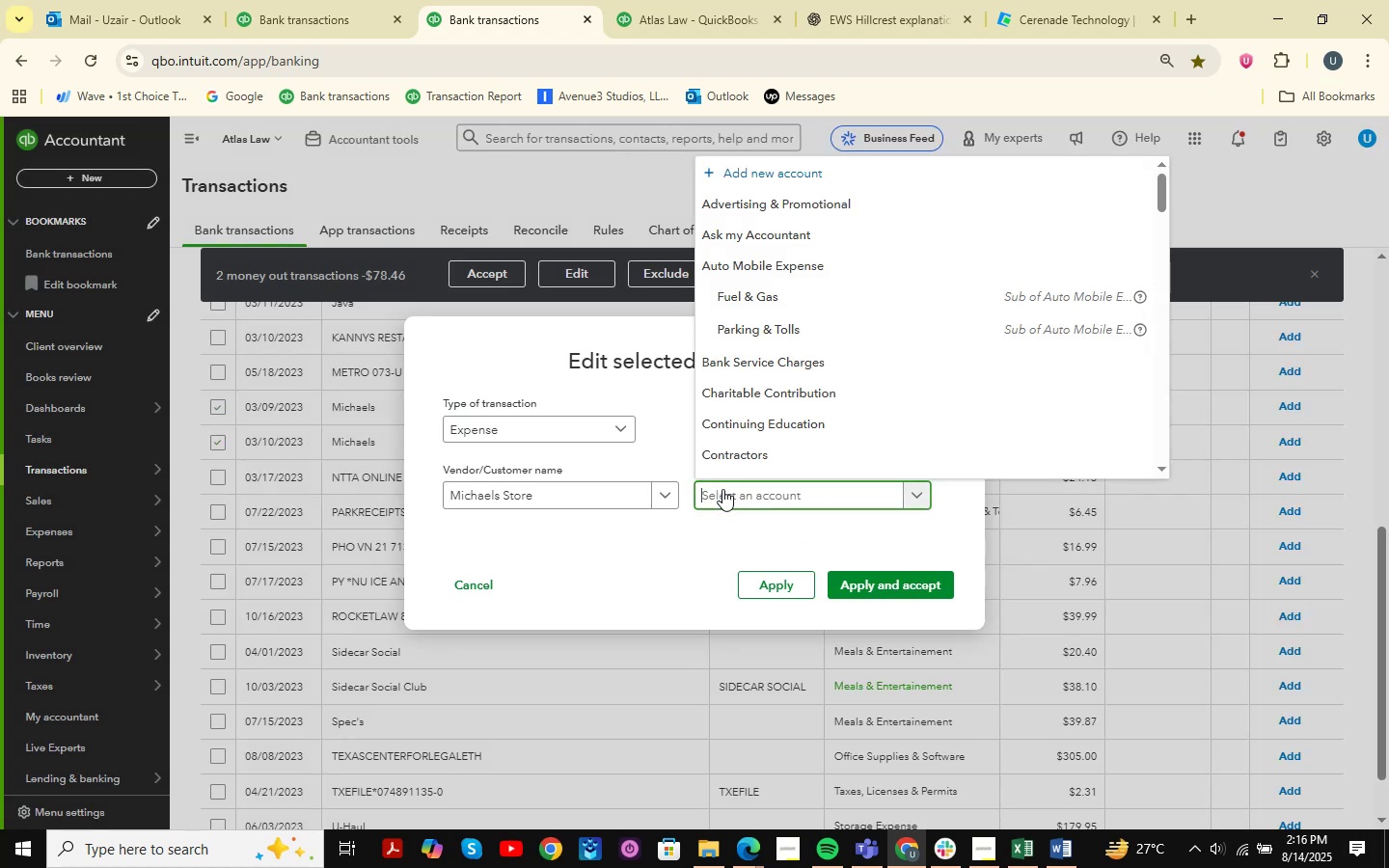 
type(offi)
key(Backspace)
key(Backspace)
key(Backspace)
 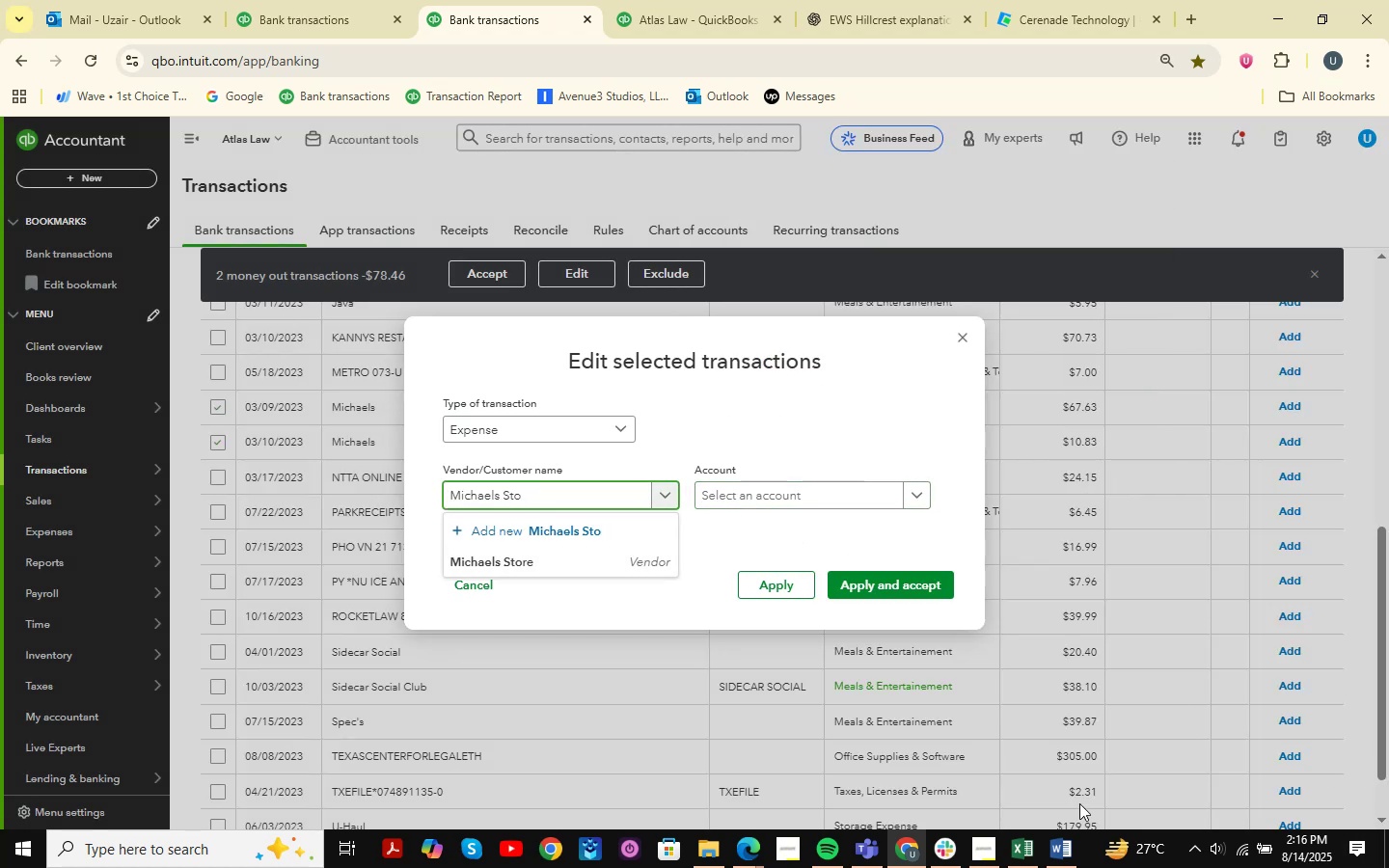 
left_click([568, 572])
 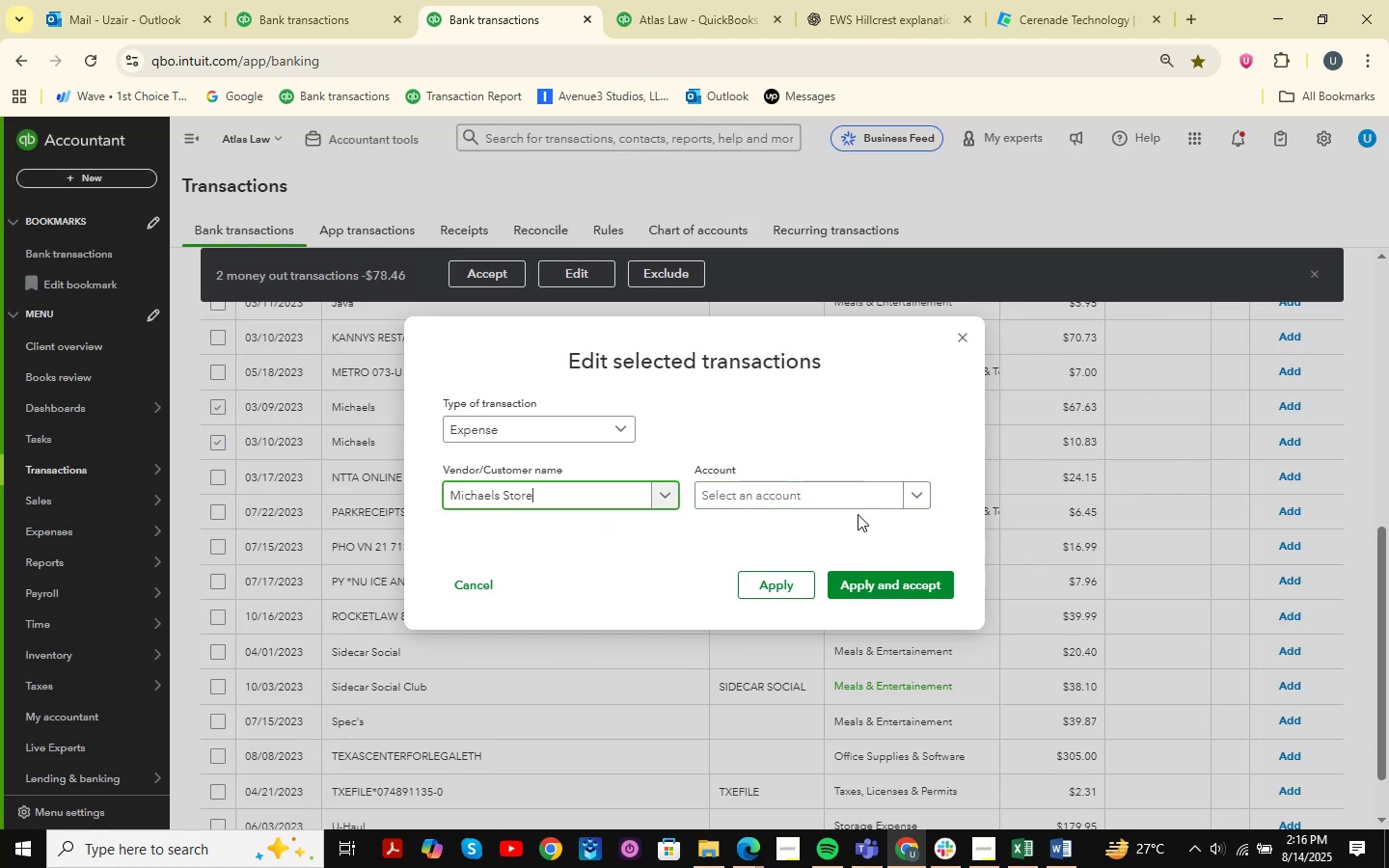 
left_click([794, 496])
 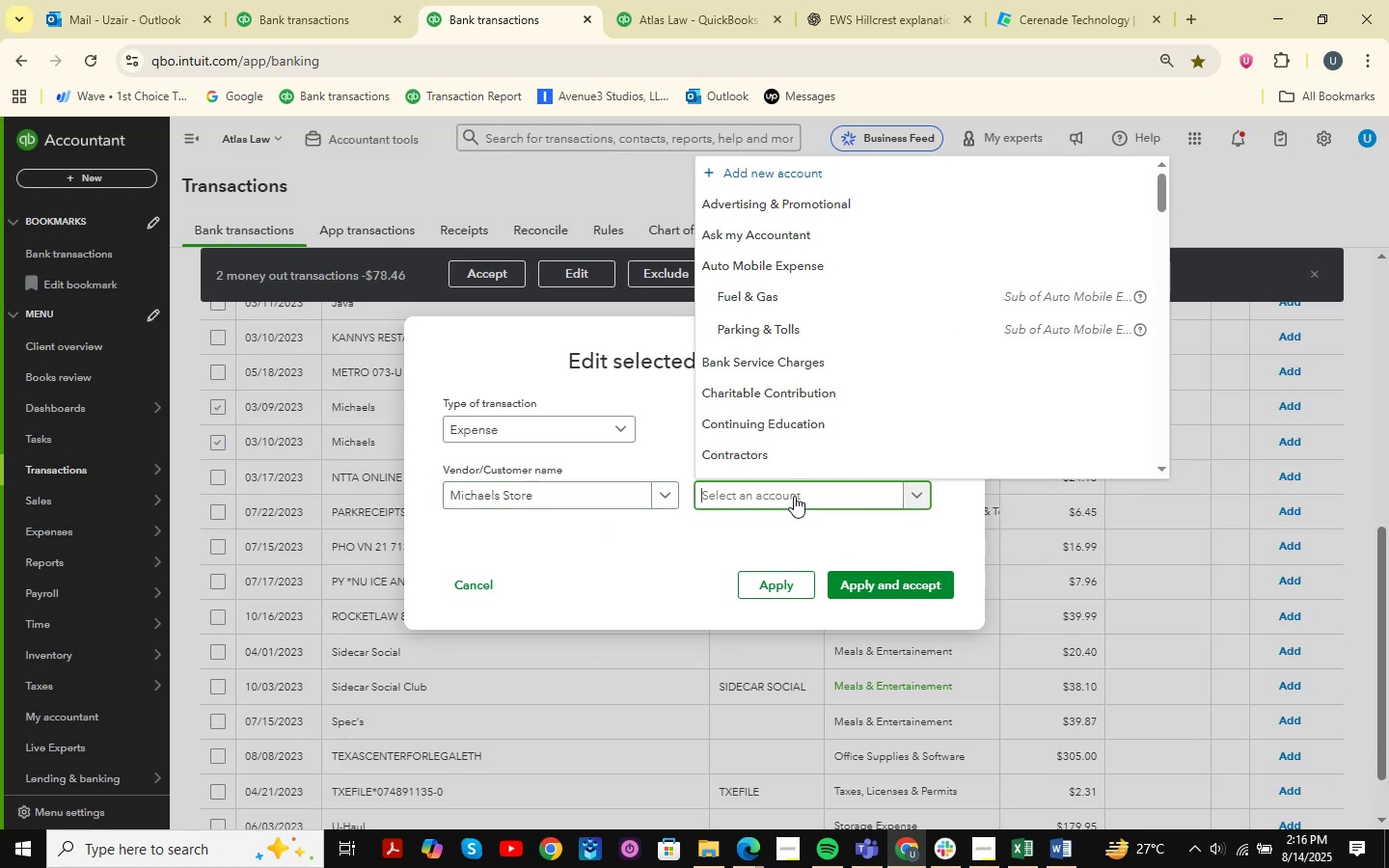 
type(office )
 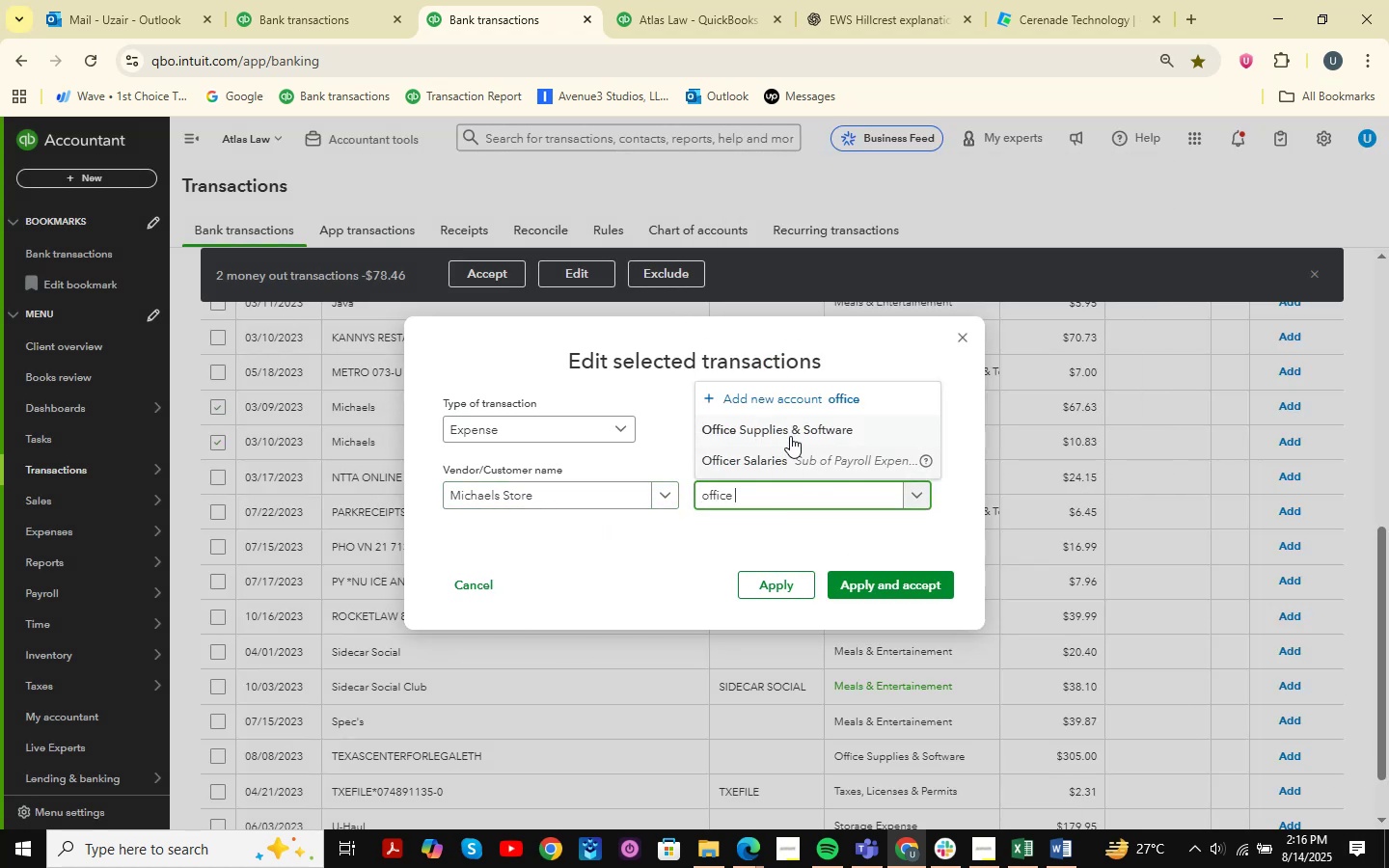 
left_click([782, 451])
 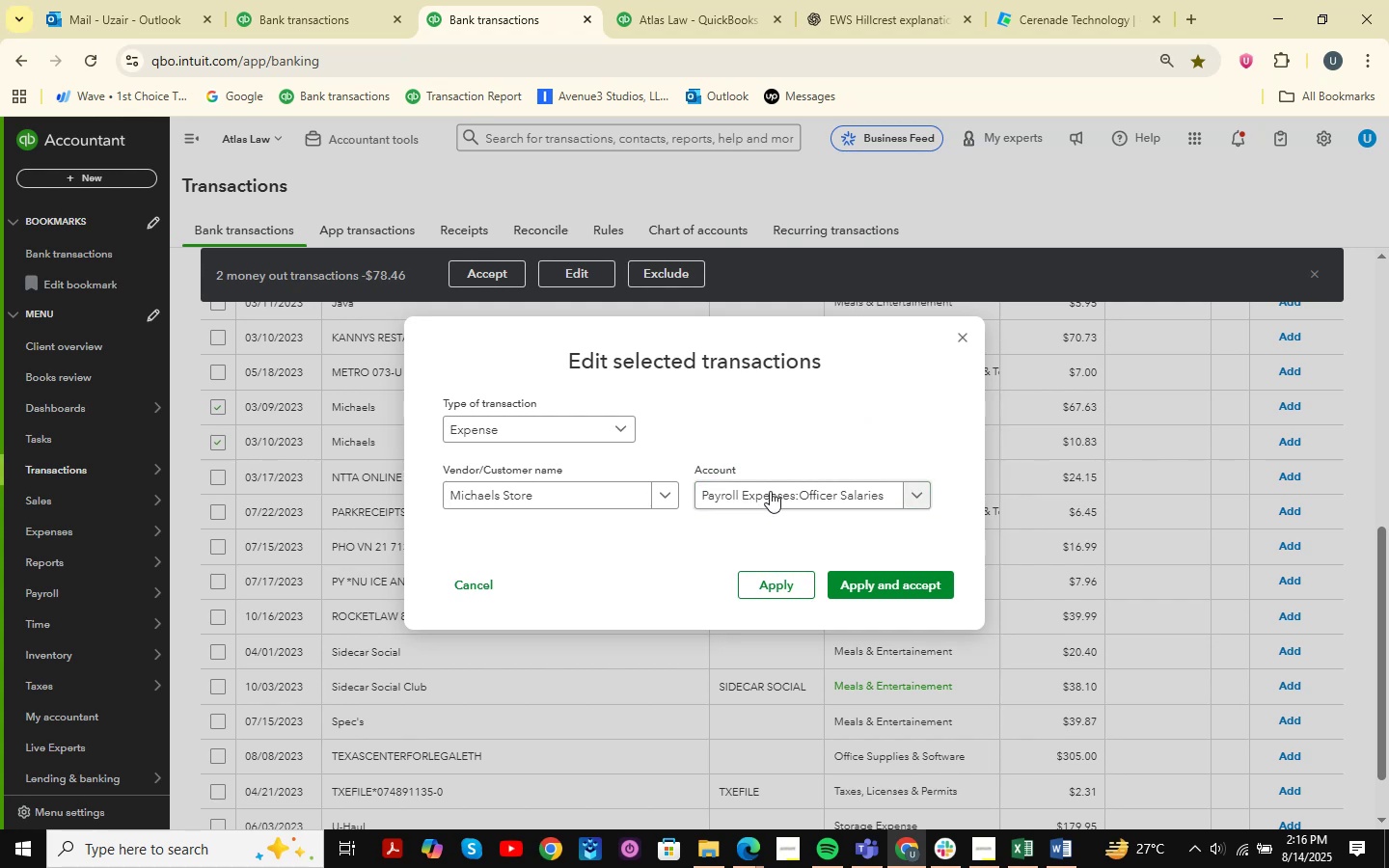 
left_click([756, 502])
 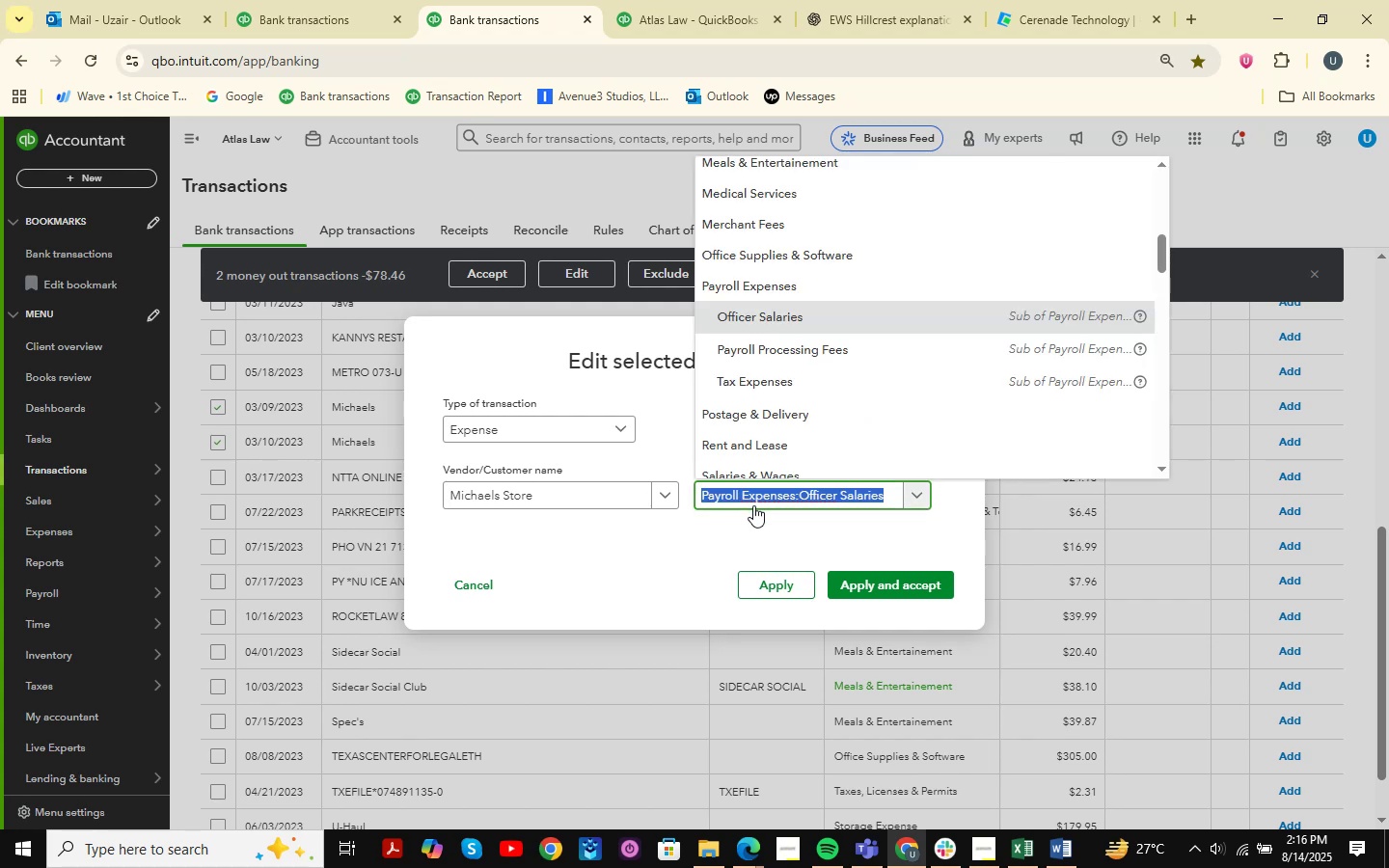 
type(office )
 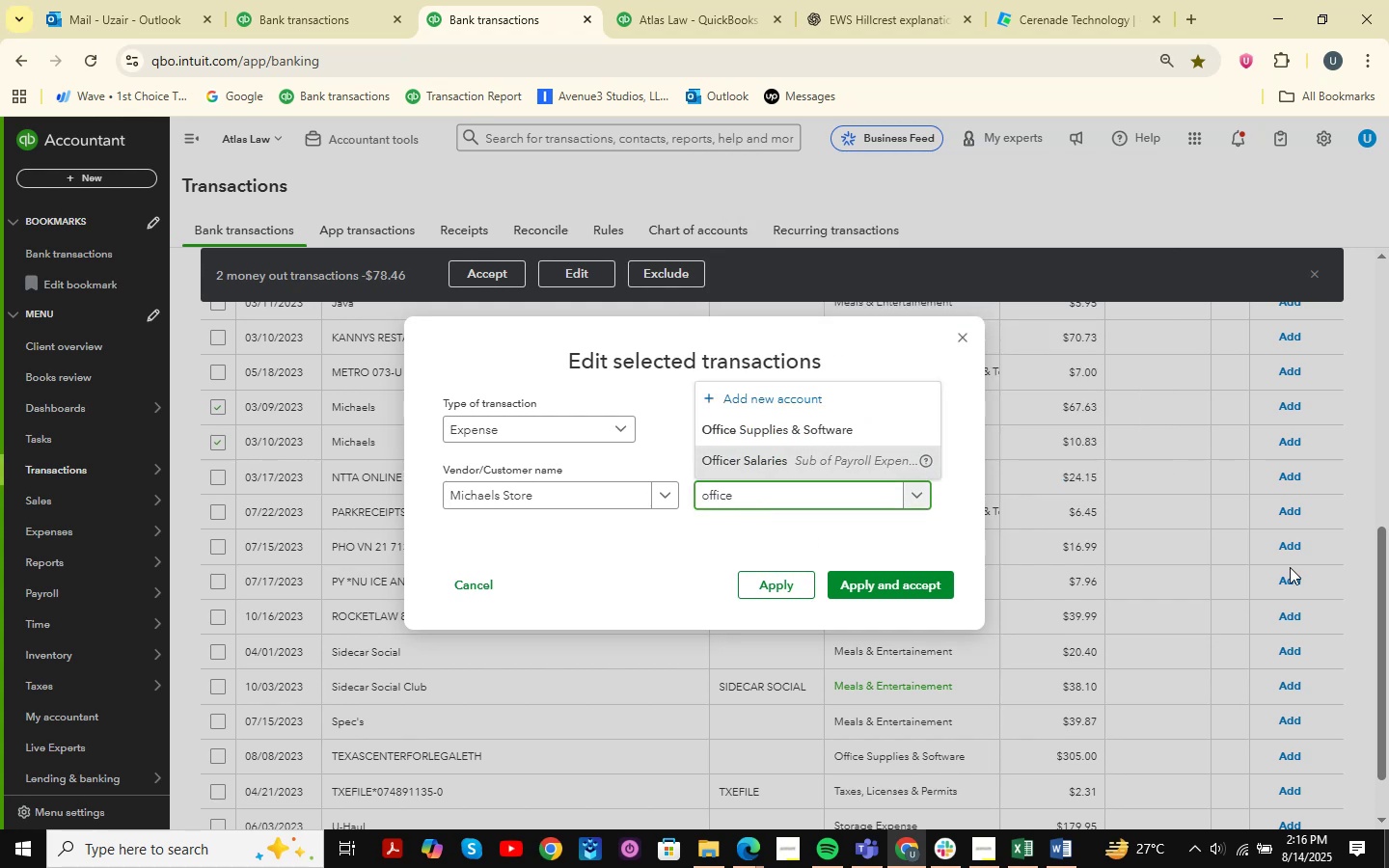 
left_click([747, 433])
 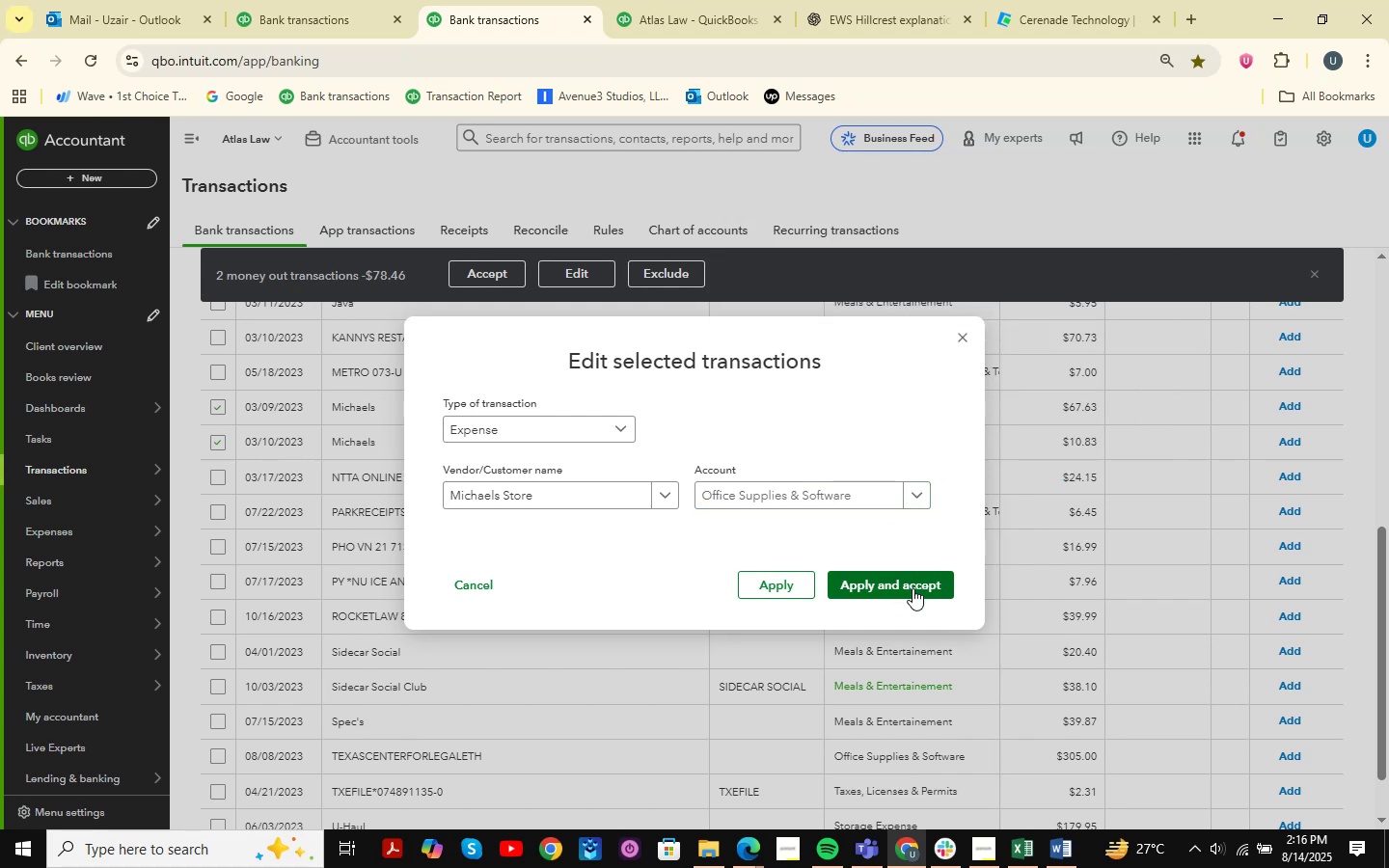 
left_click([912, 588])
 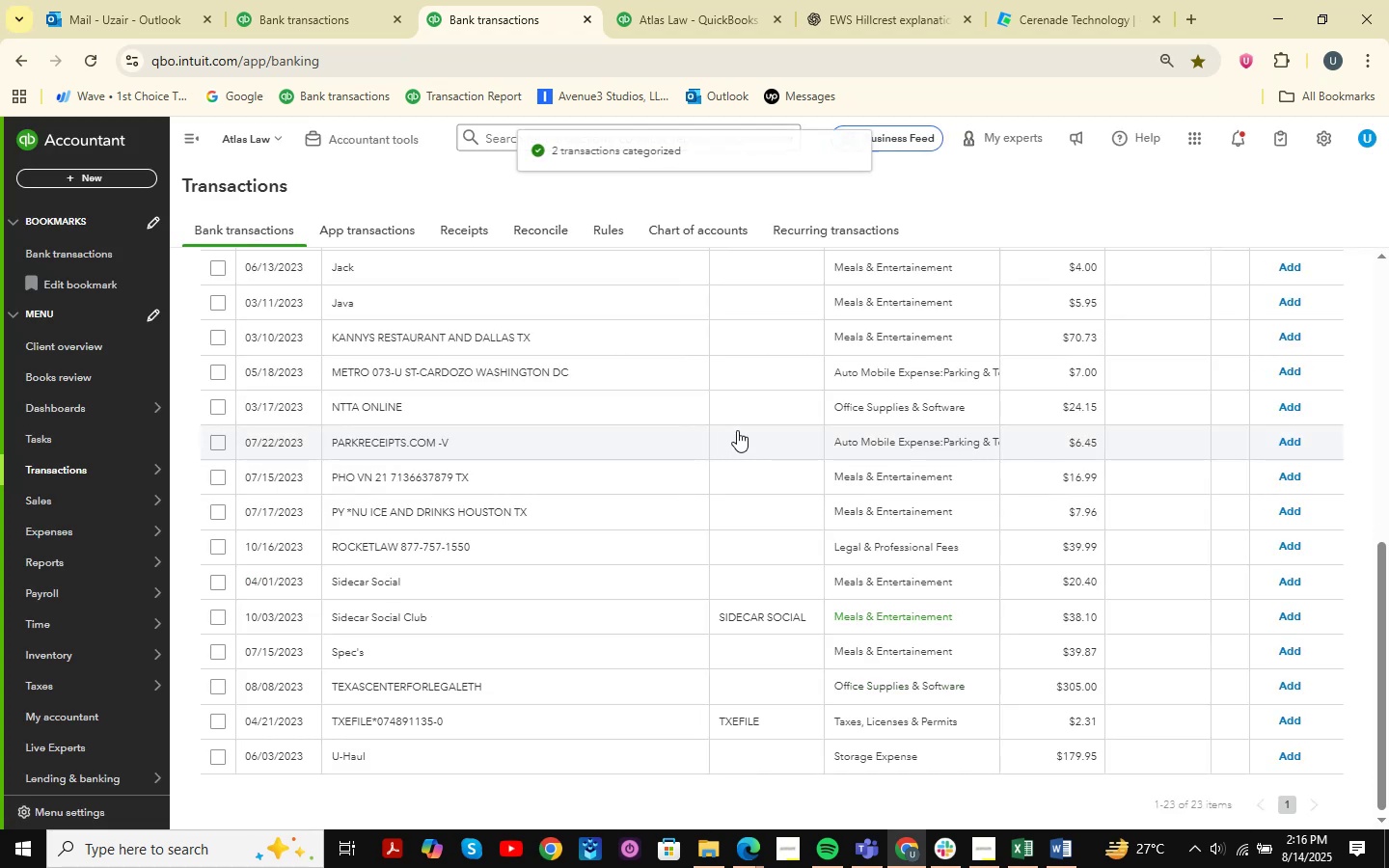 
scroll: coordinate [694, 406], scroll_direction: up, amount: 14.0
 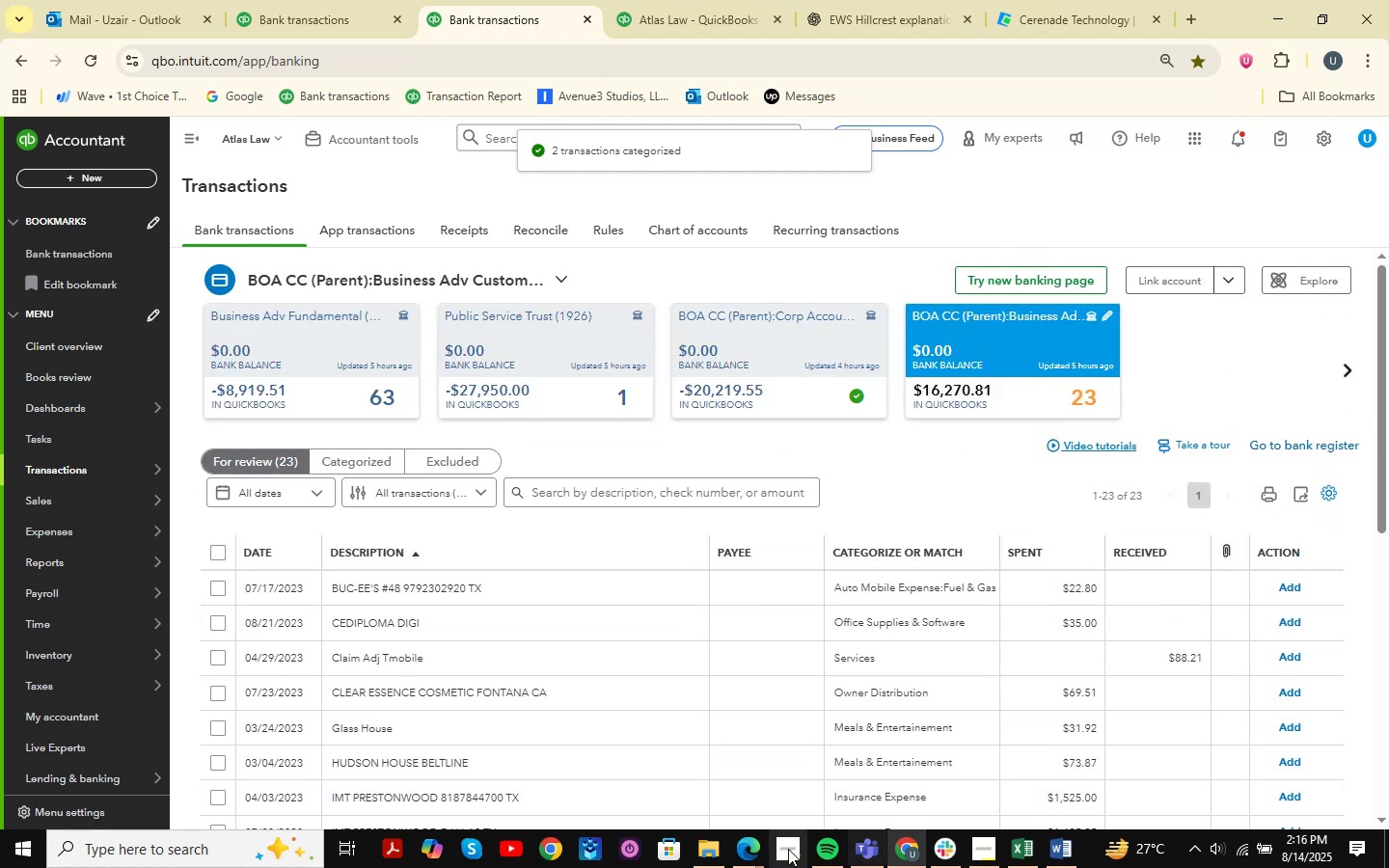 
double_click([684, 767])
 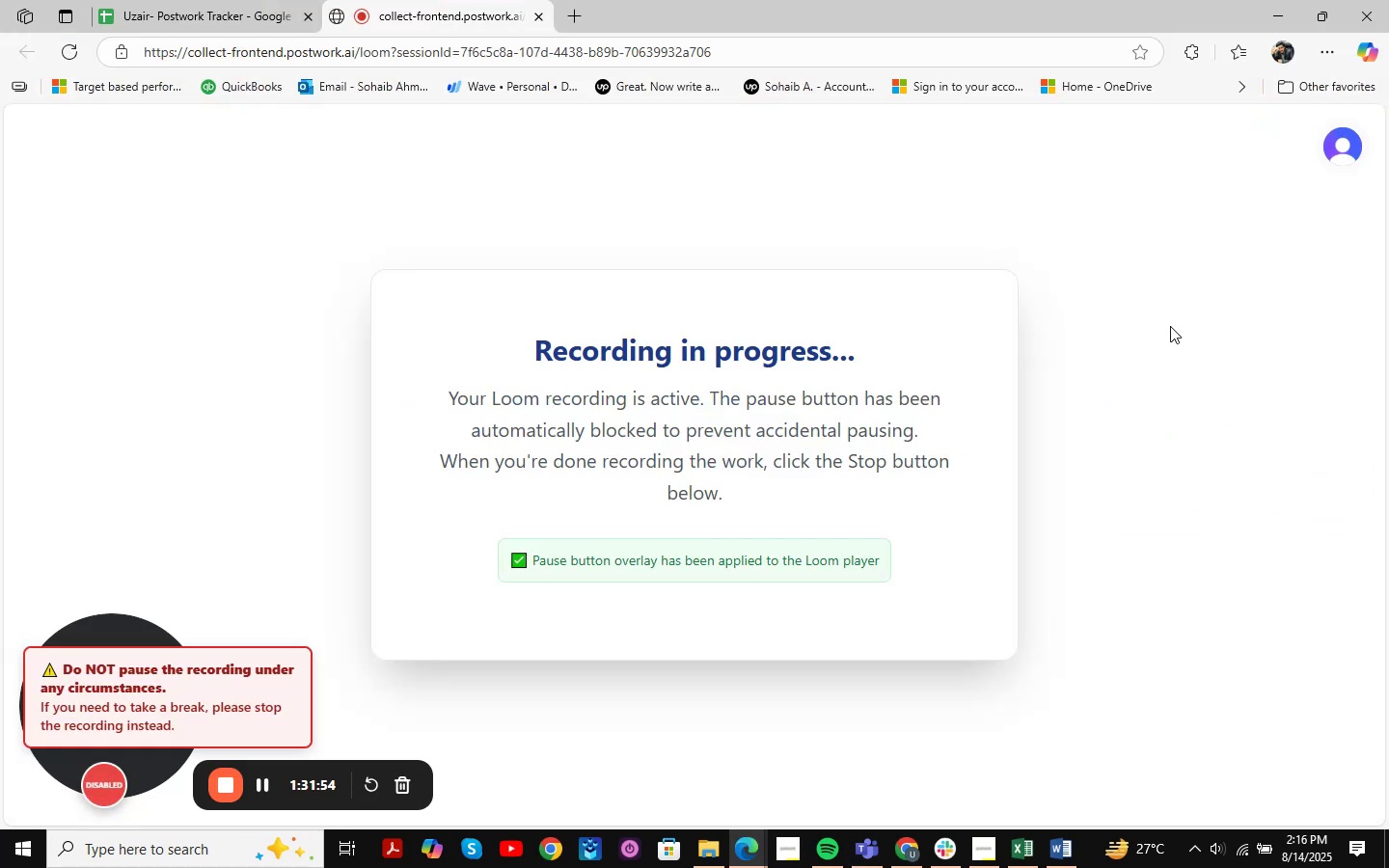 
left_click([1286, 1])
 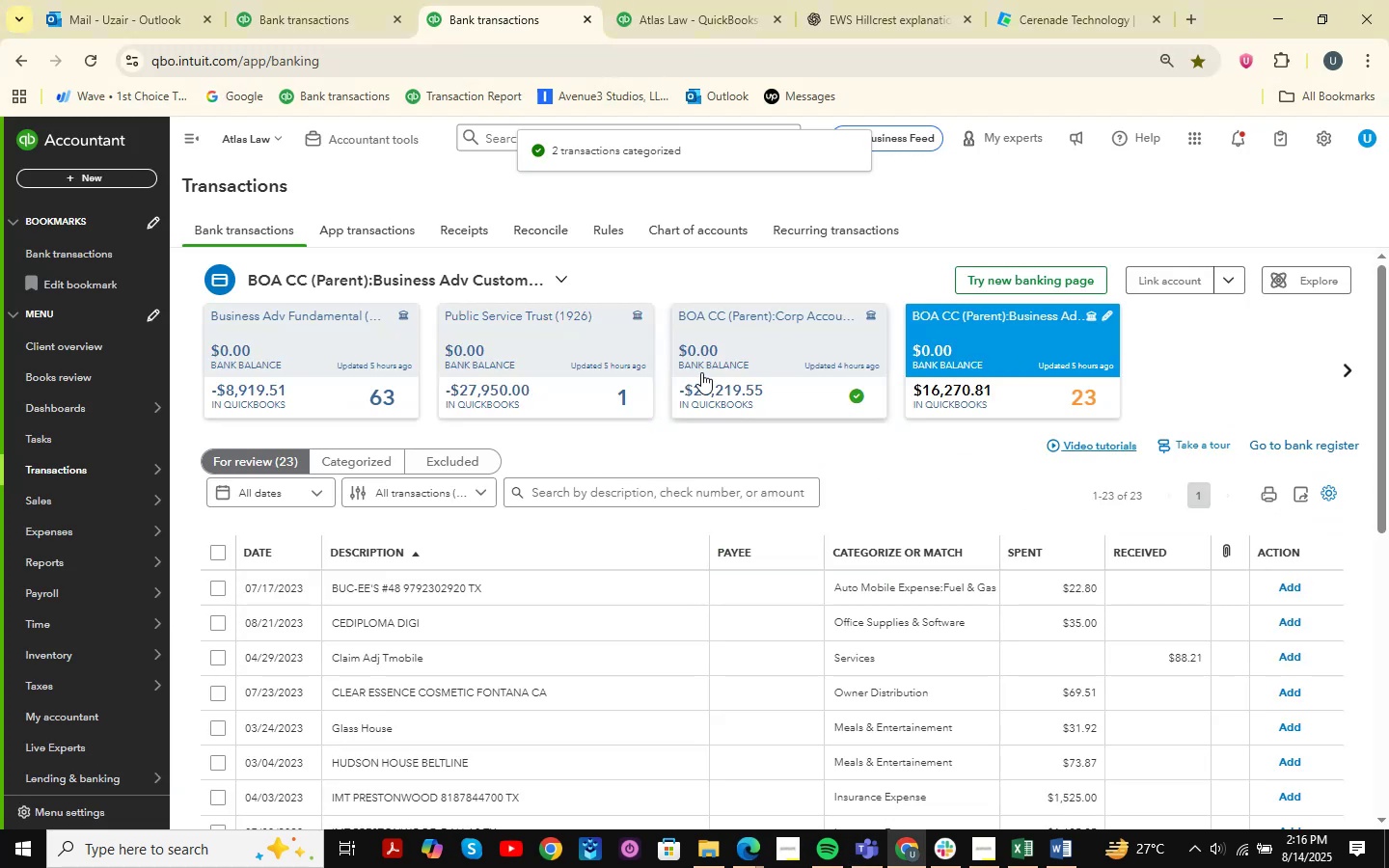 
scroll: coordinate [701, 372], scroll_direction: up, amount: 2.0
 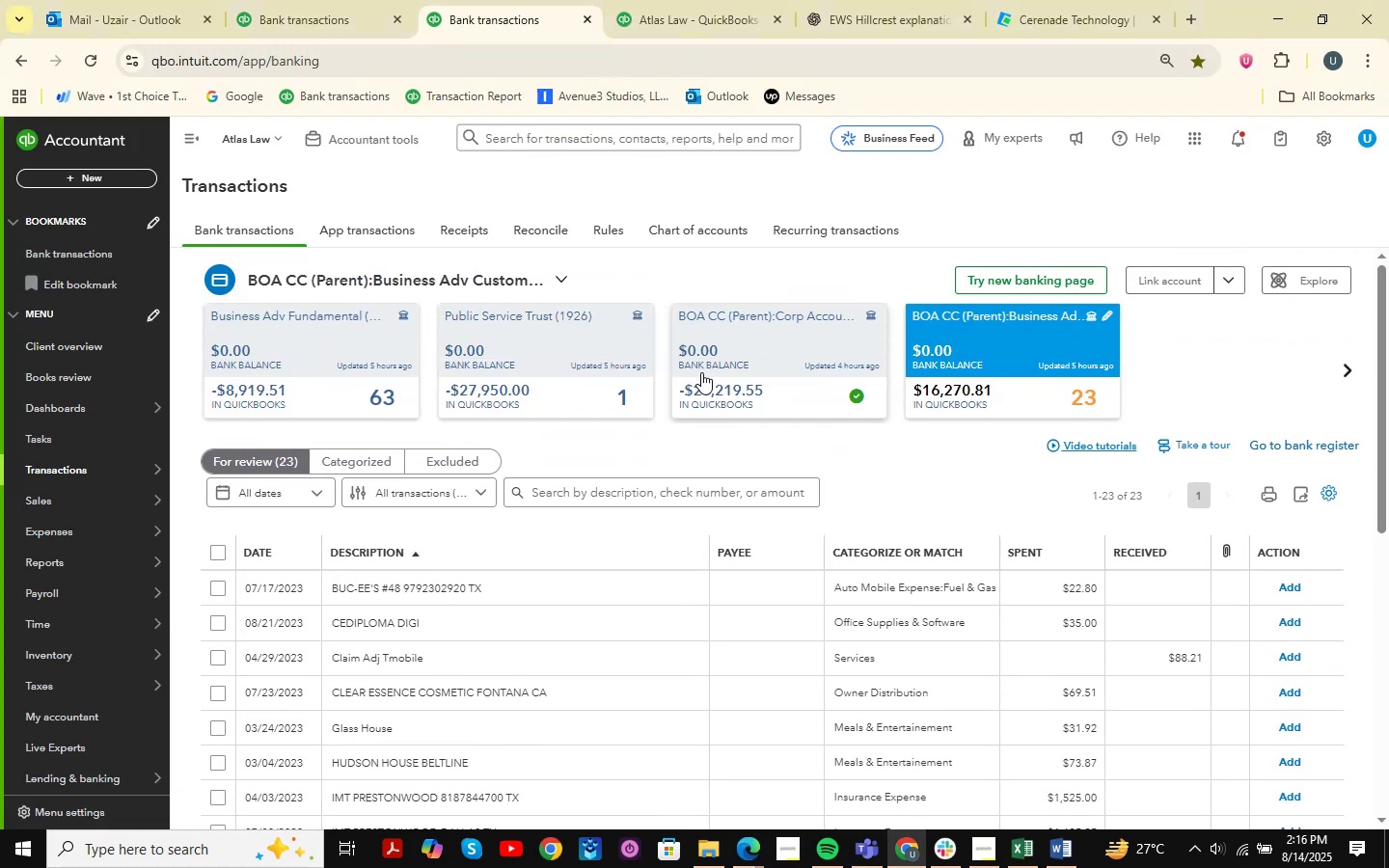 
left_click([558, 378])
 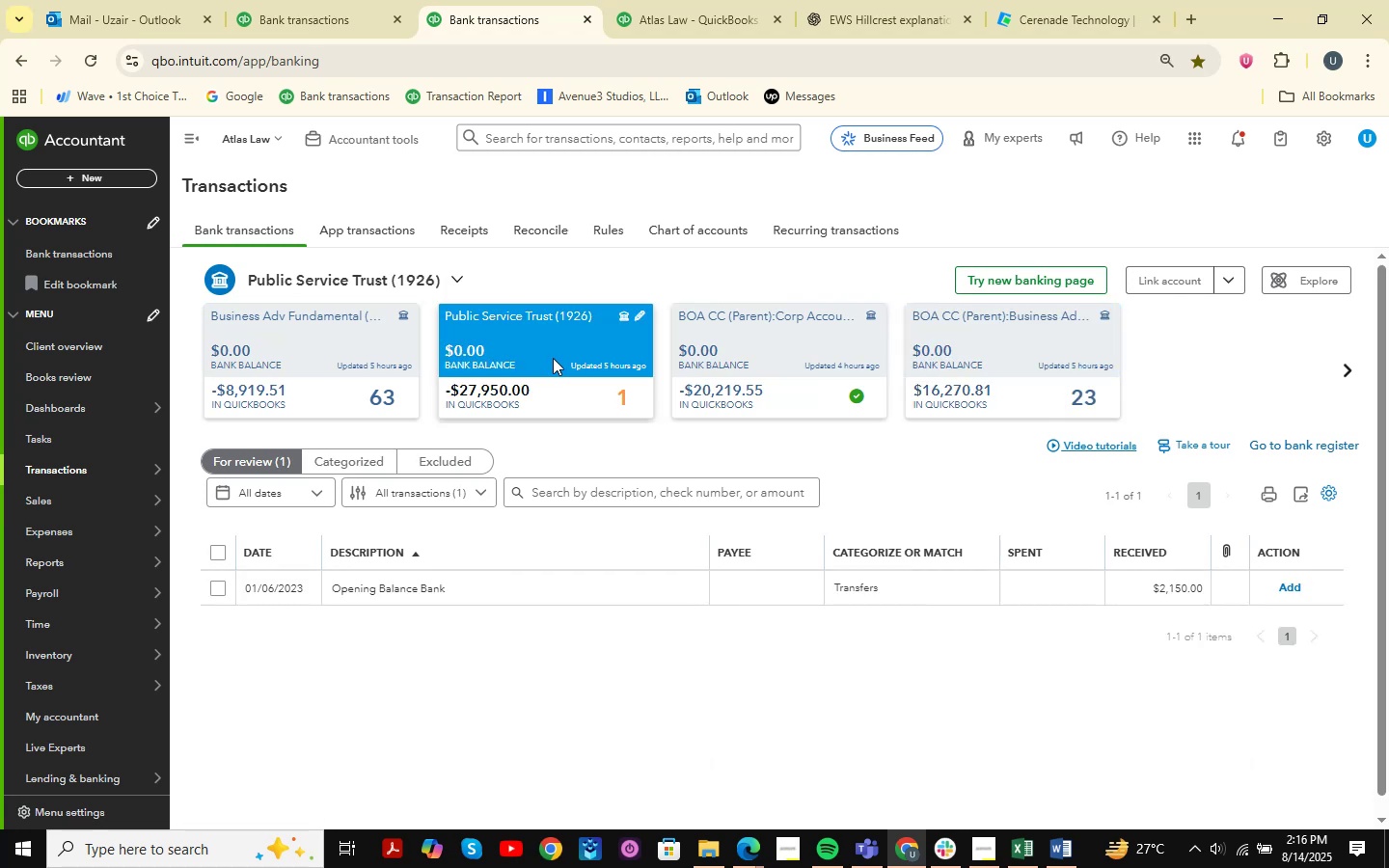 
left_click([368, 366])
 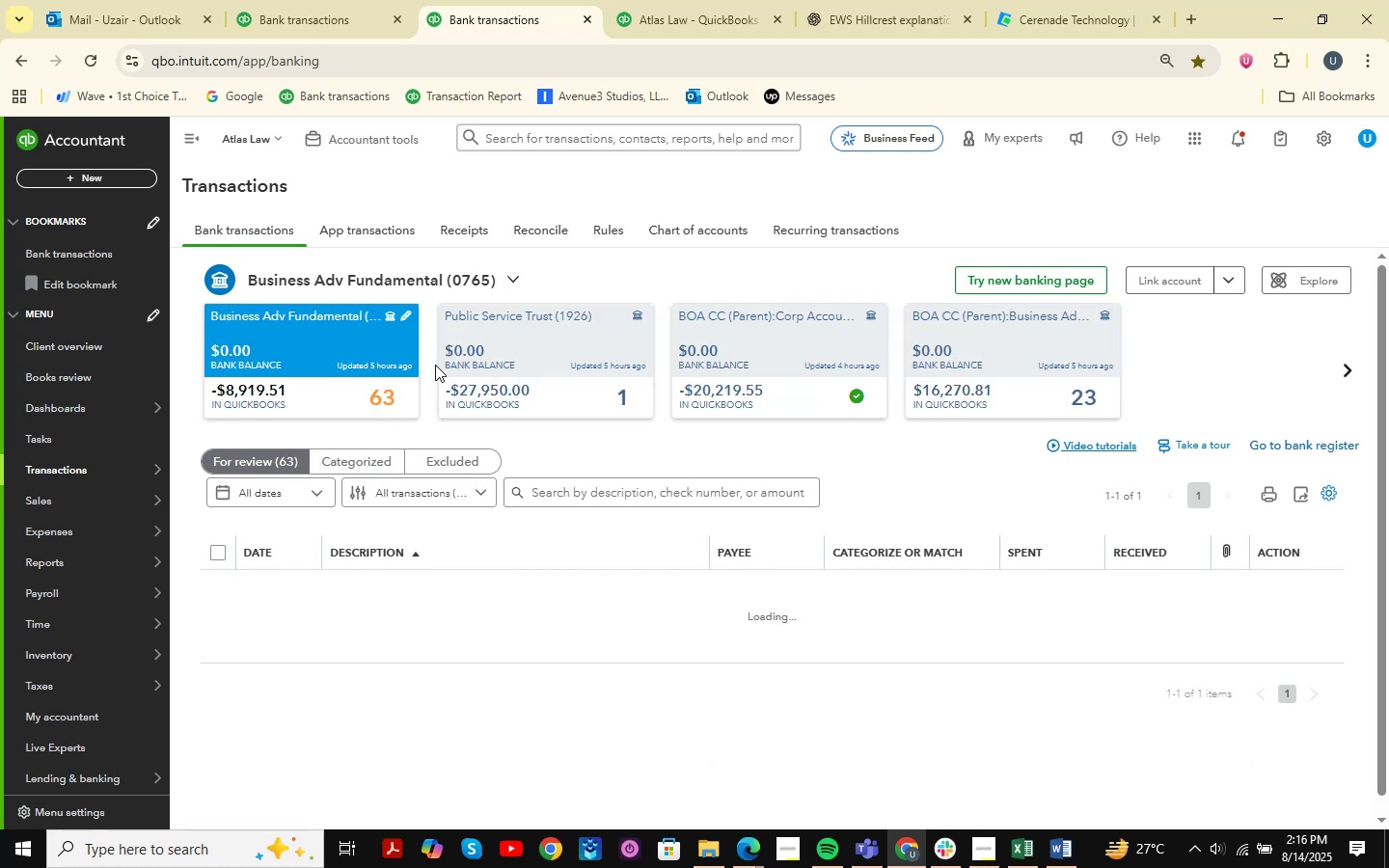 
scroll: coordinate [837, 525], scroll_direction: down, amount: 25.0
 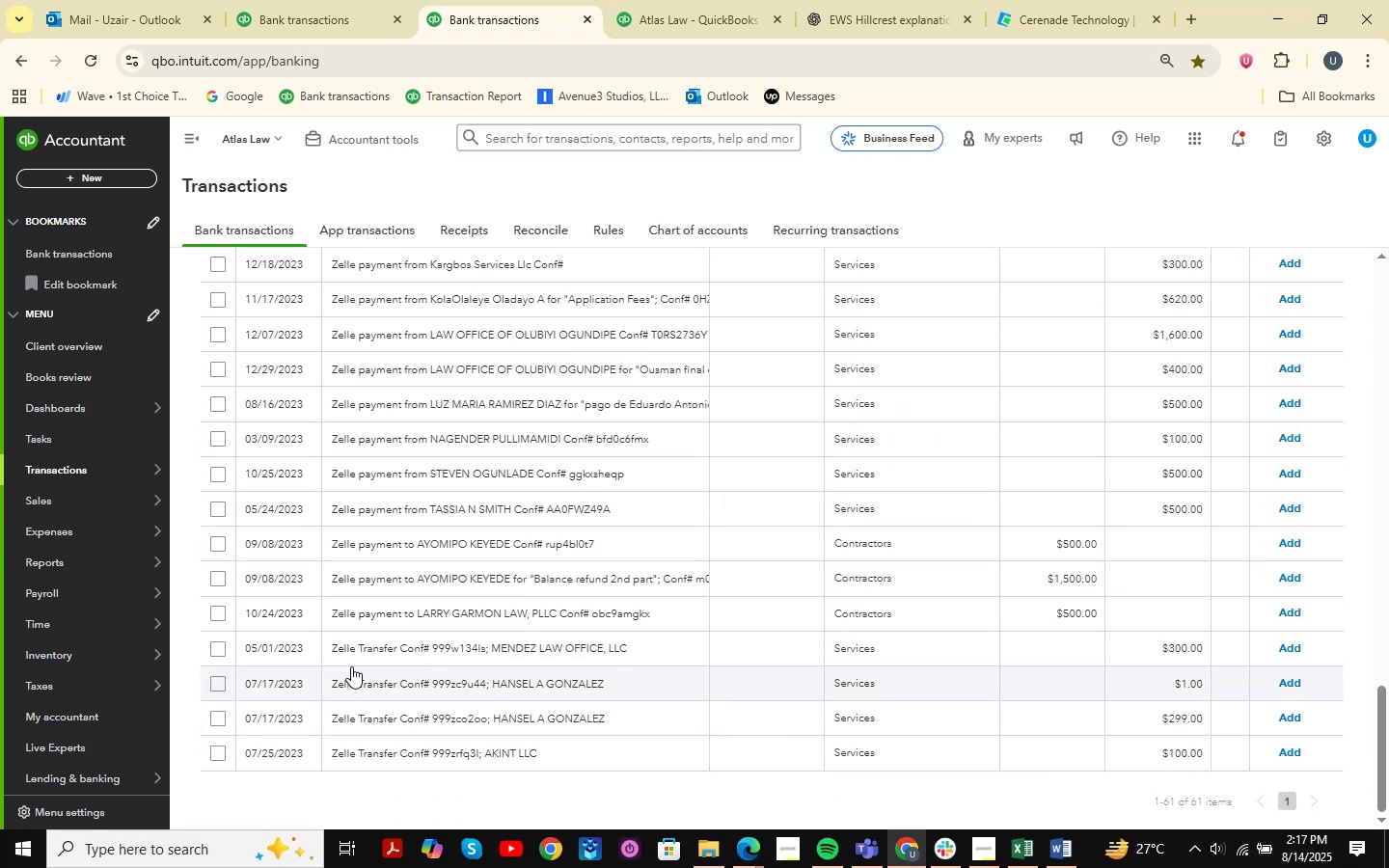 
left_click([499, 682])
 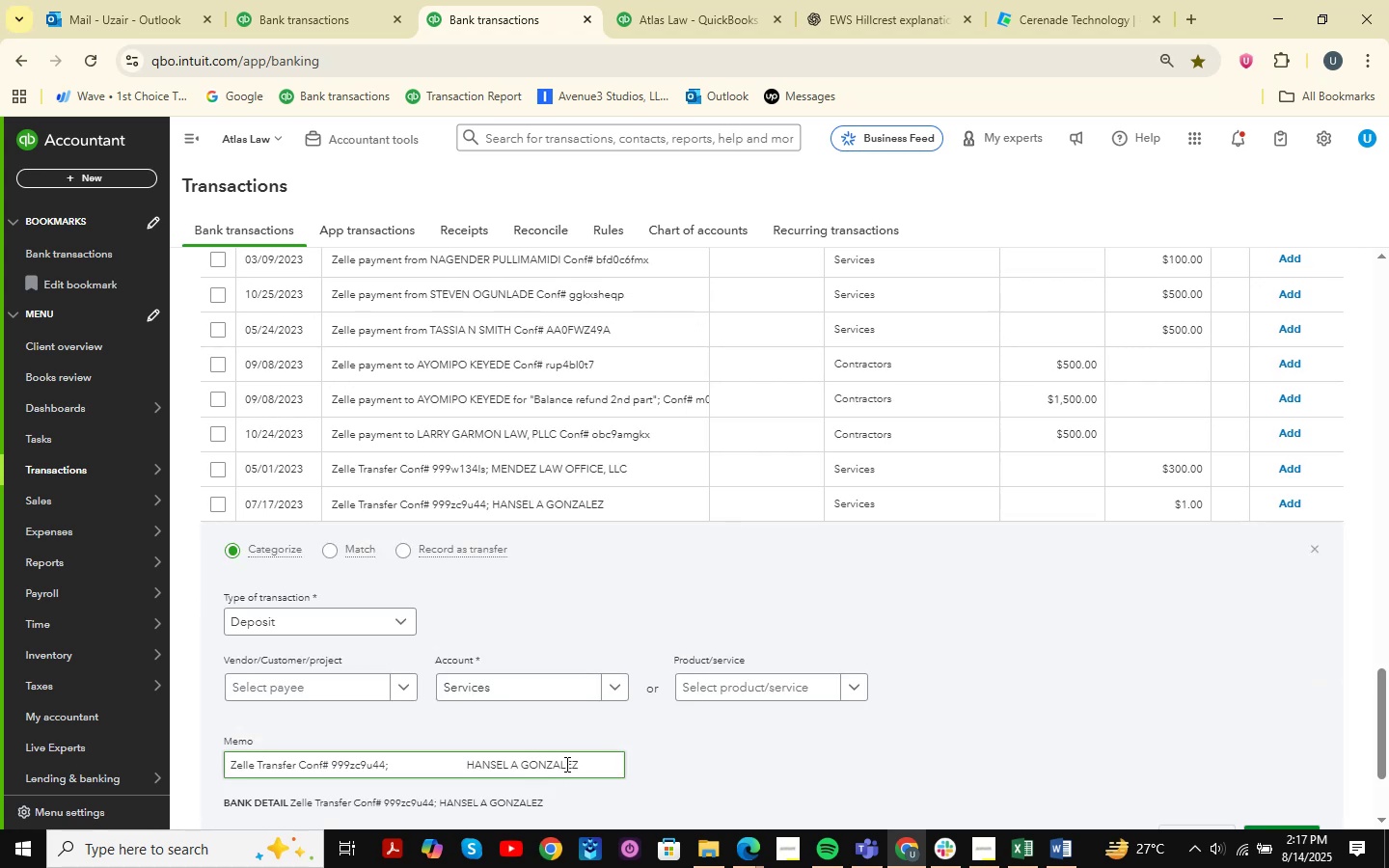 
key(Control+C)
 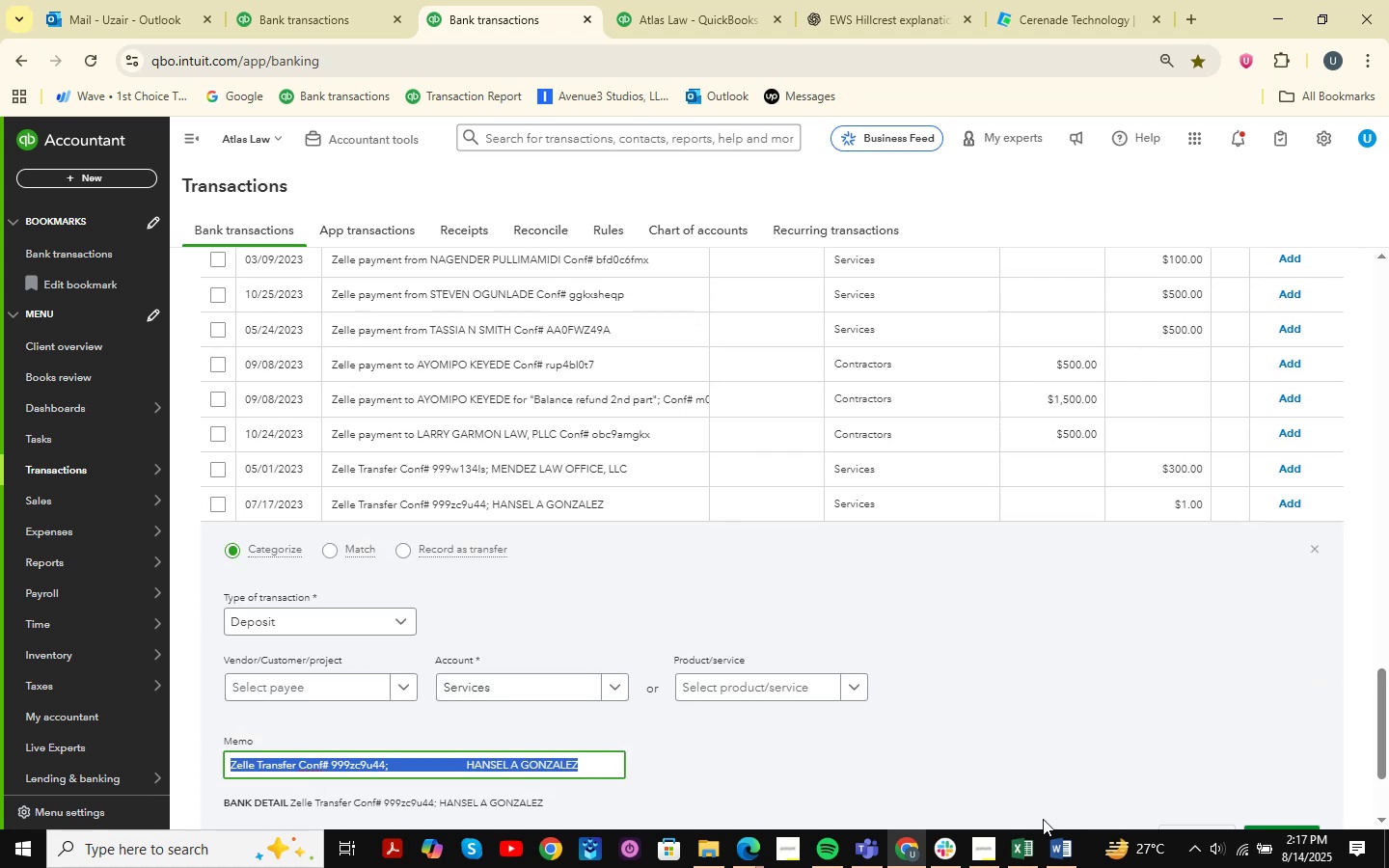 
left_click([1028, 855])
 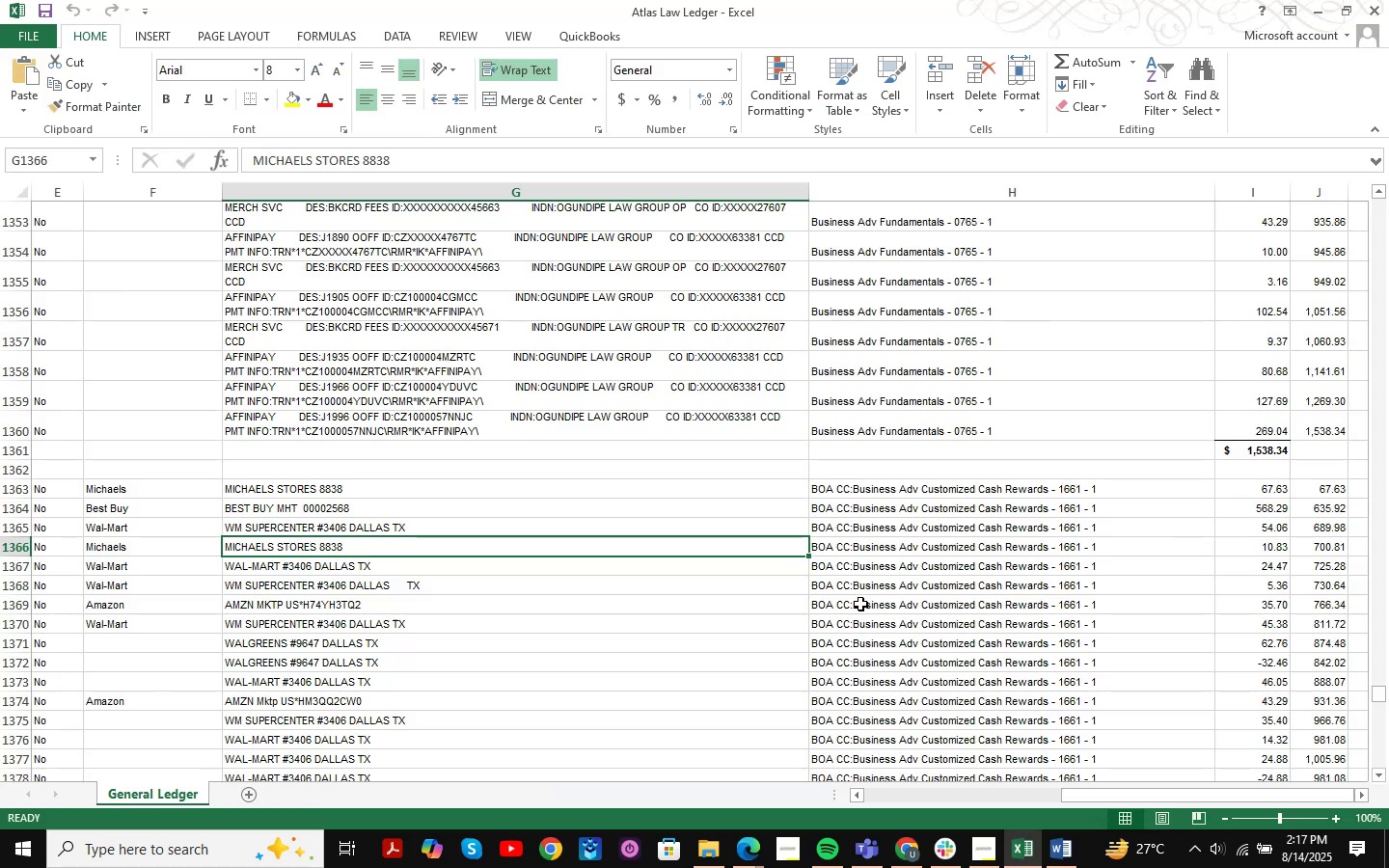 
key(Control+F)
 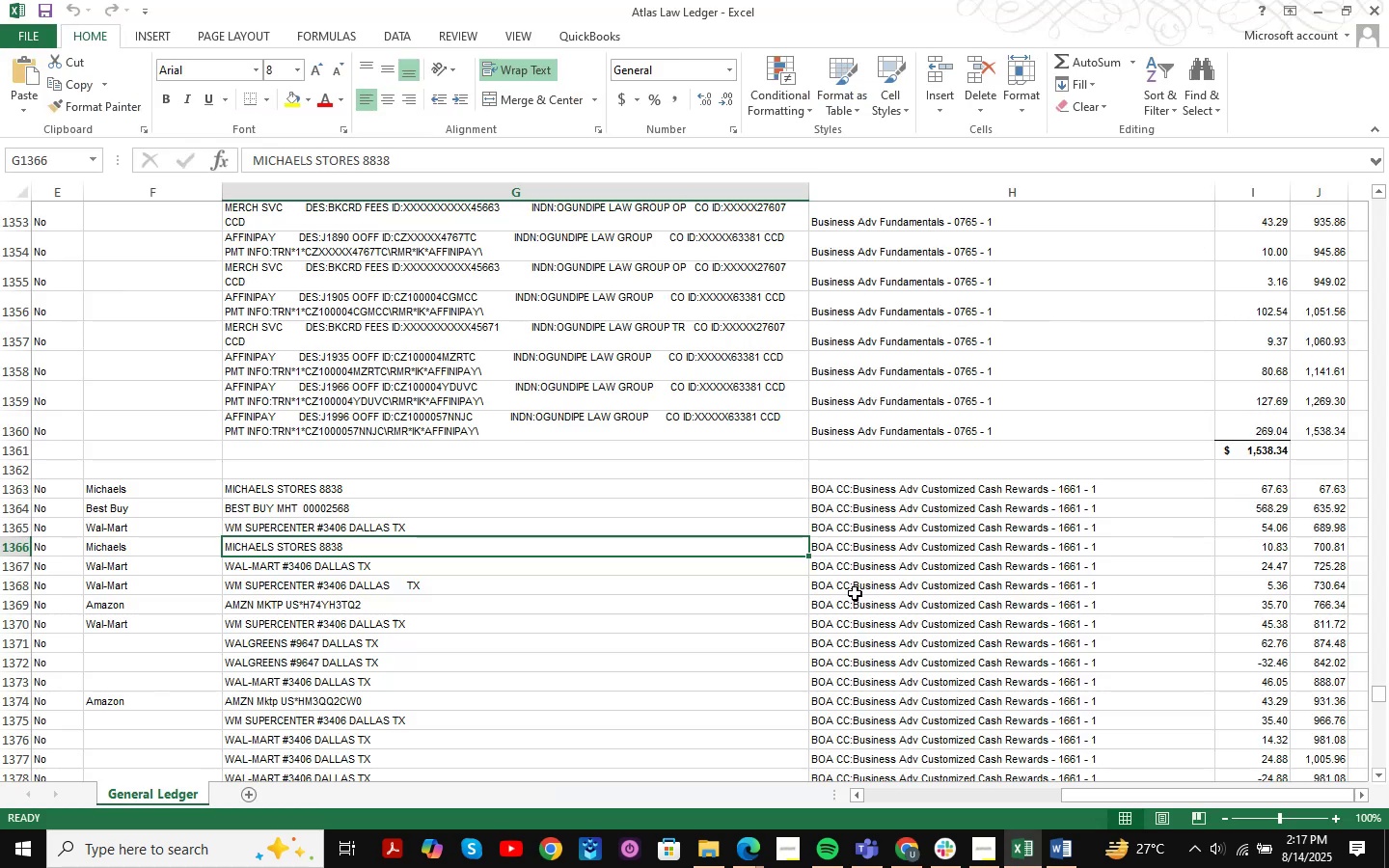 
key(Control+ControlLeft)
 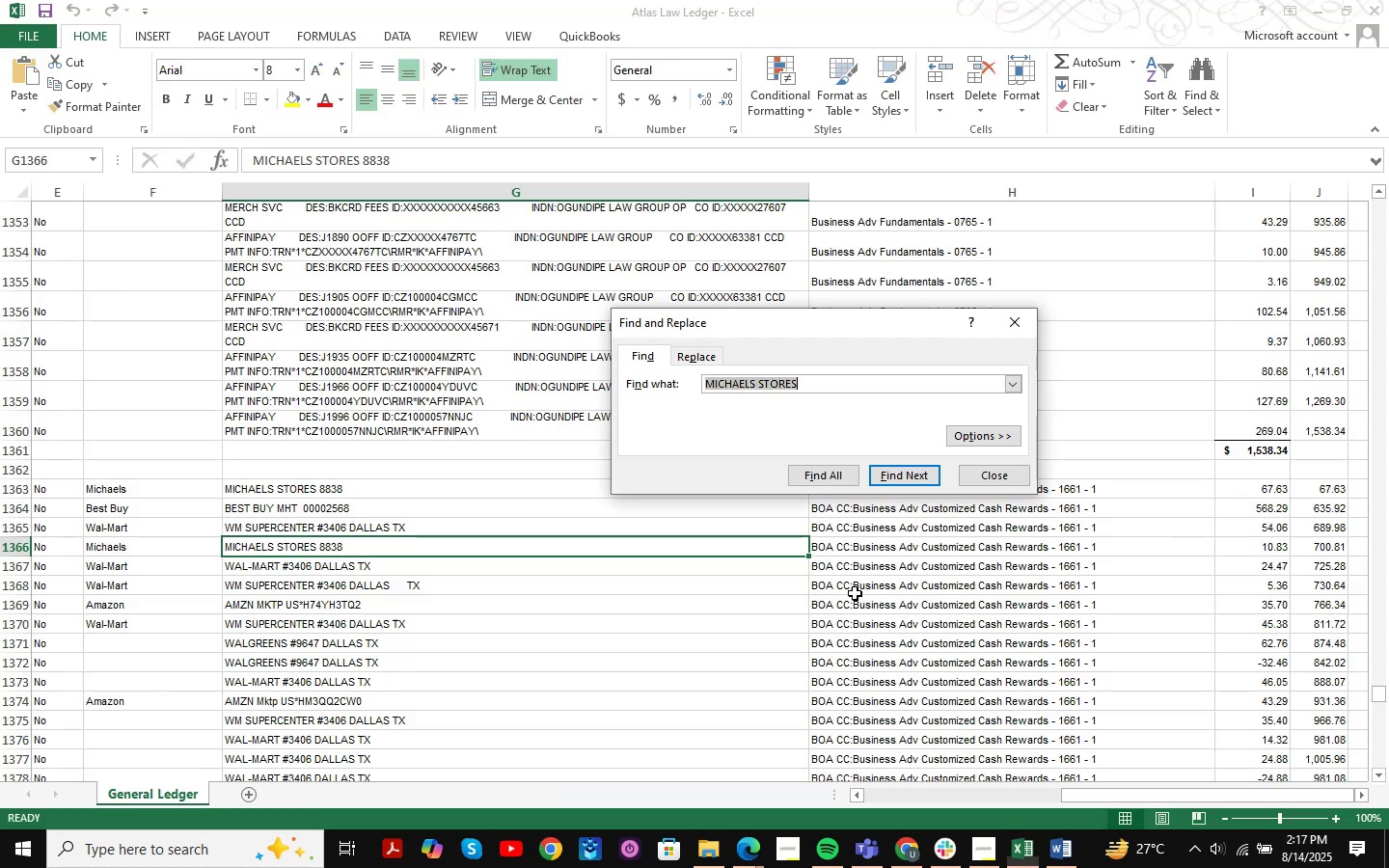 
key(Control+V)
 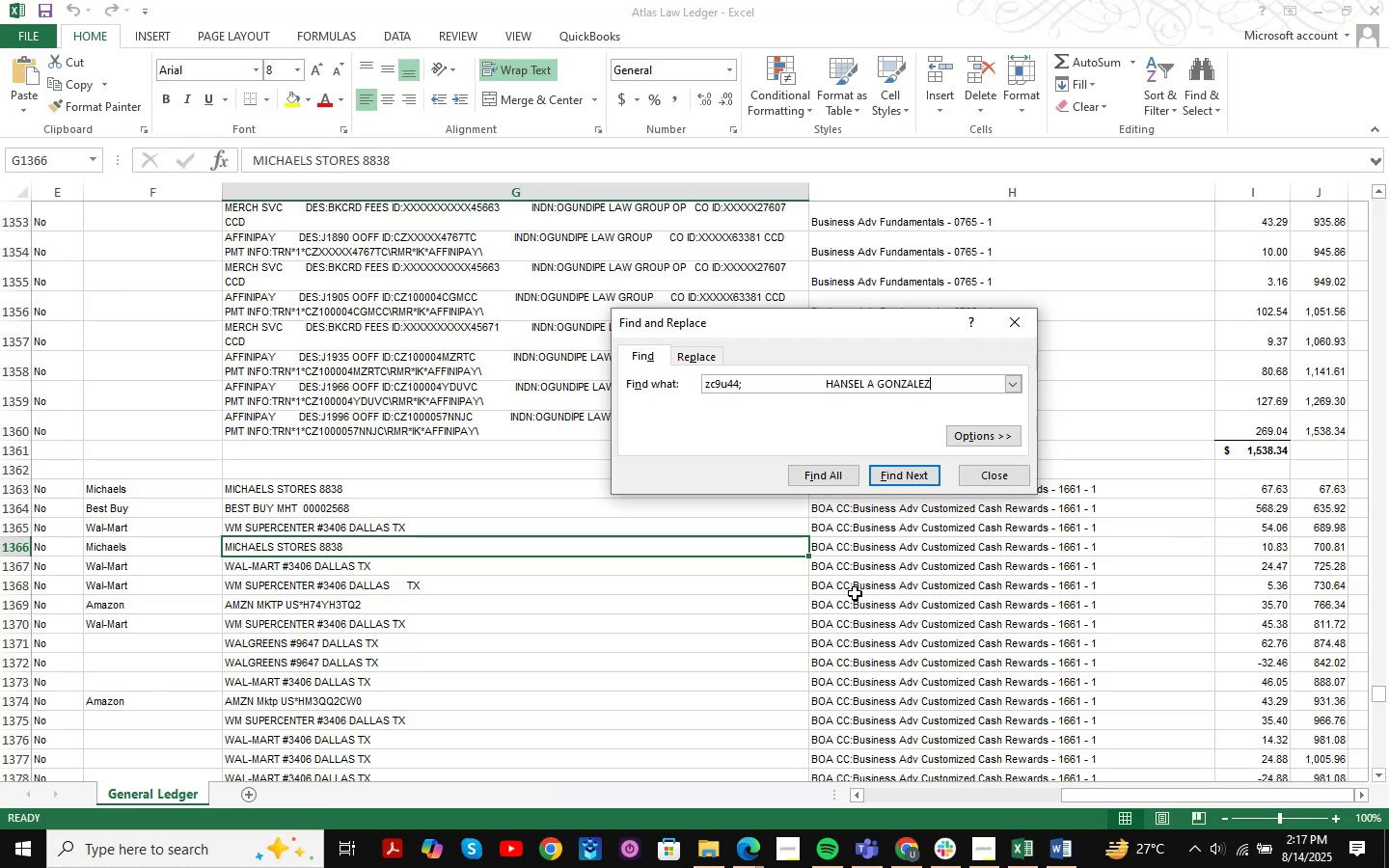 
key(NumpadEnter)
 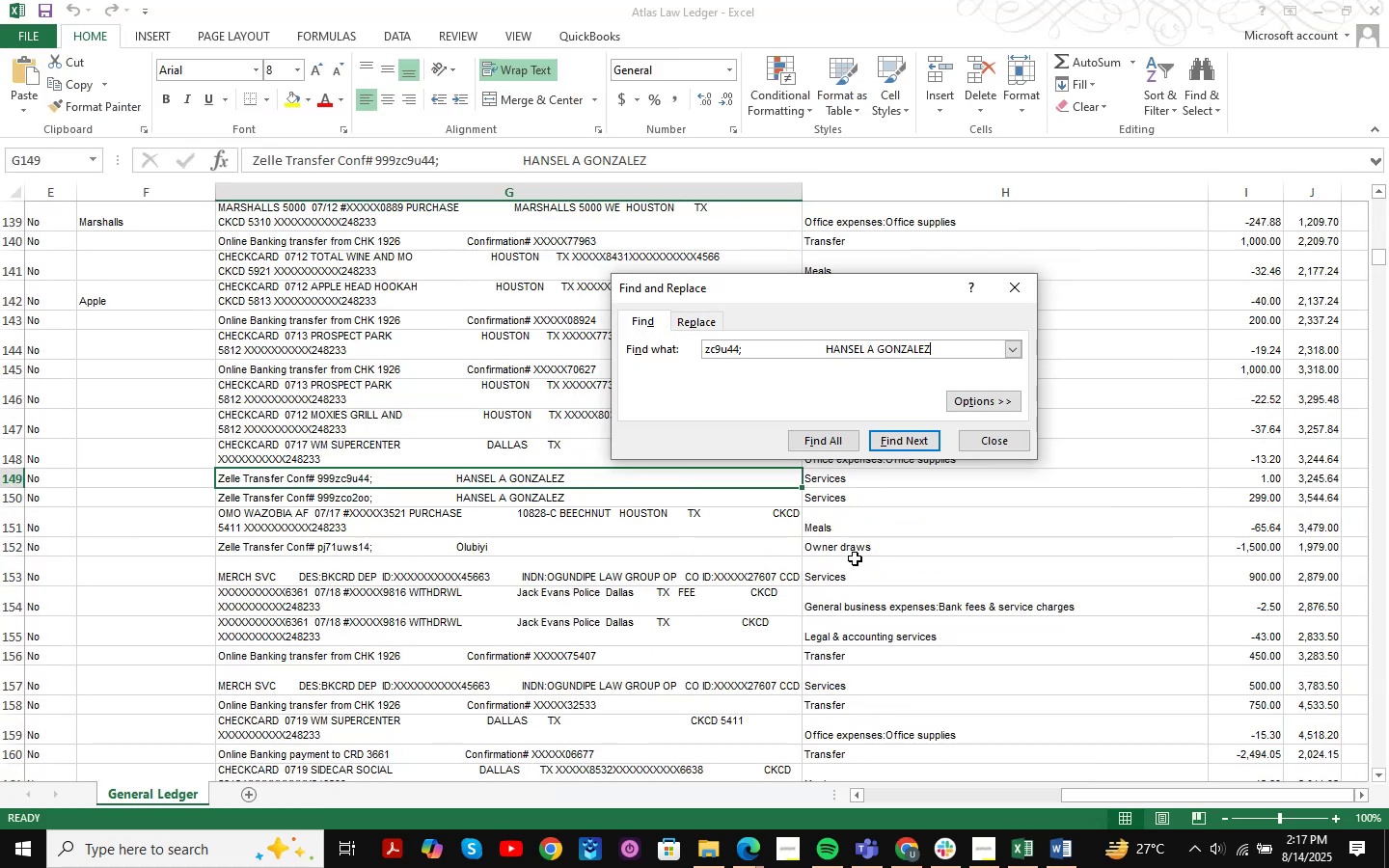 
key(NumpadEnter)
 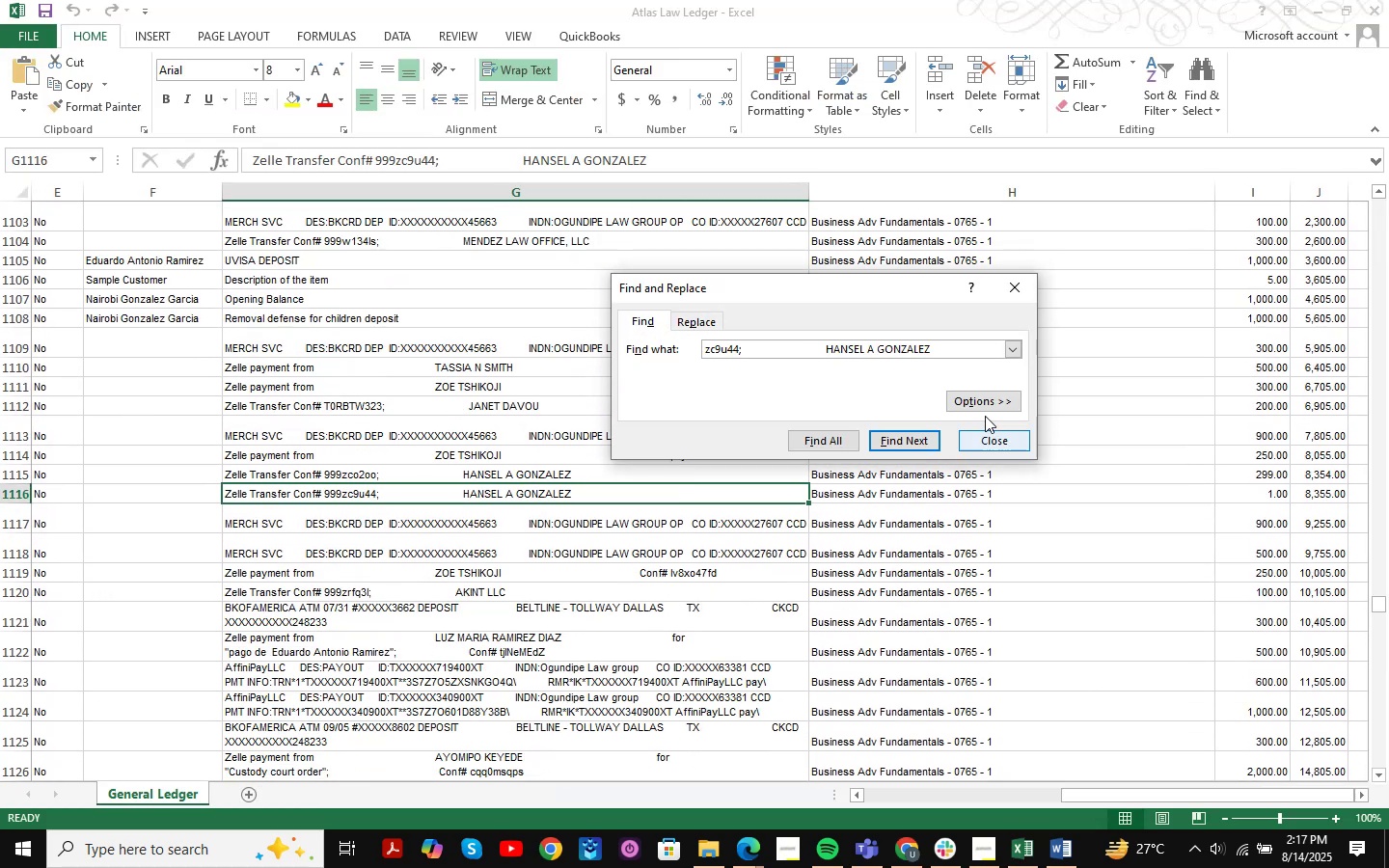 
left_click([996, 436])
 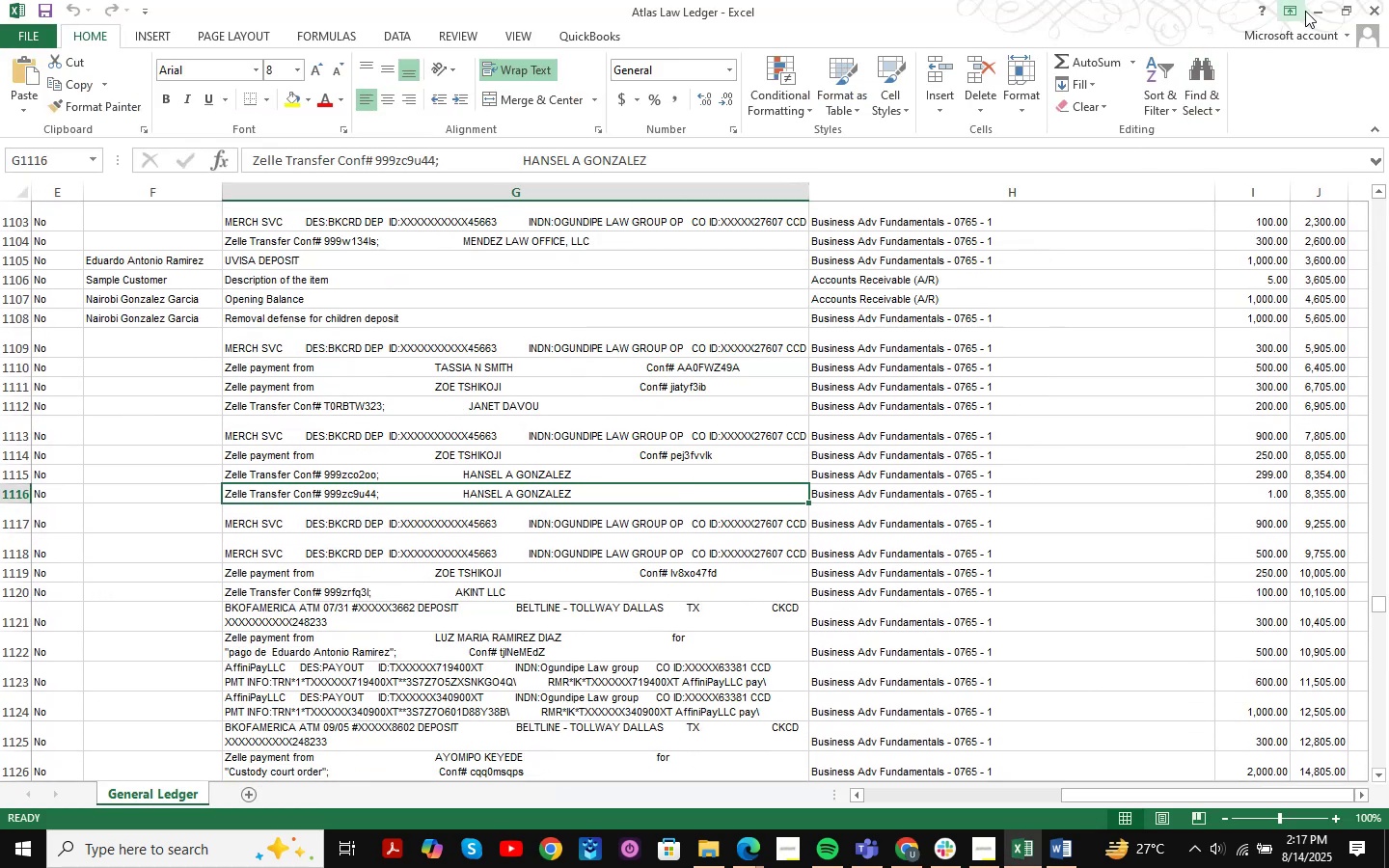 
left_click([1314, 8])
 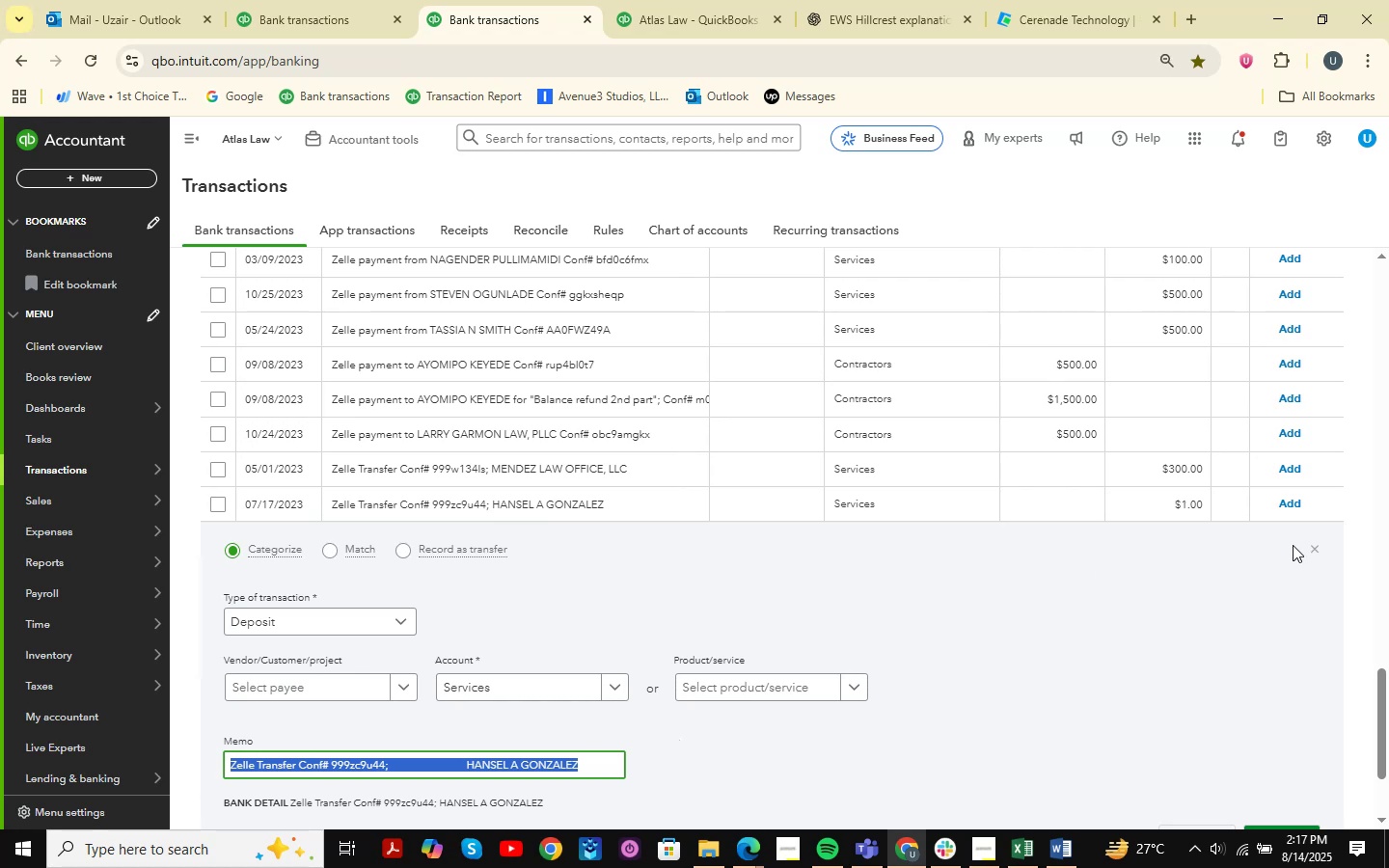 
left_click([1312, 547])
 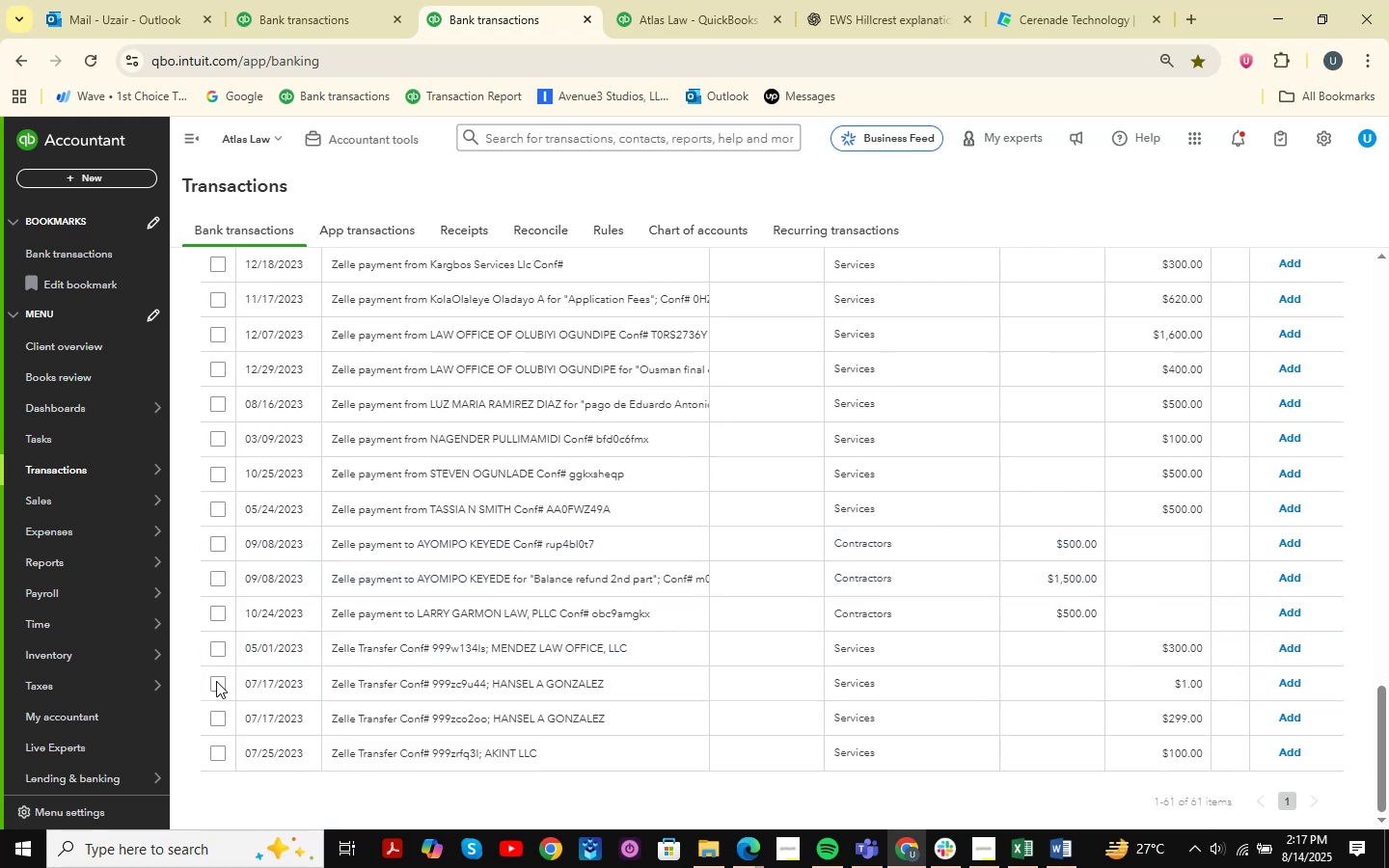 
double_click([217, 712])
 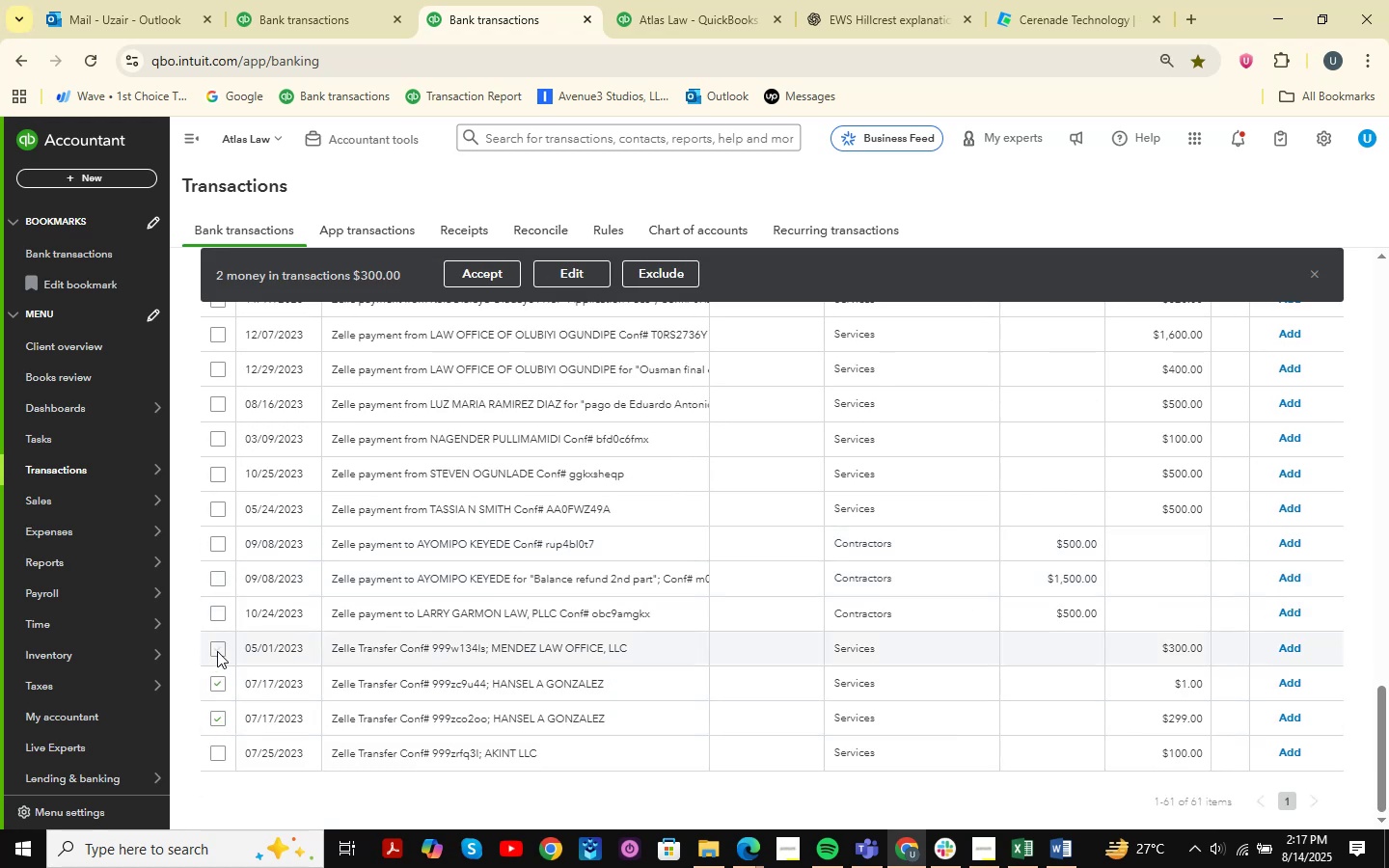 
left_click([217, 651])
 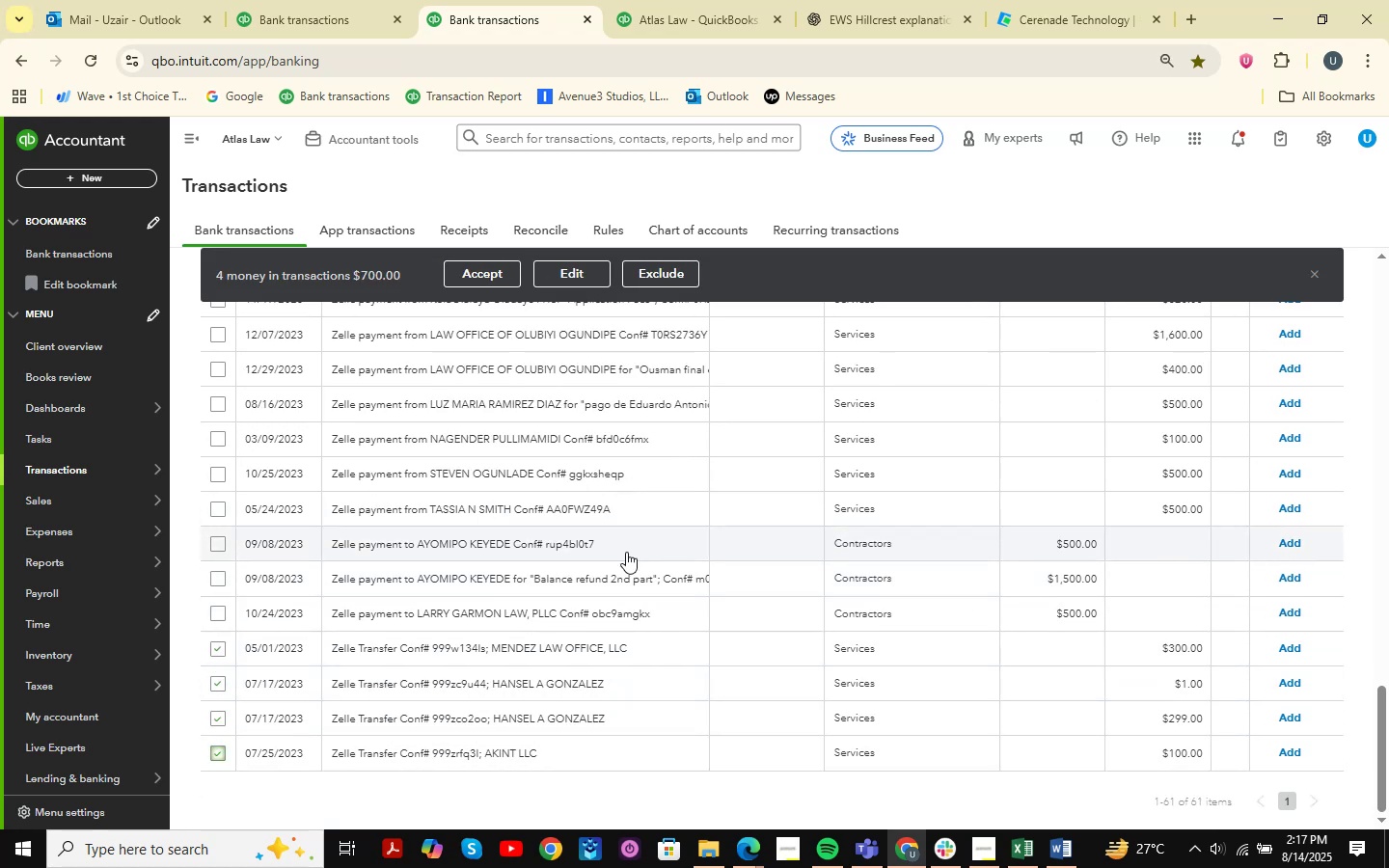 
left_click([586, 254])
 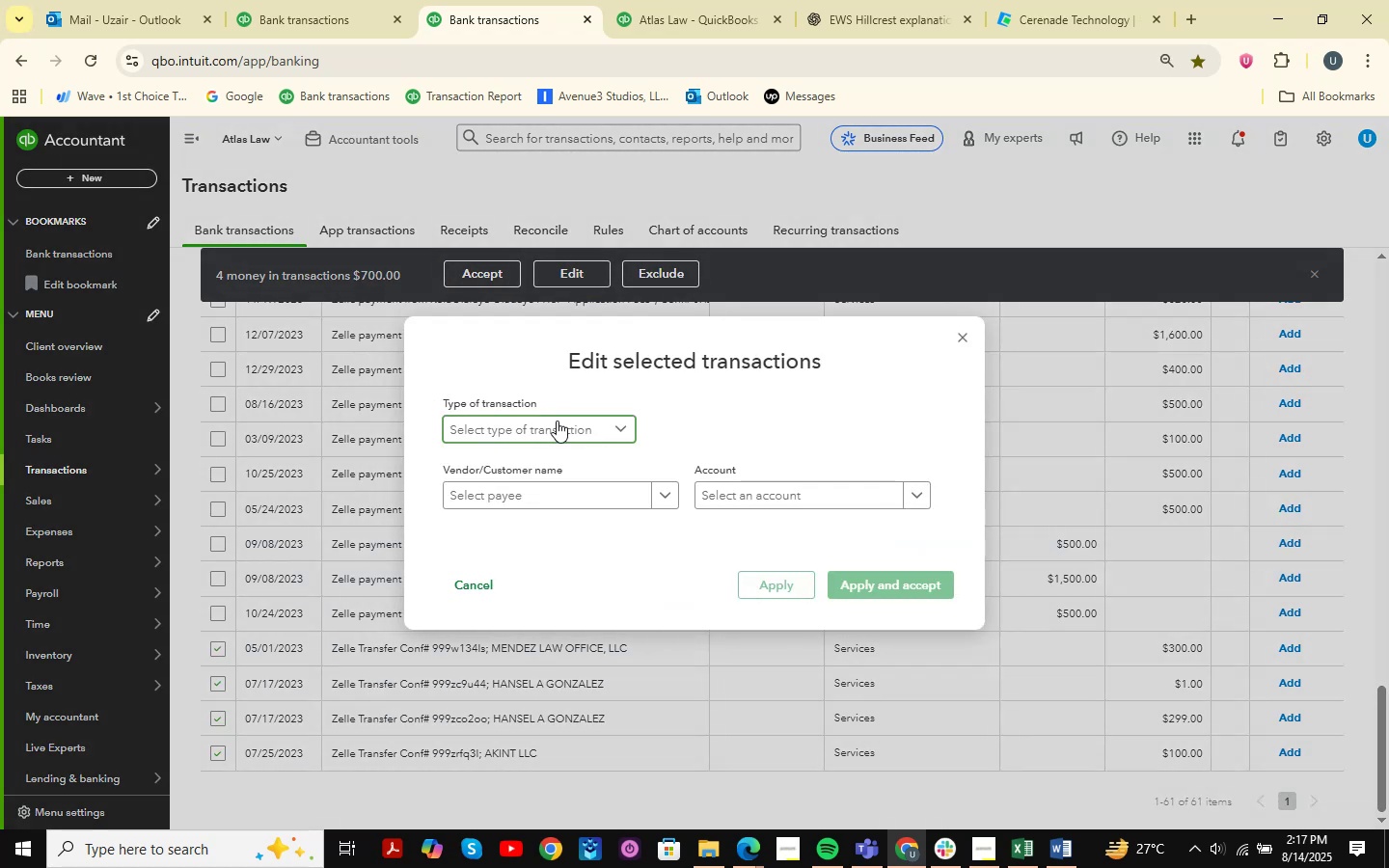 
double_click([515, 455])
 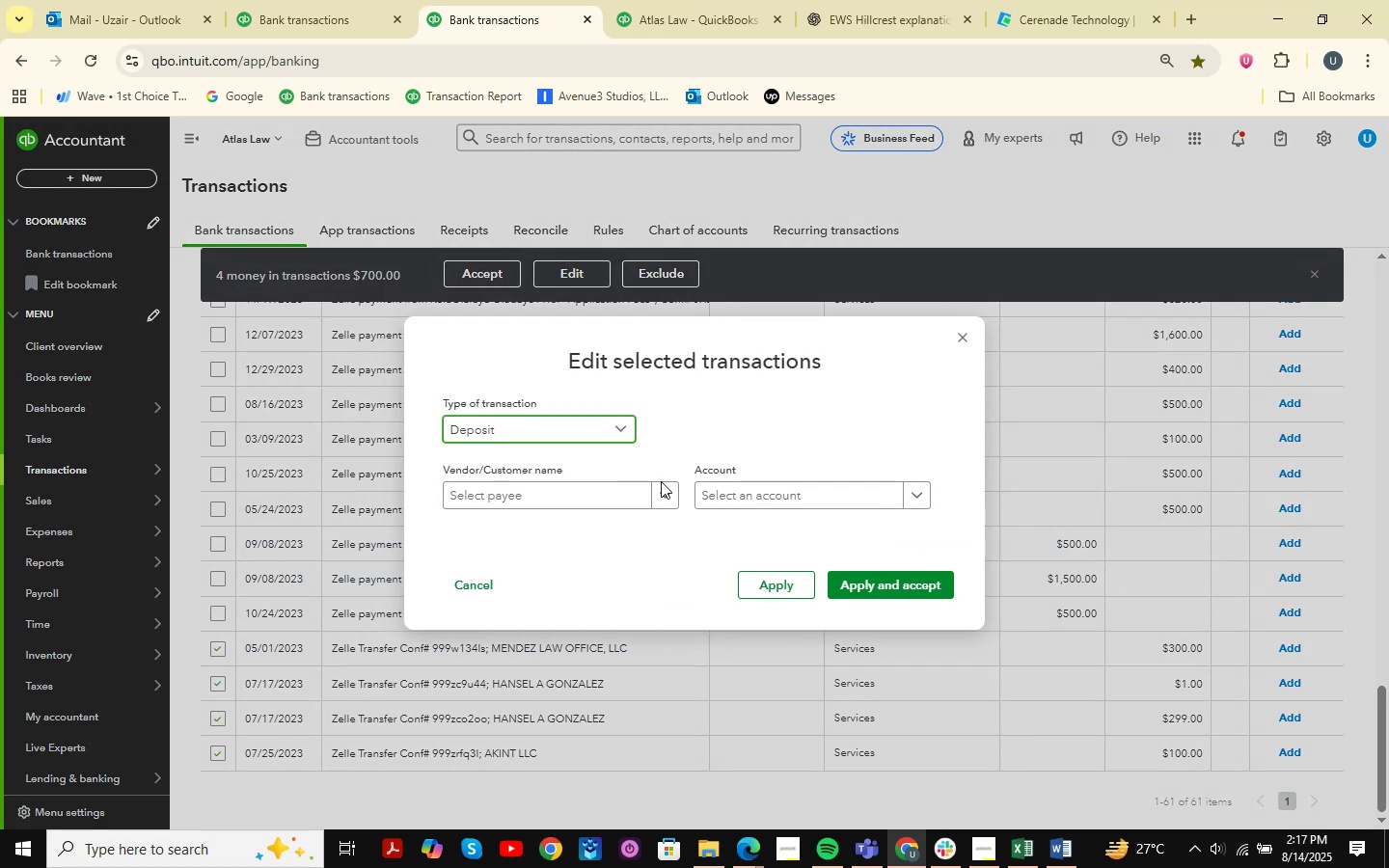 
triple_click([698, 482])
 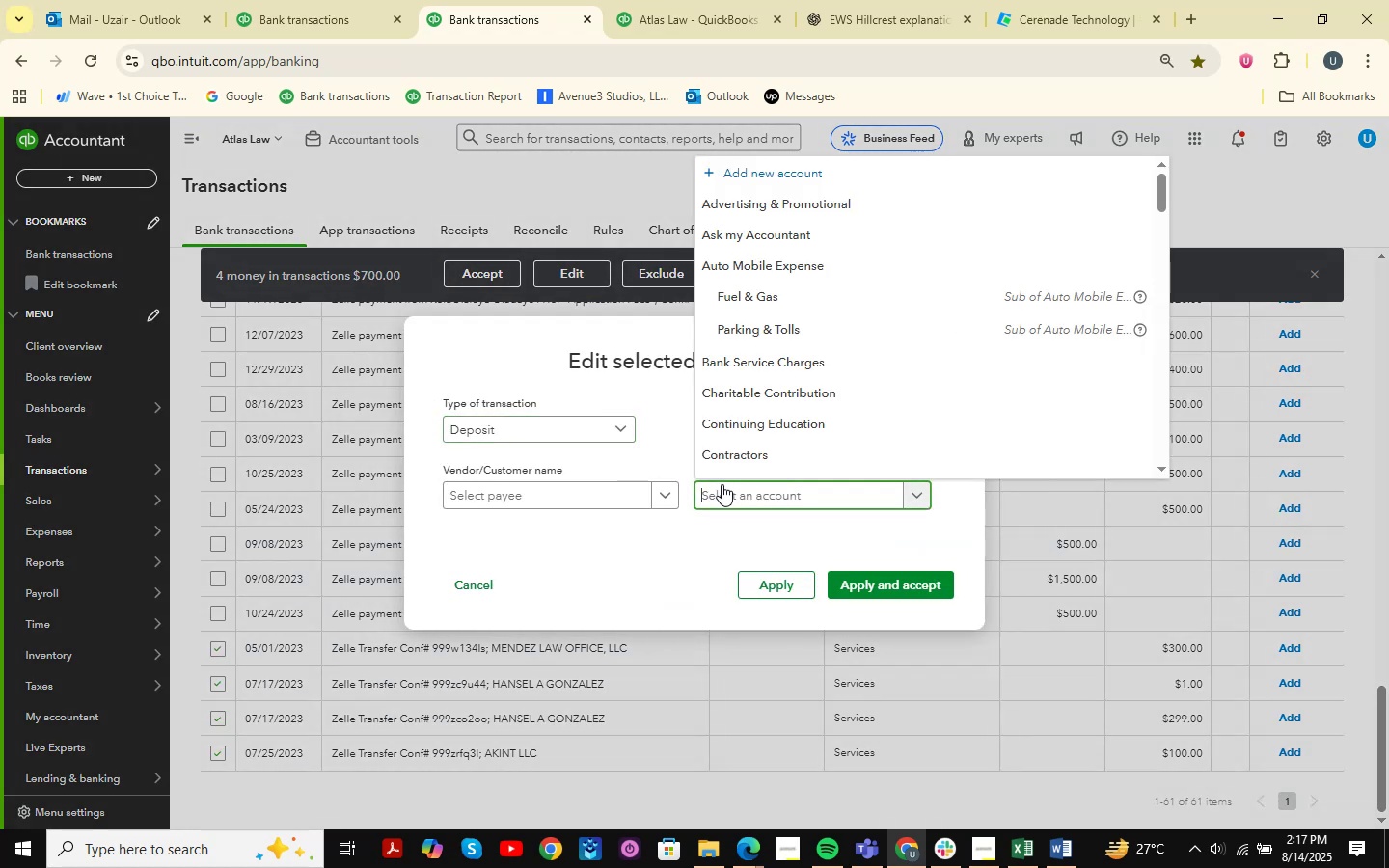 
type(services )
 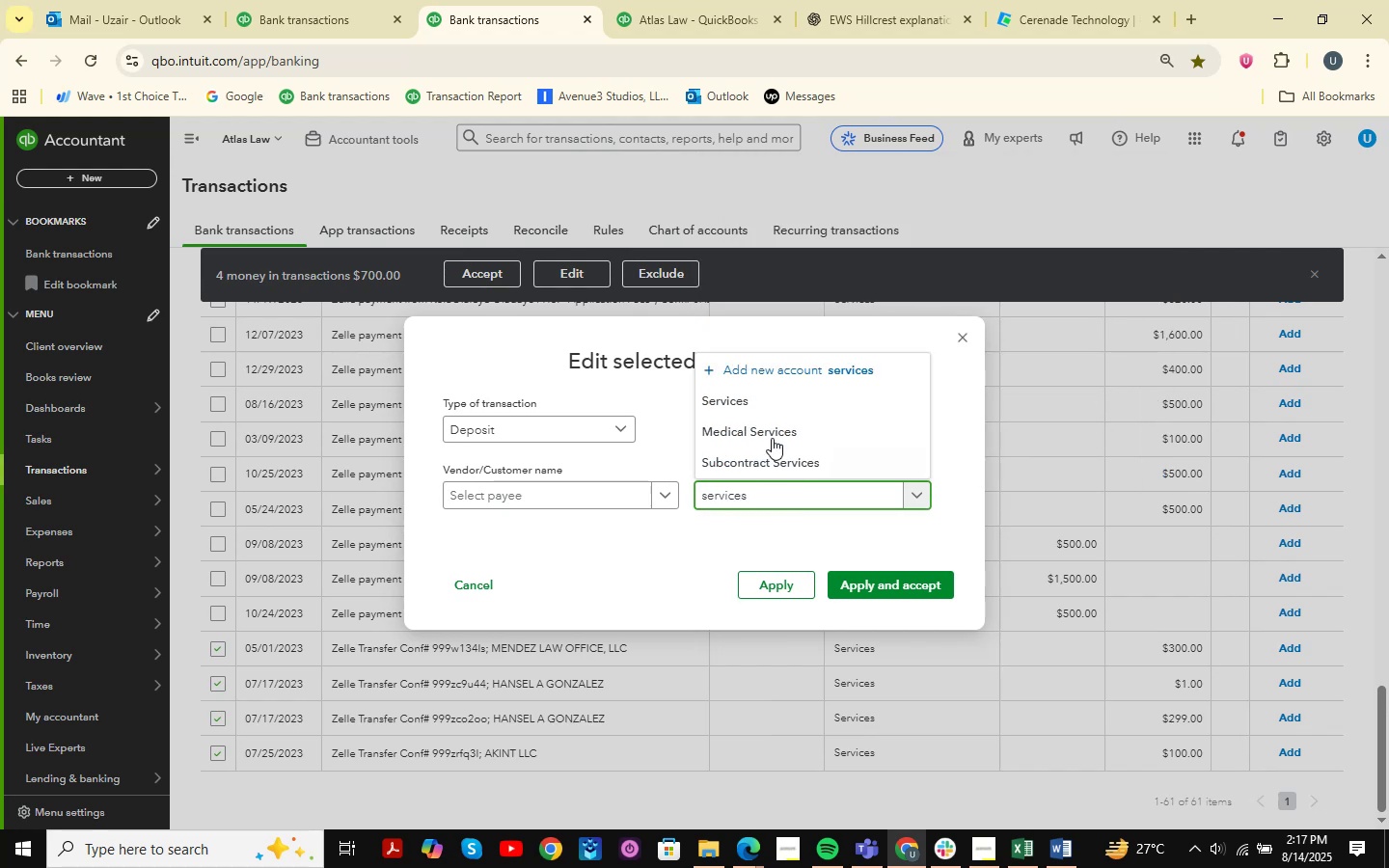 
left_click([776, 404])
 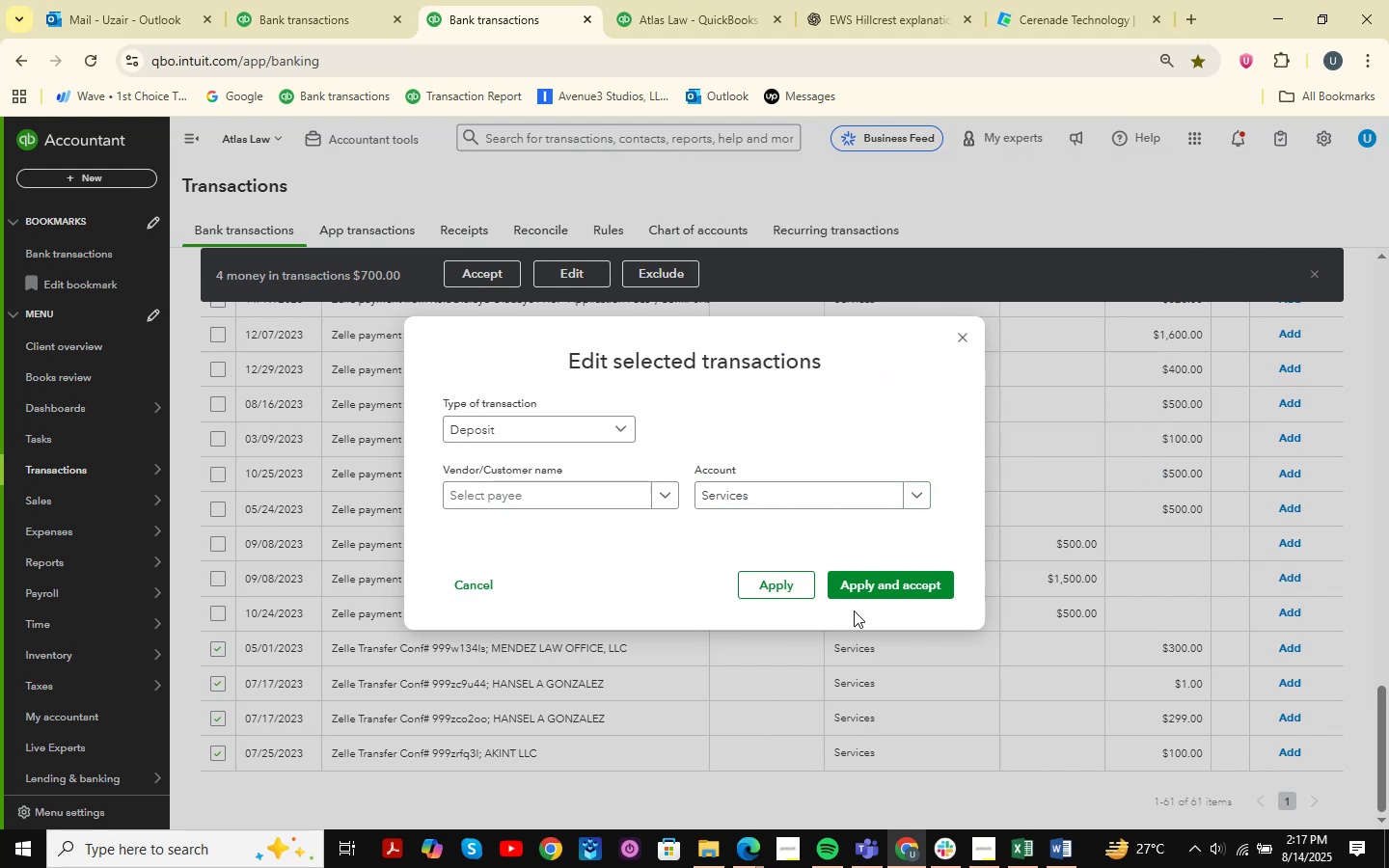 
left_click([897, 597])
 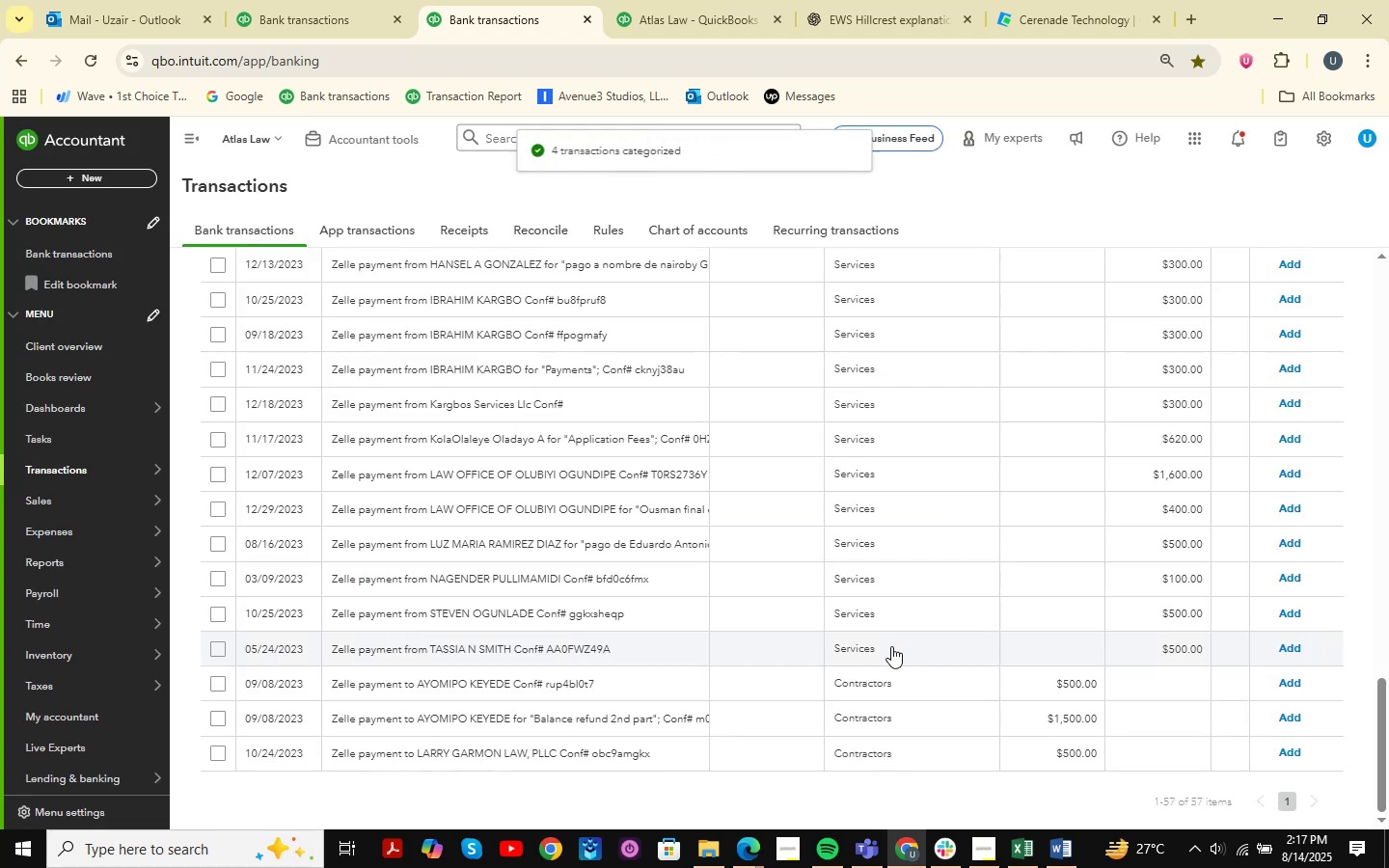 
left_click([506, 663])
 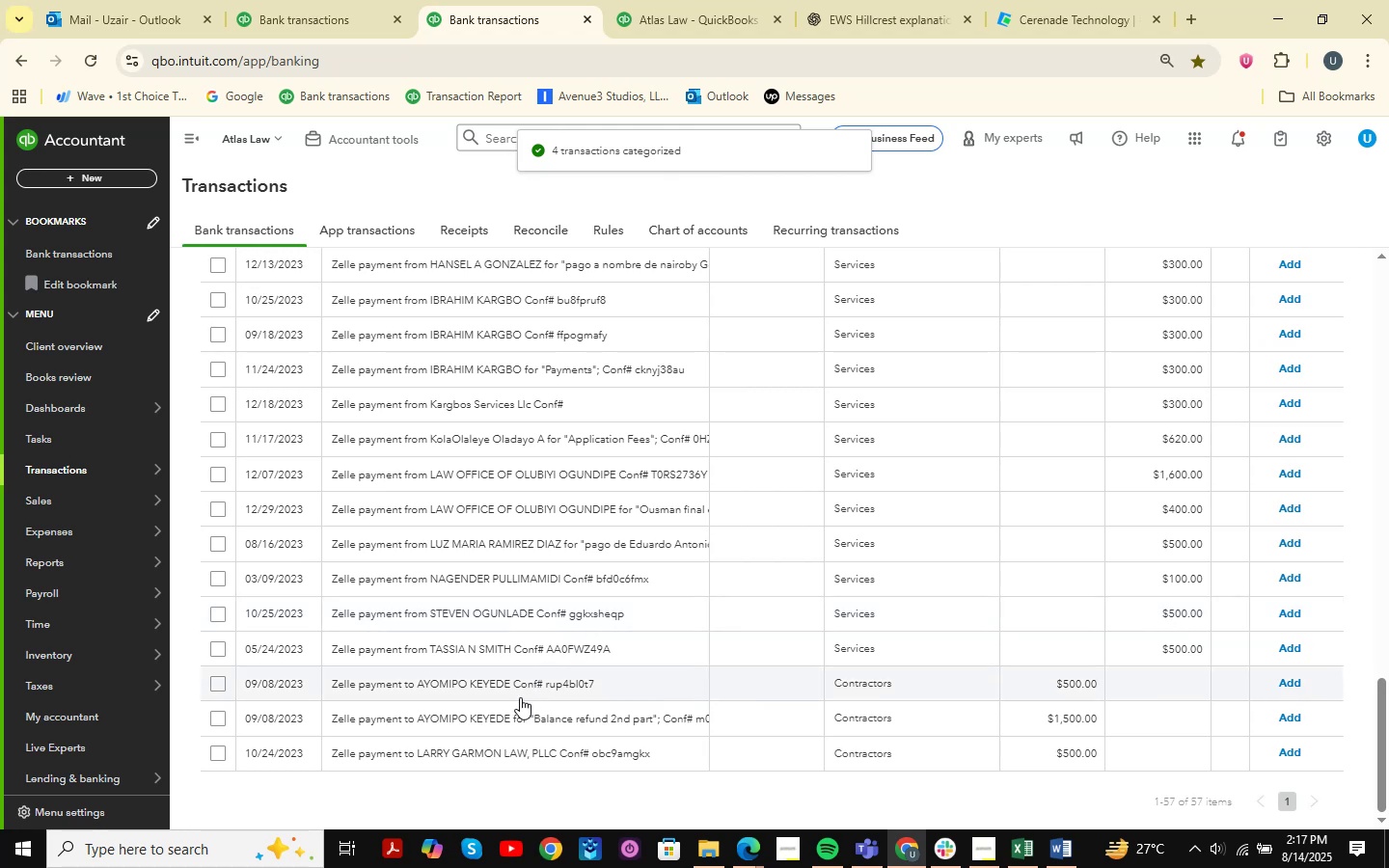 
left_click([593, 691])
 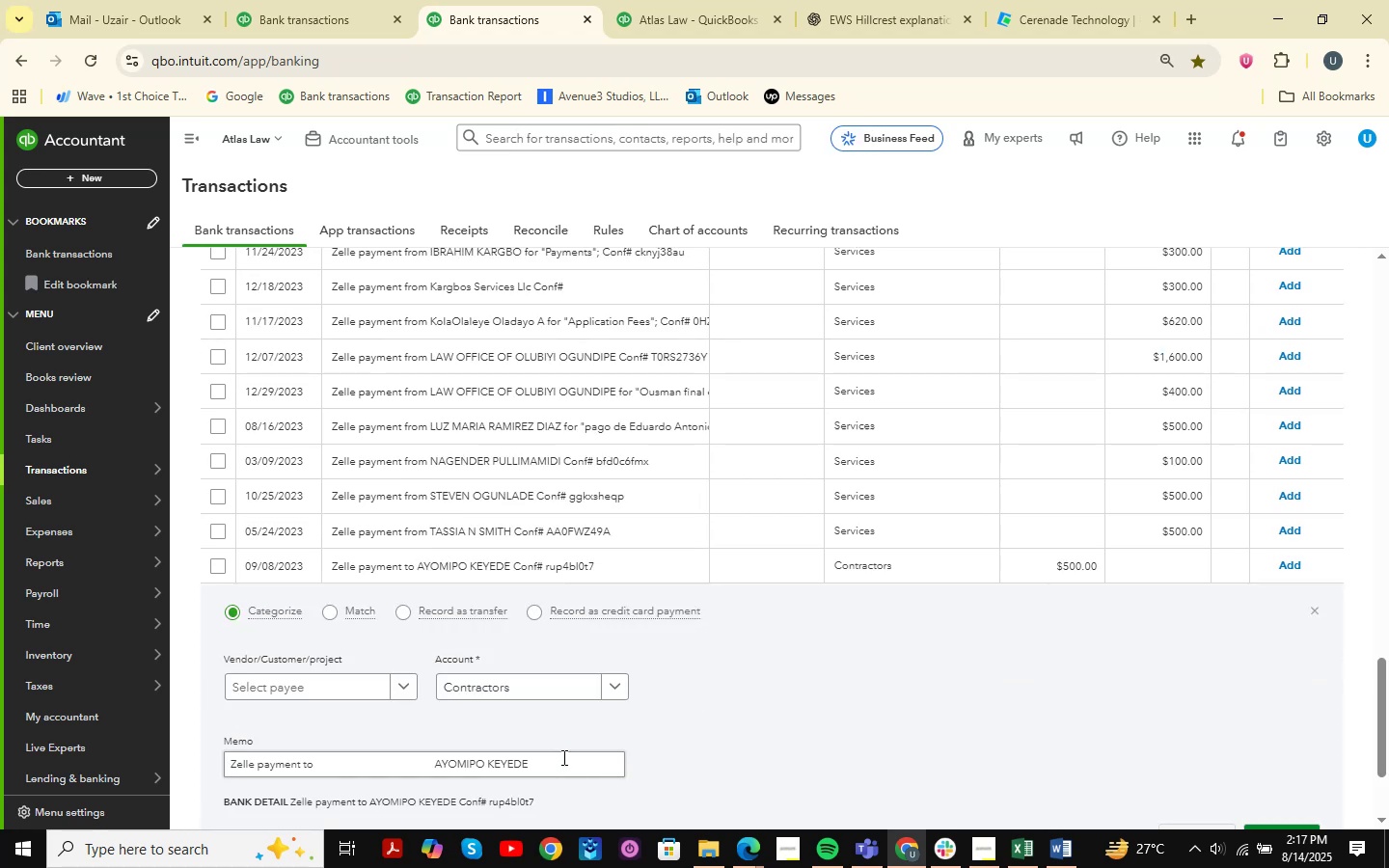 
key(Control+C)
 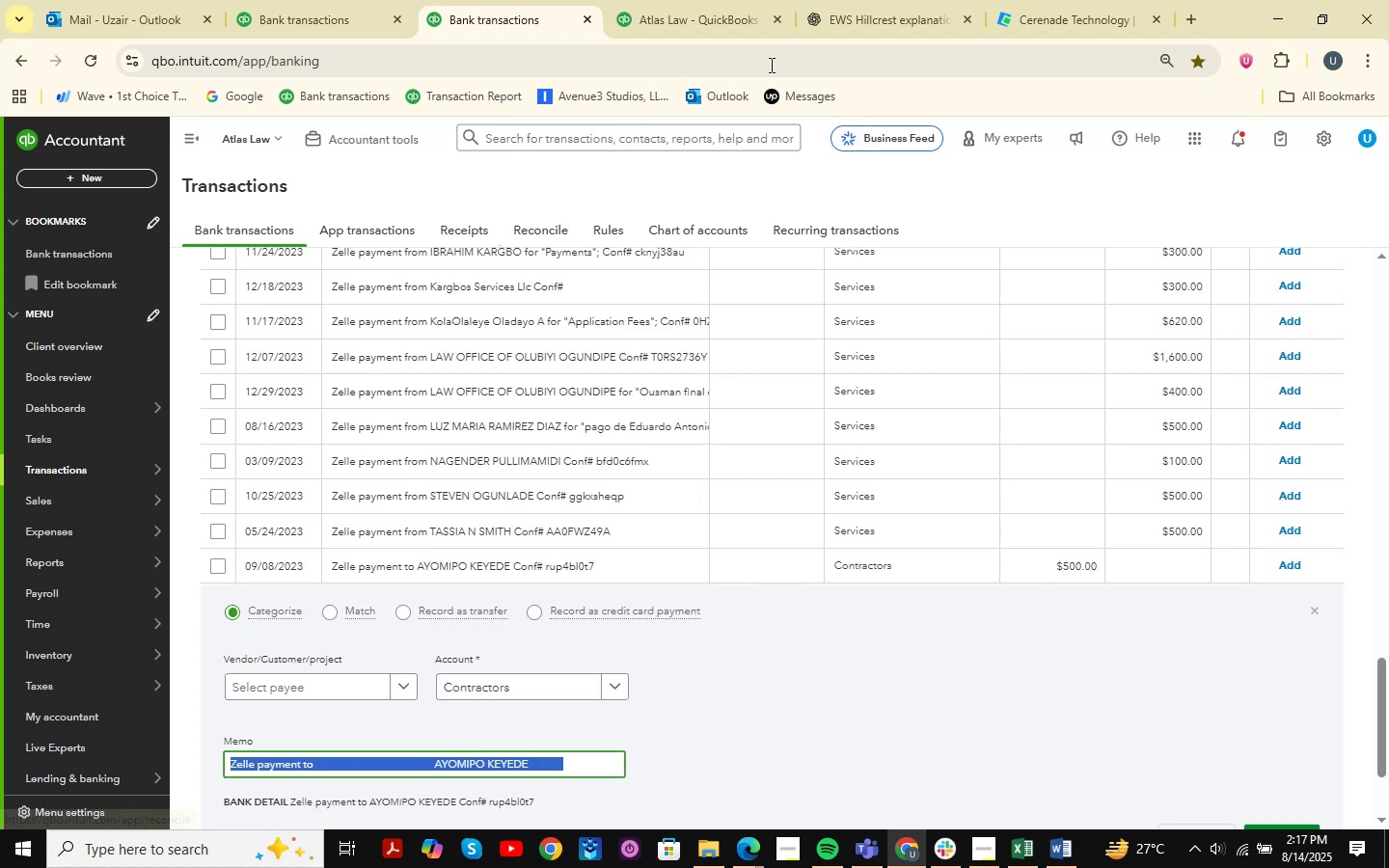 
left_click([882, 0])
 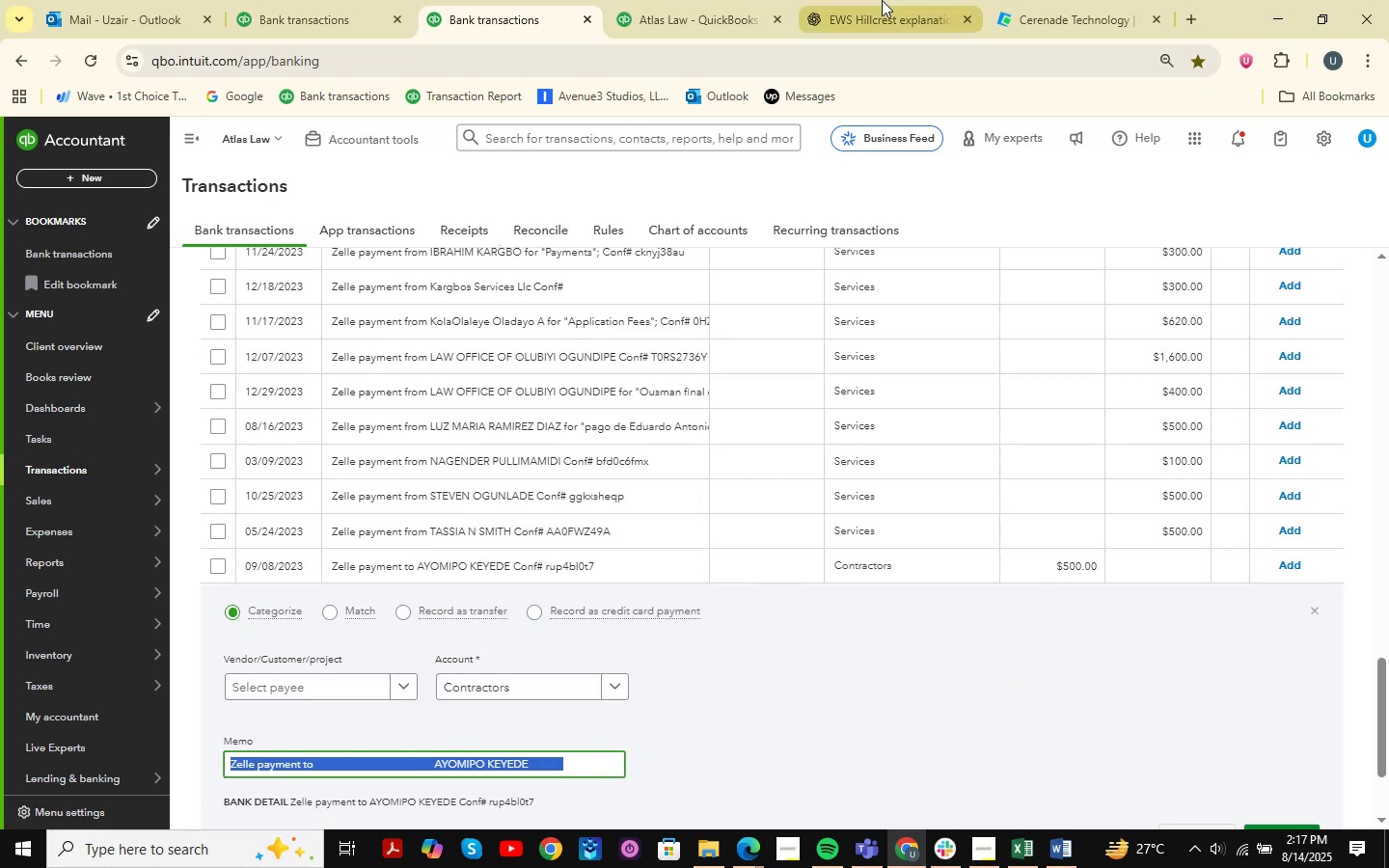 
key(Control+ControlLeft)
 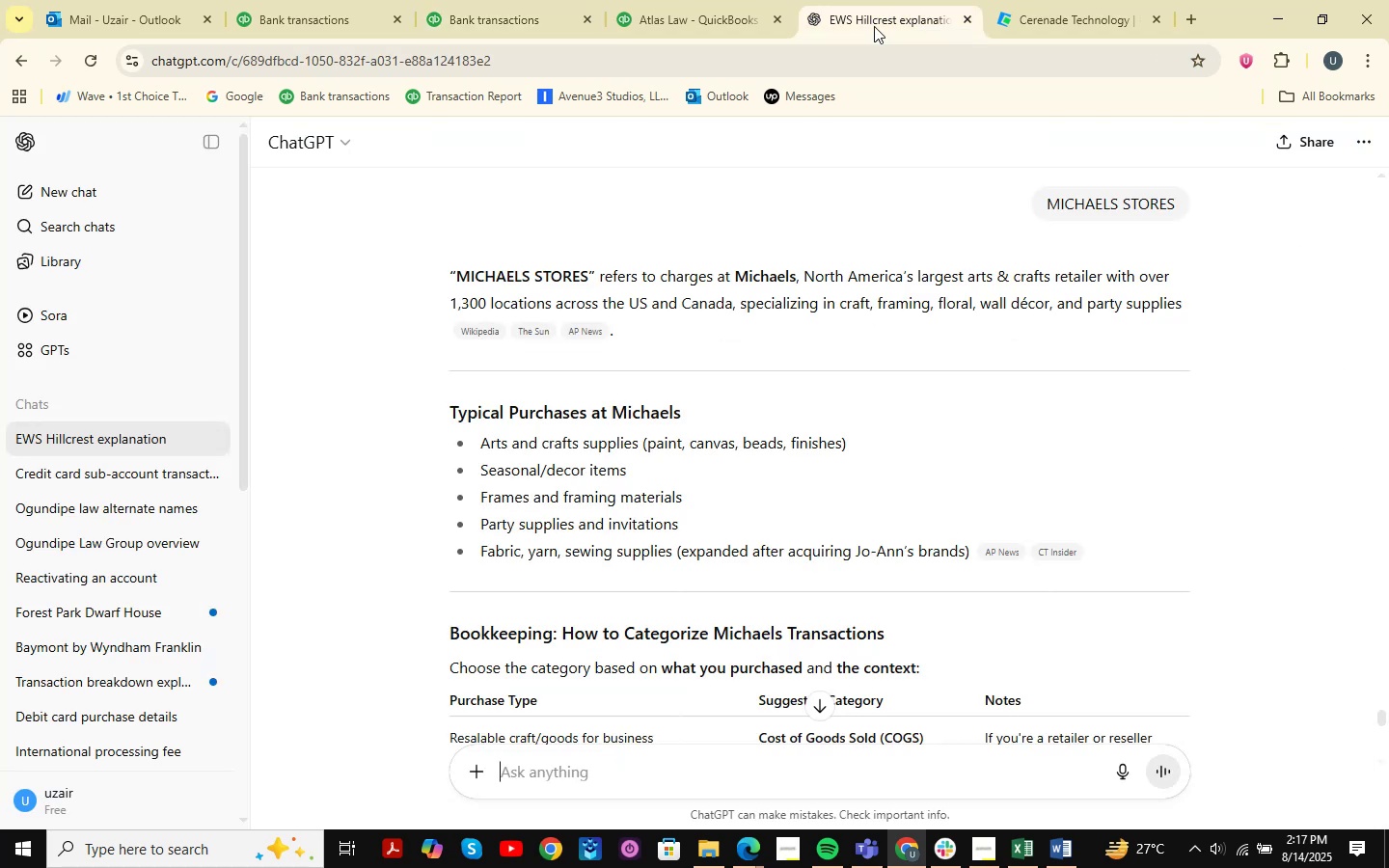 
key(Control+V)
 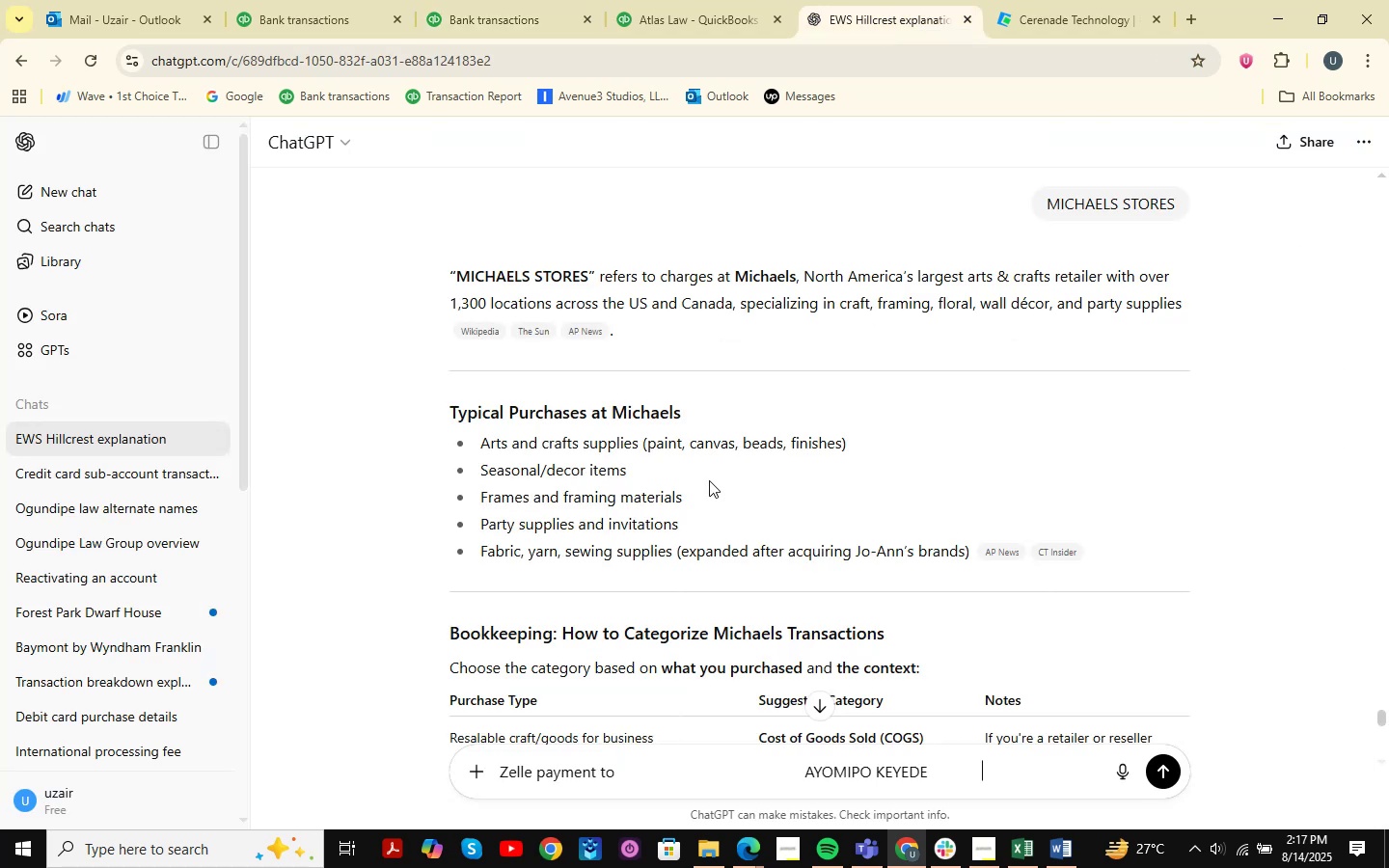 
key(Enter)
 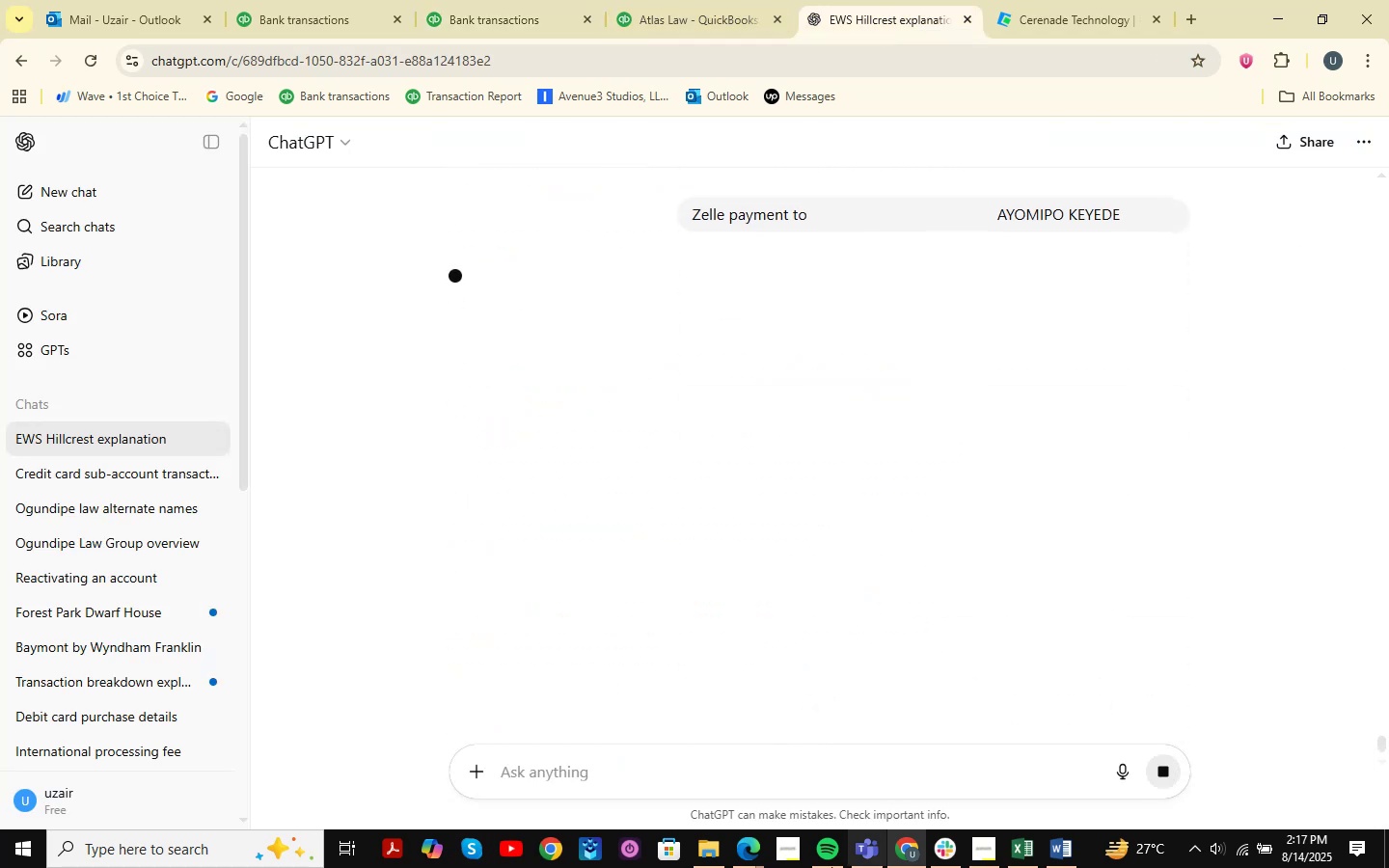 
left_click([1034, 836])
 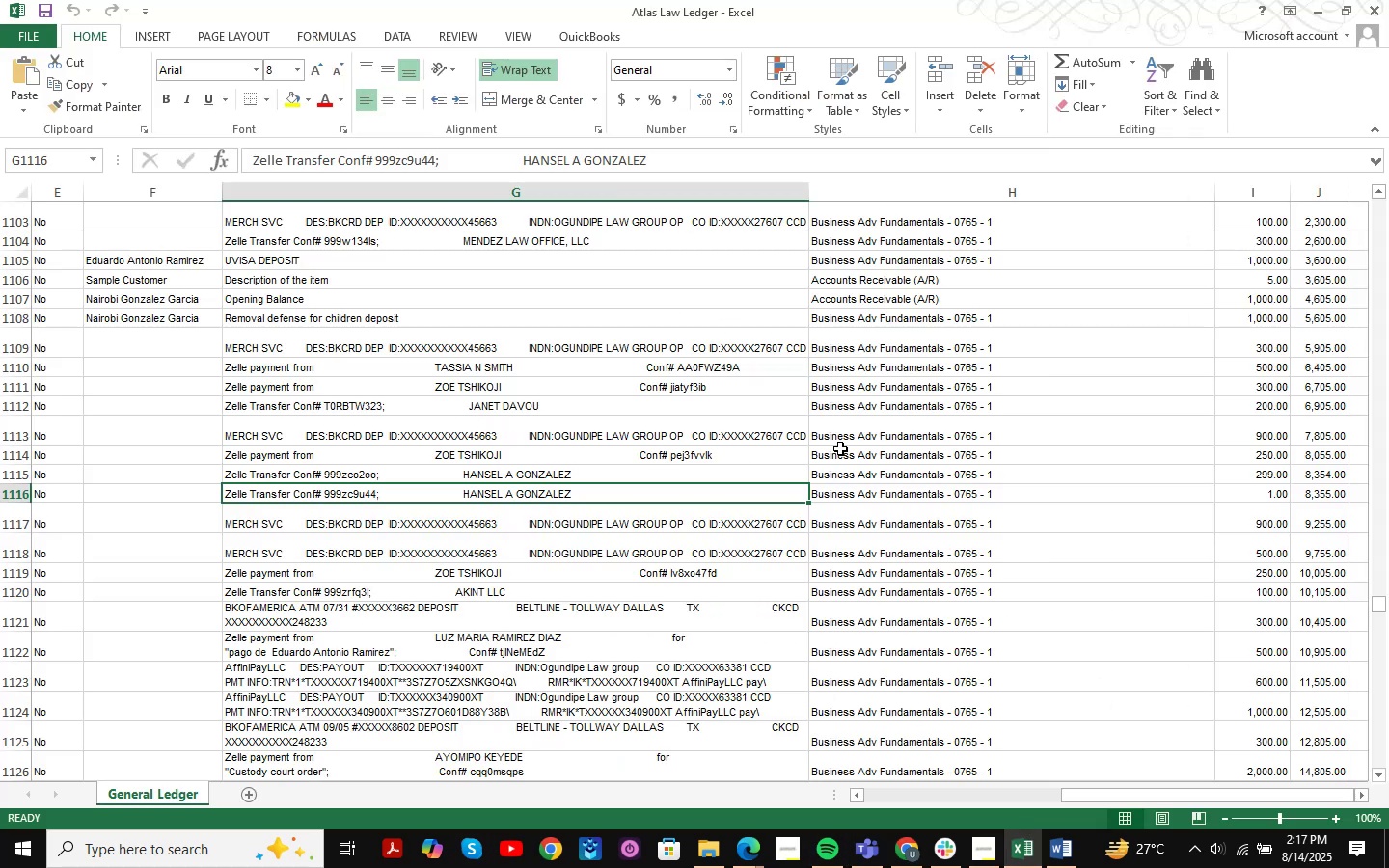 
key(Control+ControlLeft)
 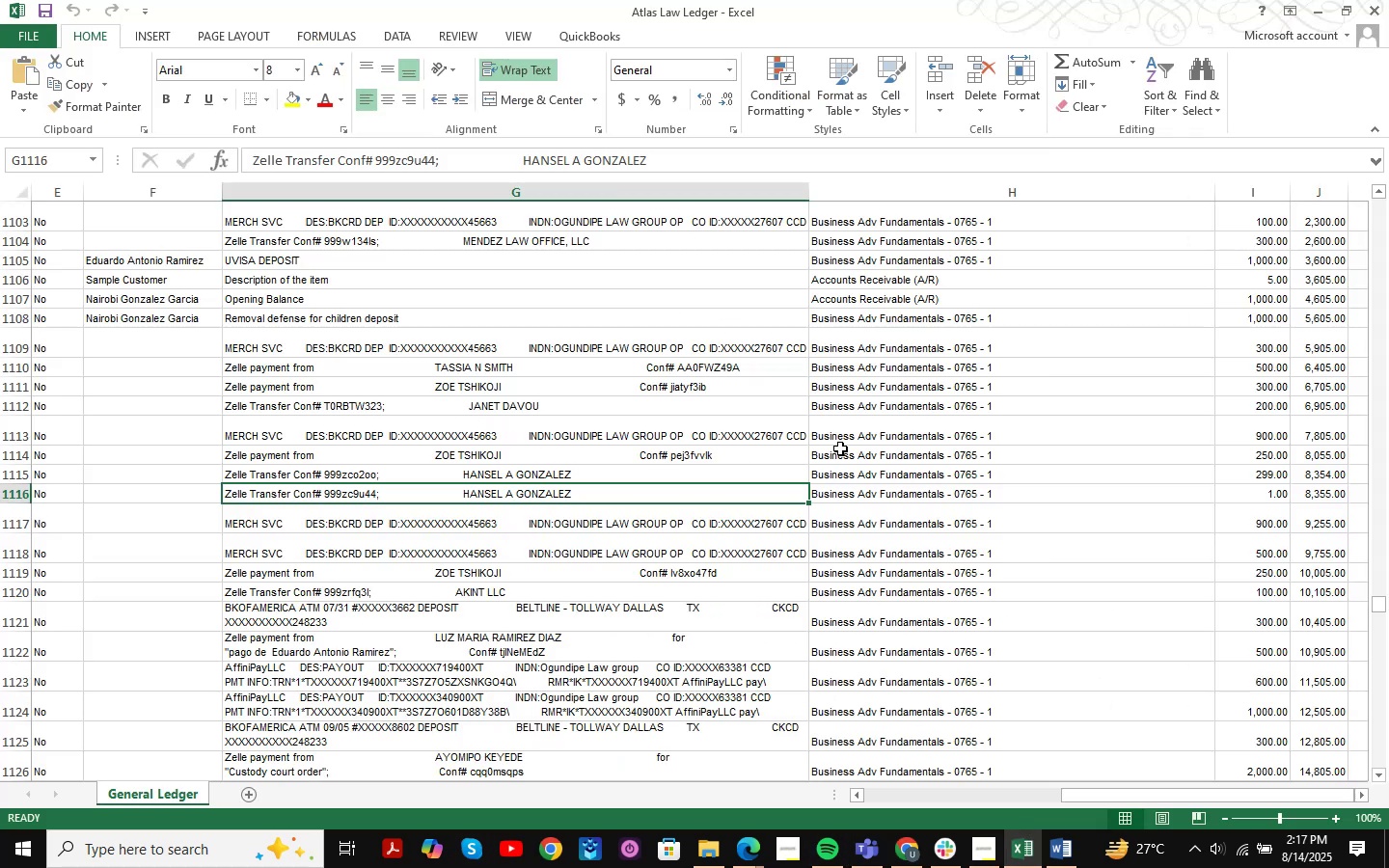 
key(Control+F)
 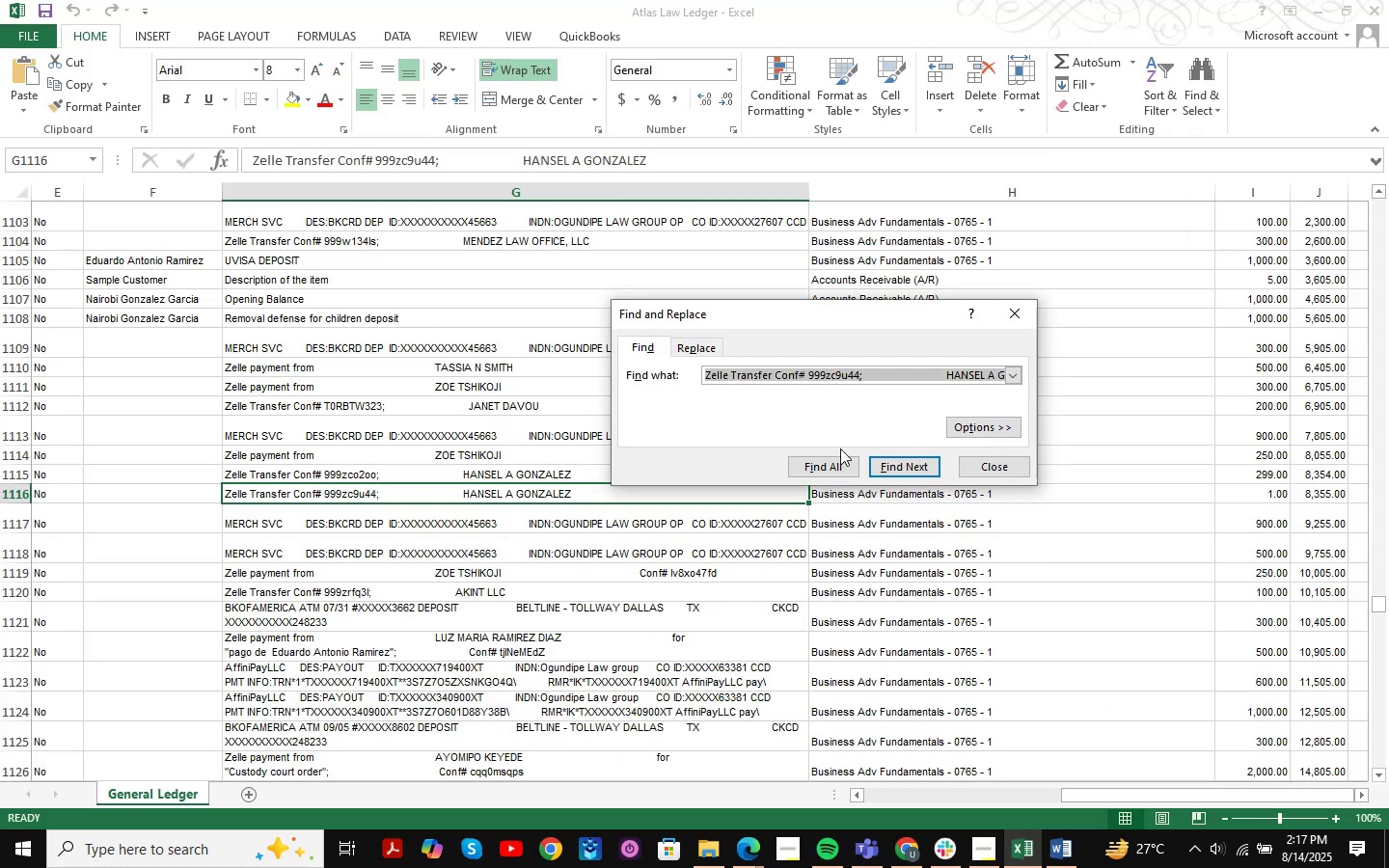 
key(Control+ControlLeft)
 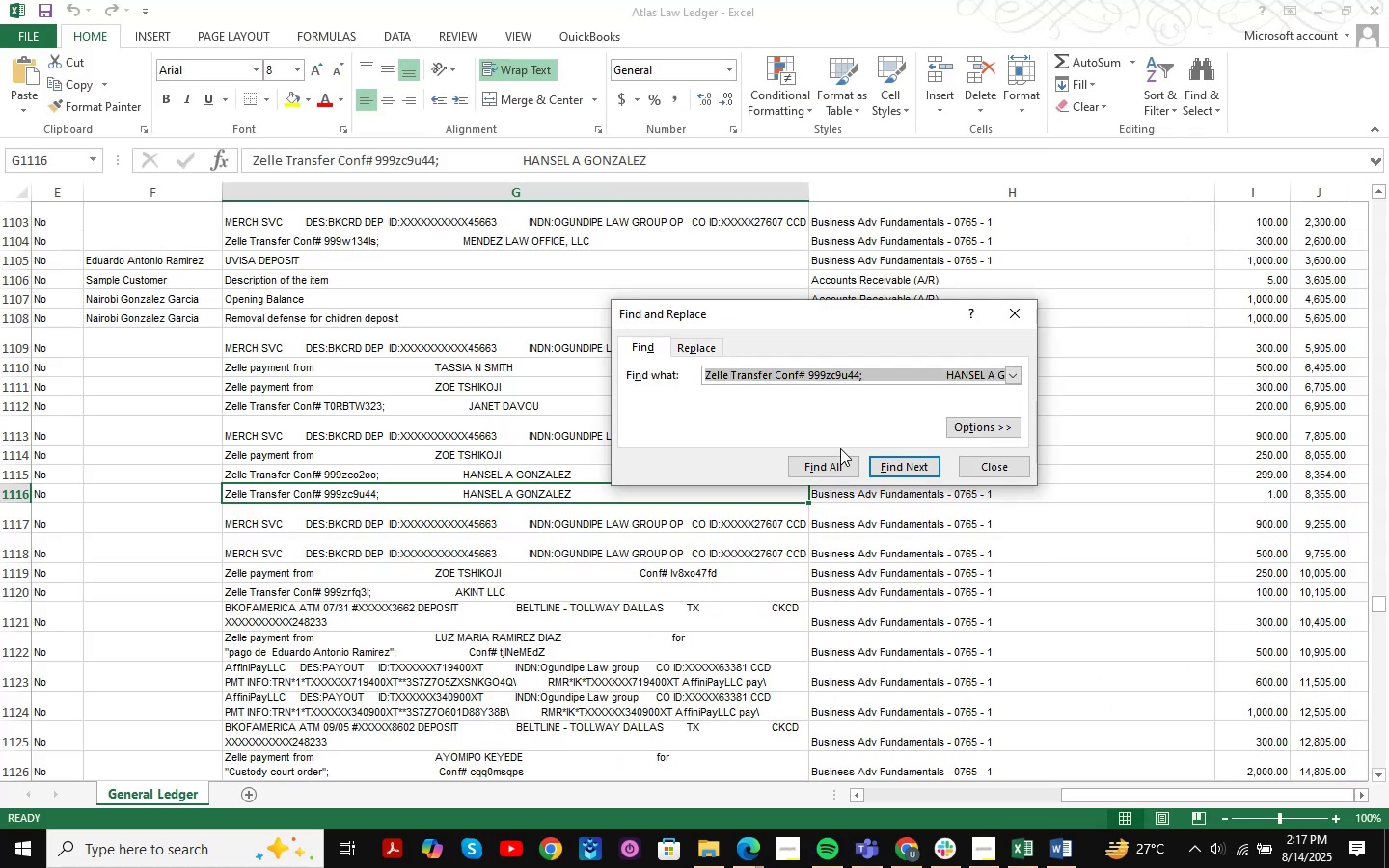 
key(Control+V)
 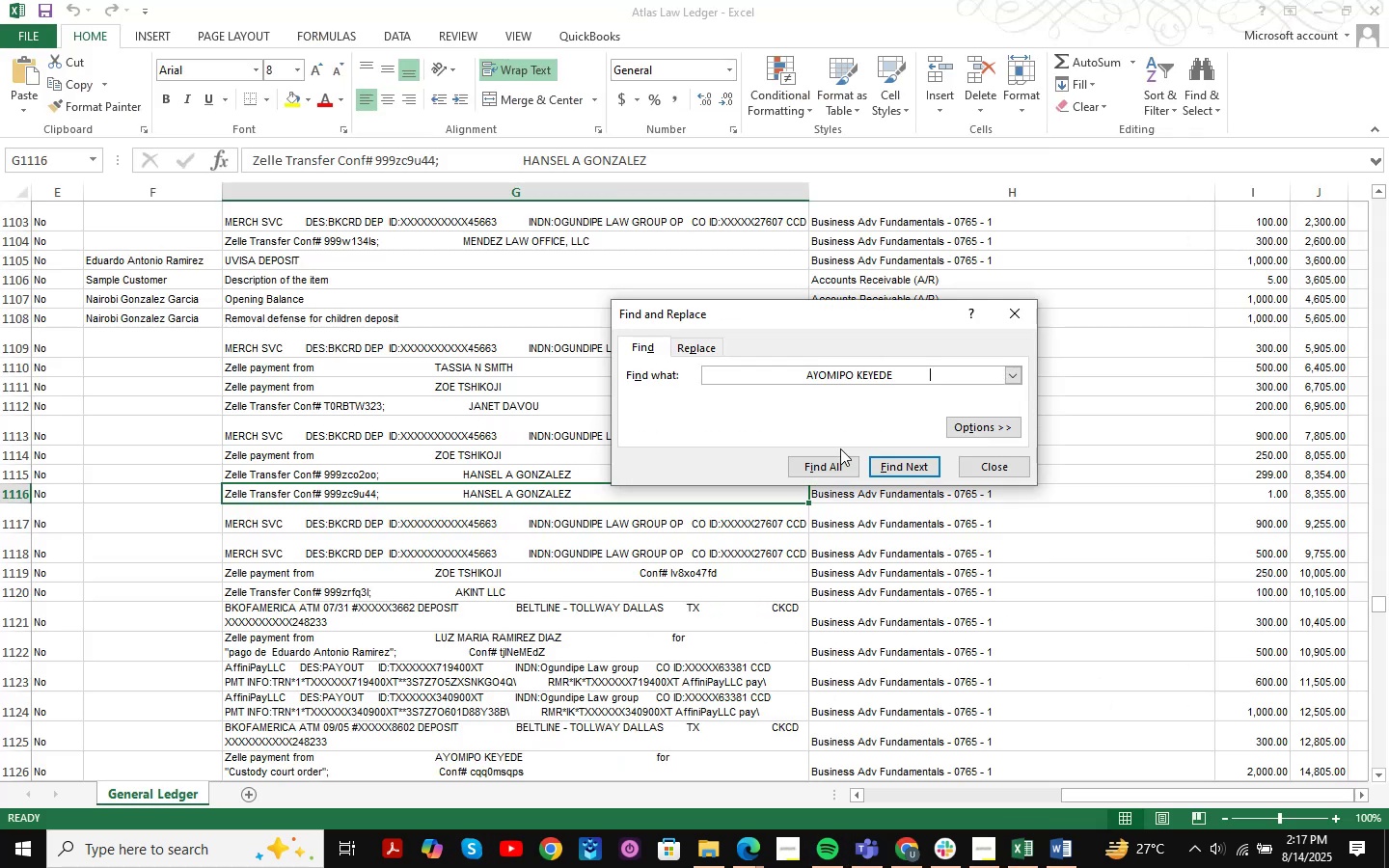 
key(Enter)
 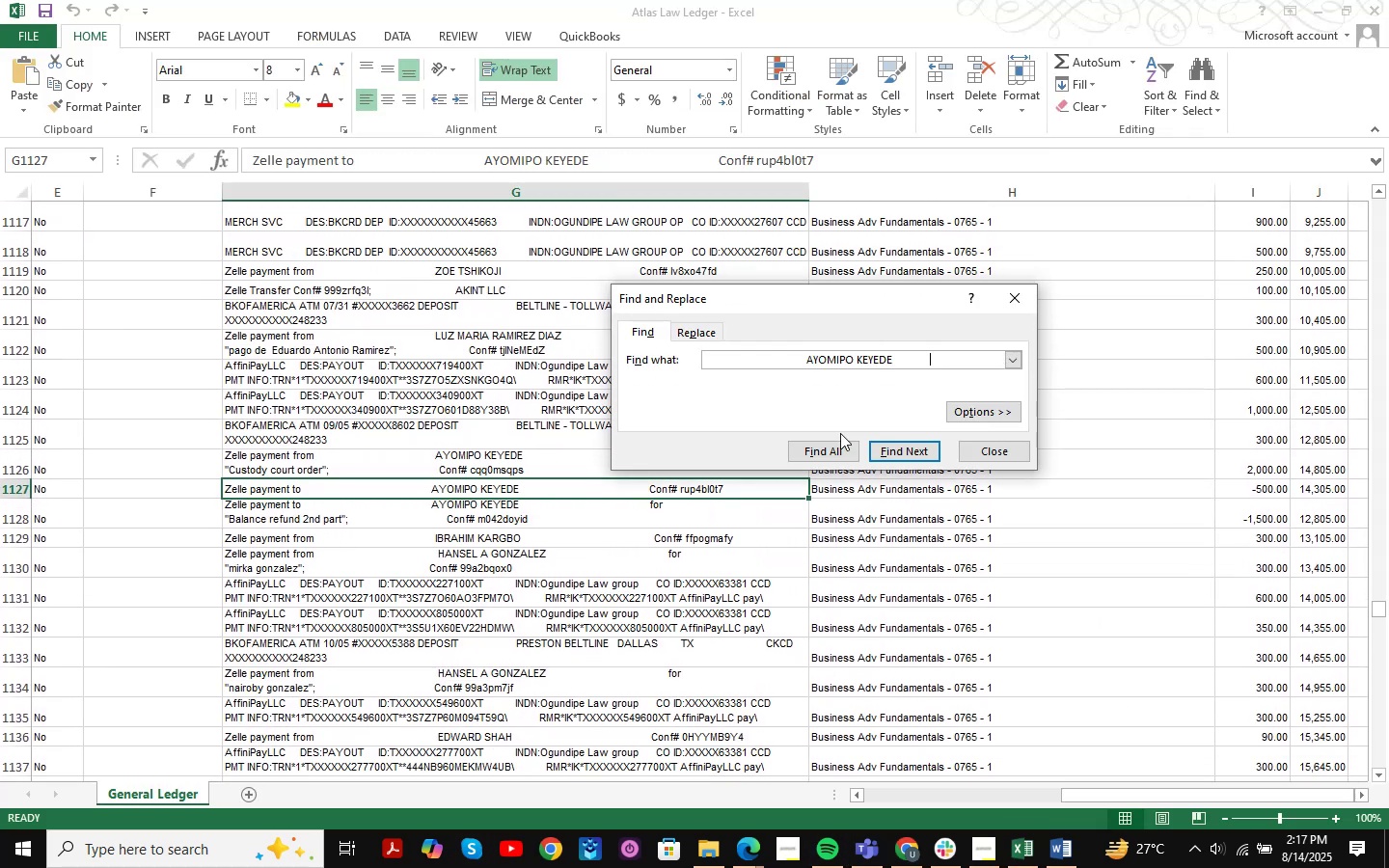 
key(Enter)
 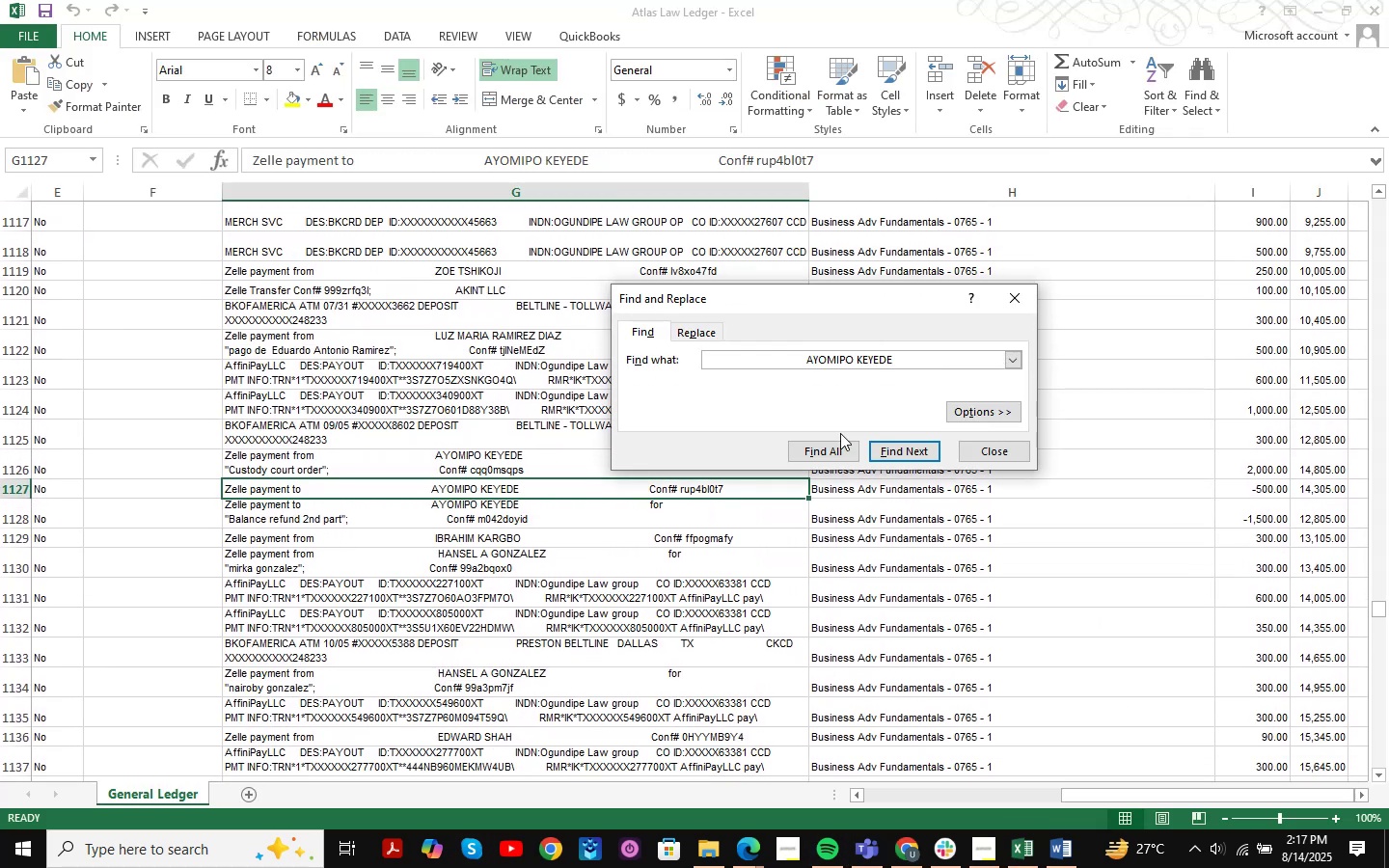 
key(Enter)
 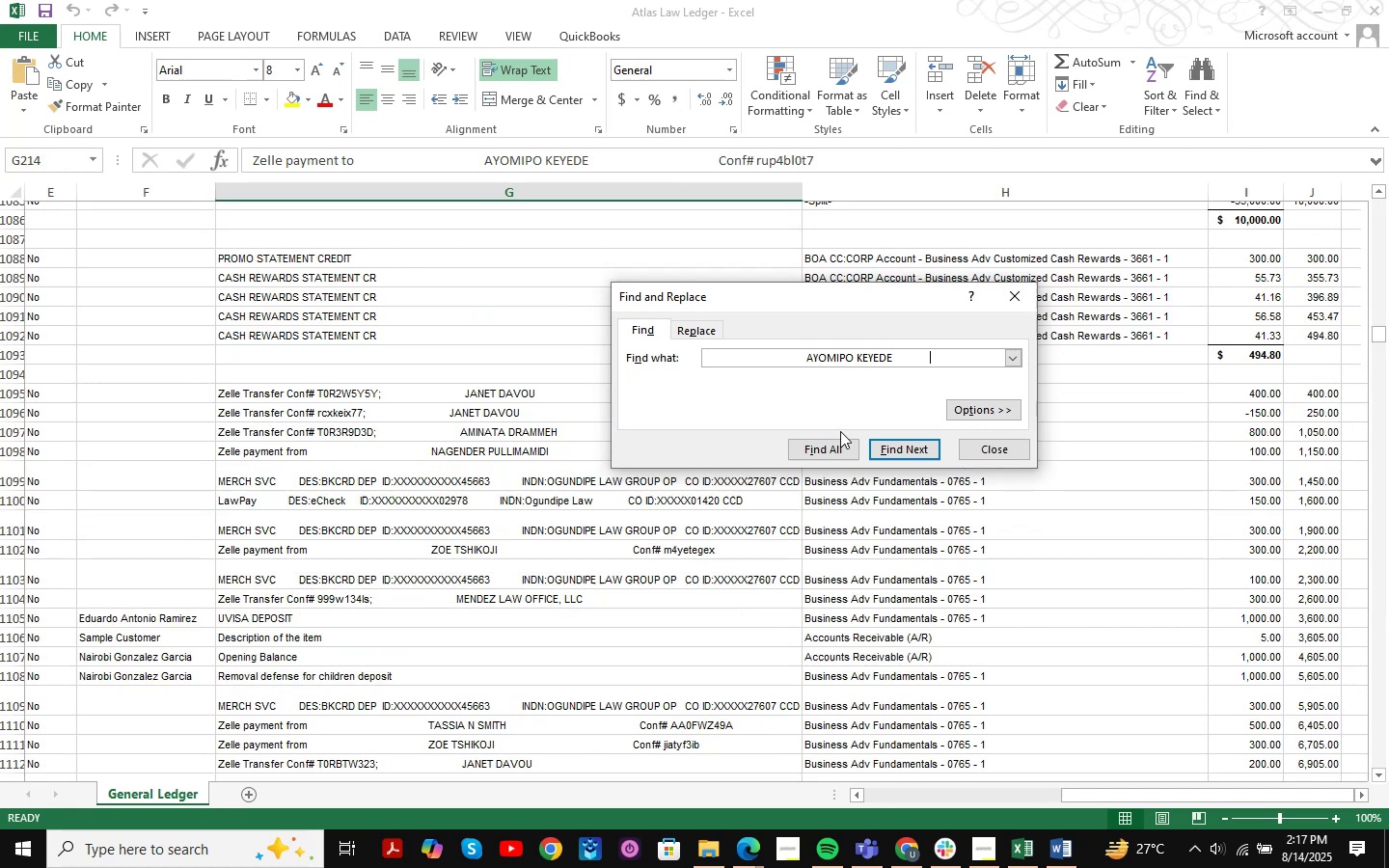 
key(Enter)
 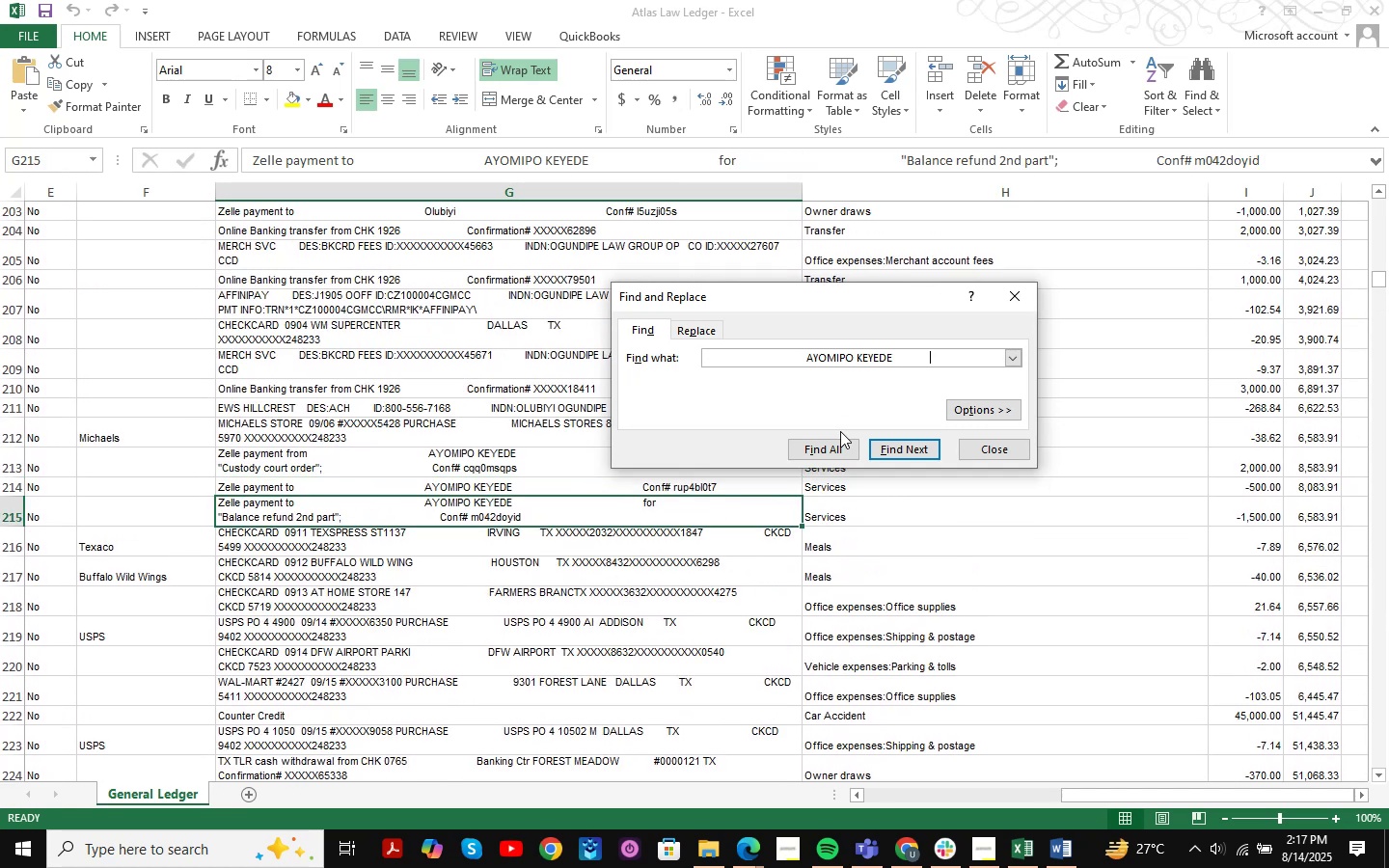 
key(Enter)
 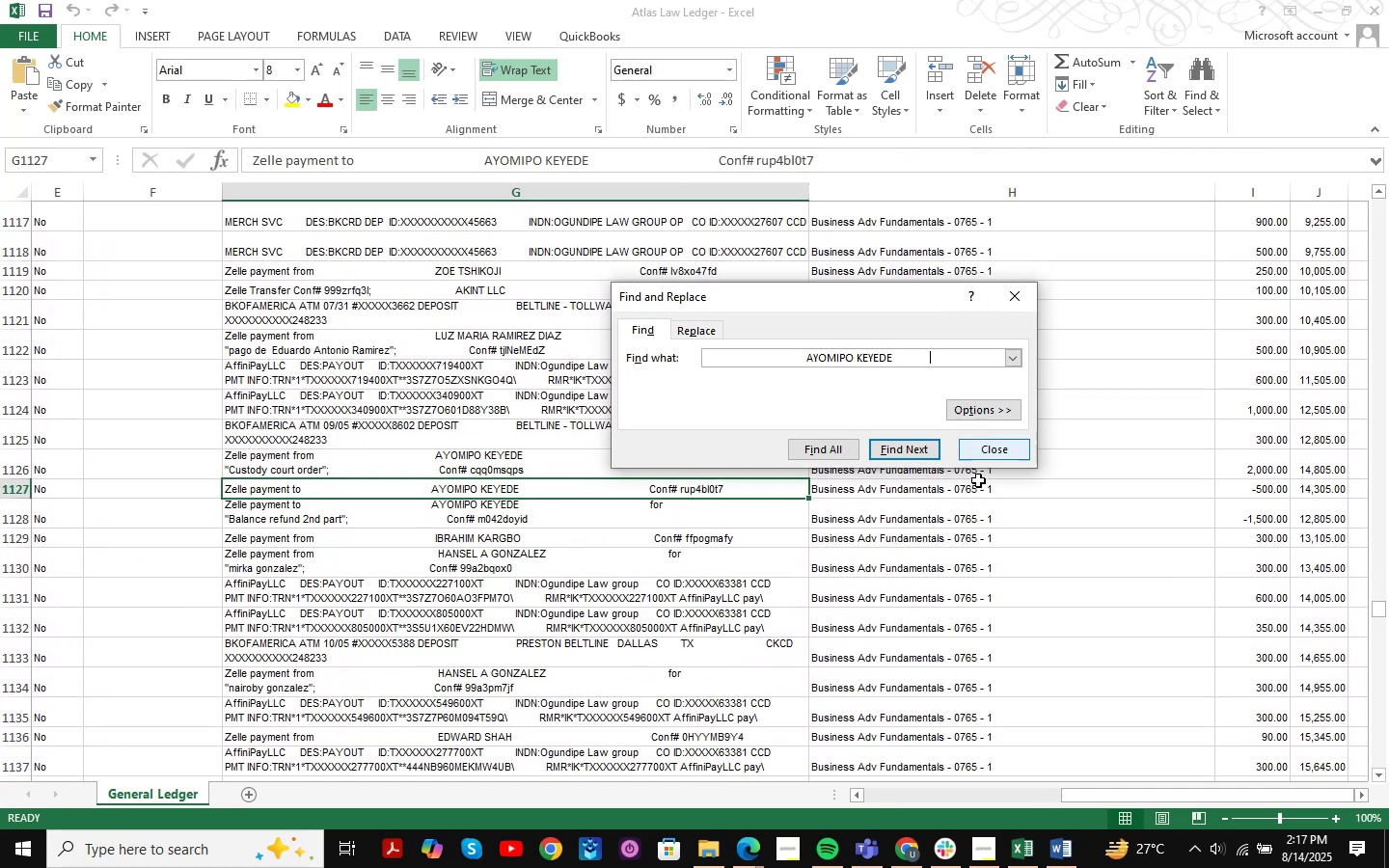 
left_click([1010, 448])
 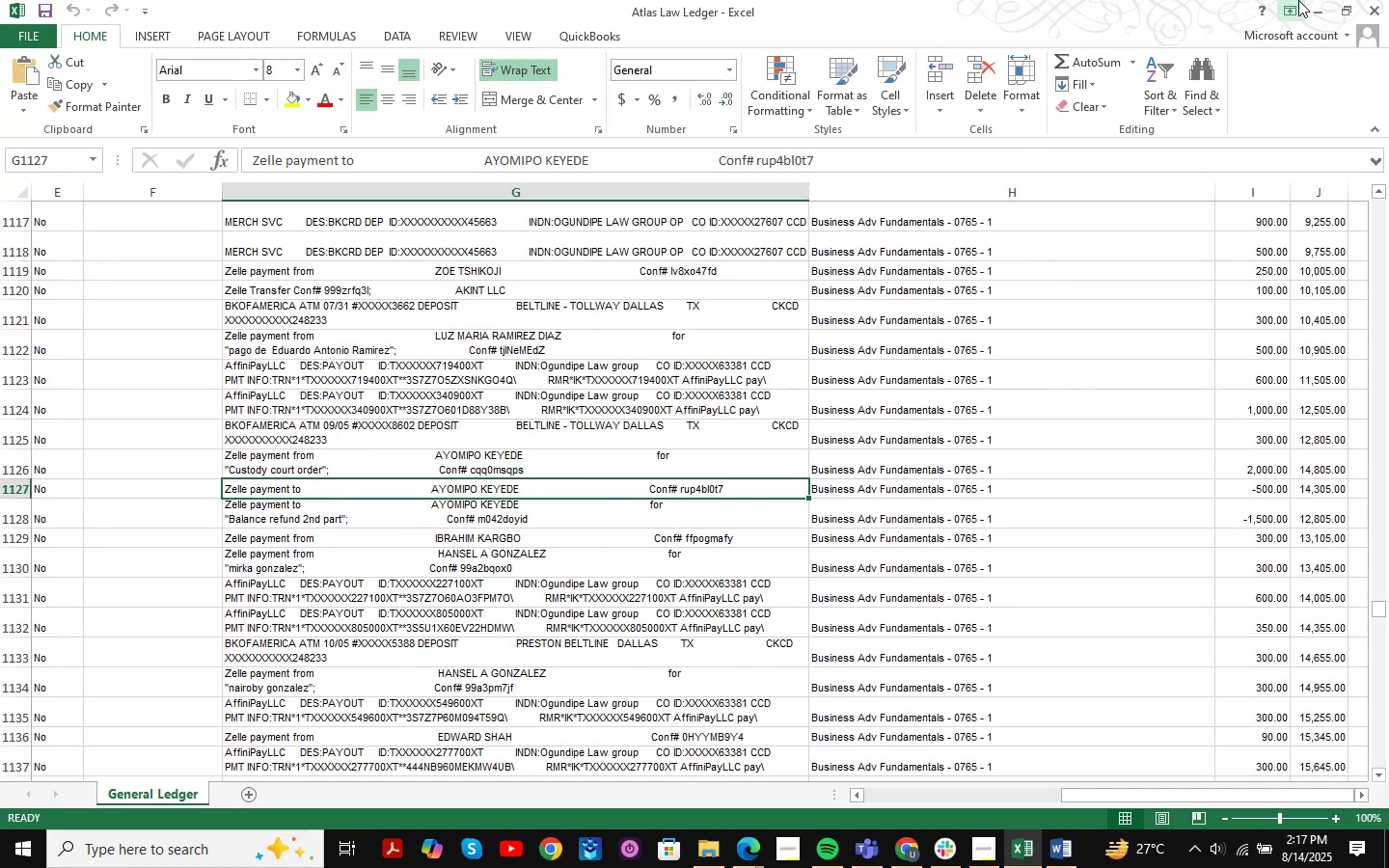 
left_click([1308, 3])
 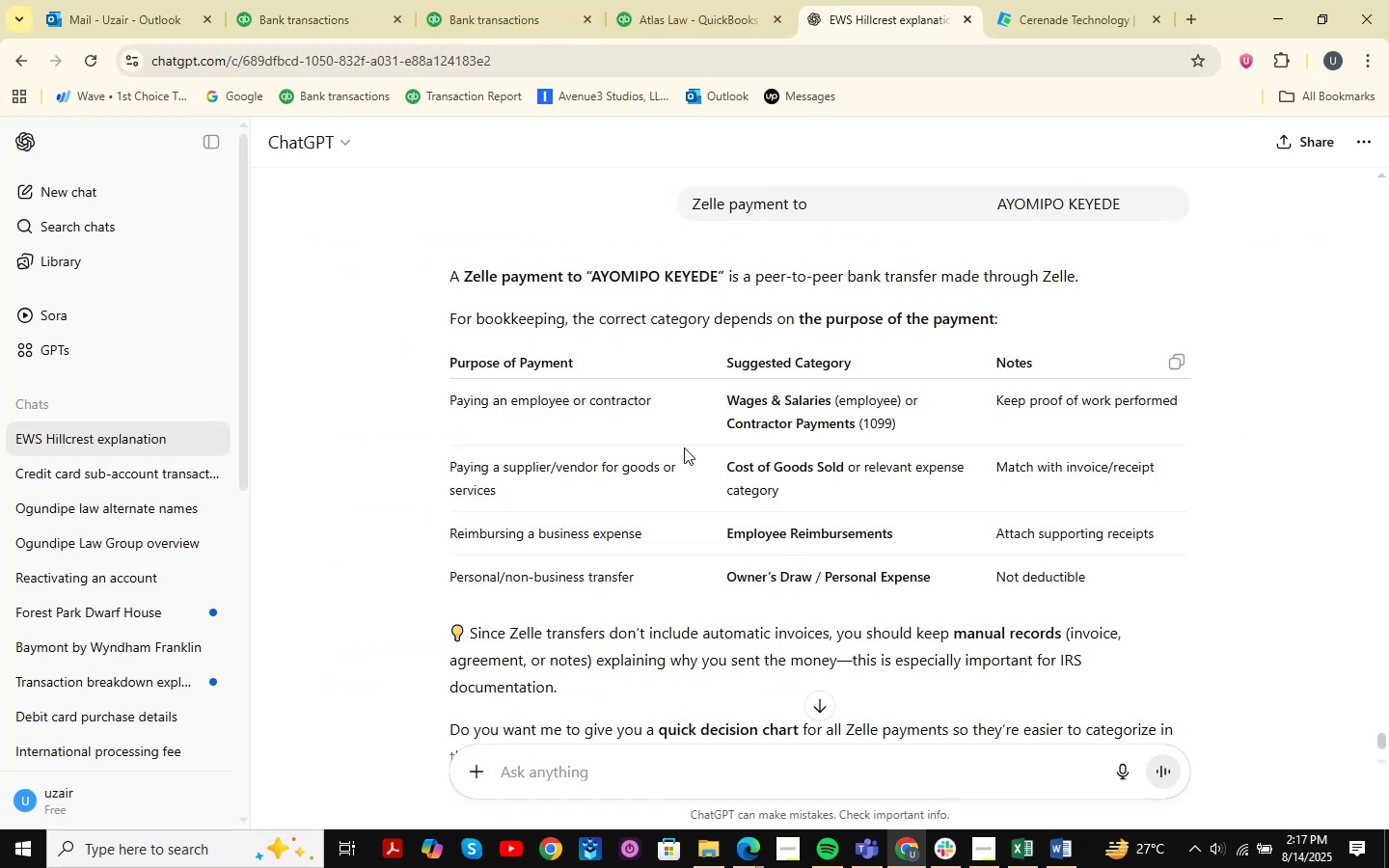 
left_click([326, 0])
 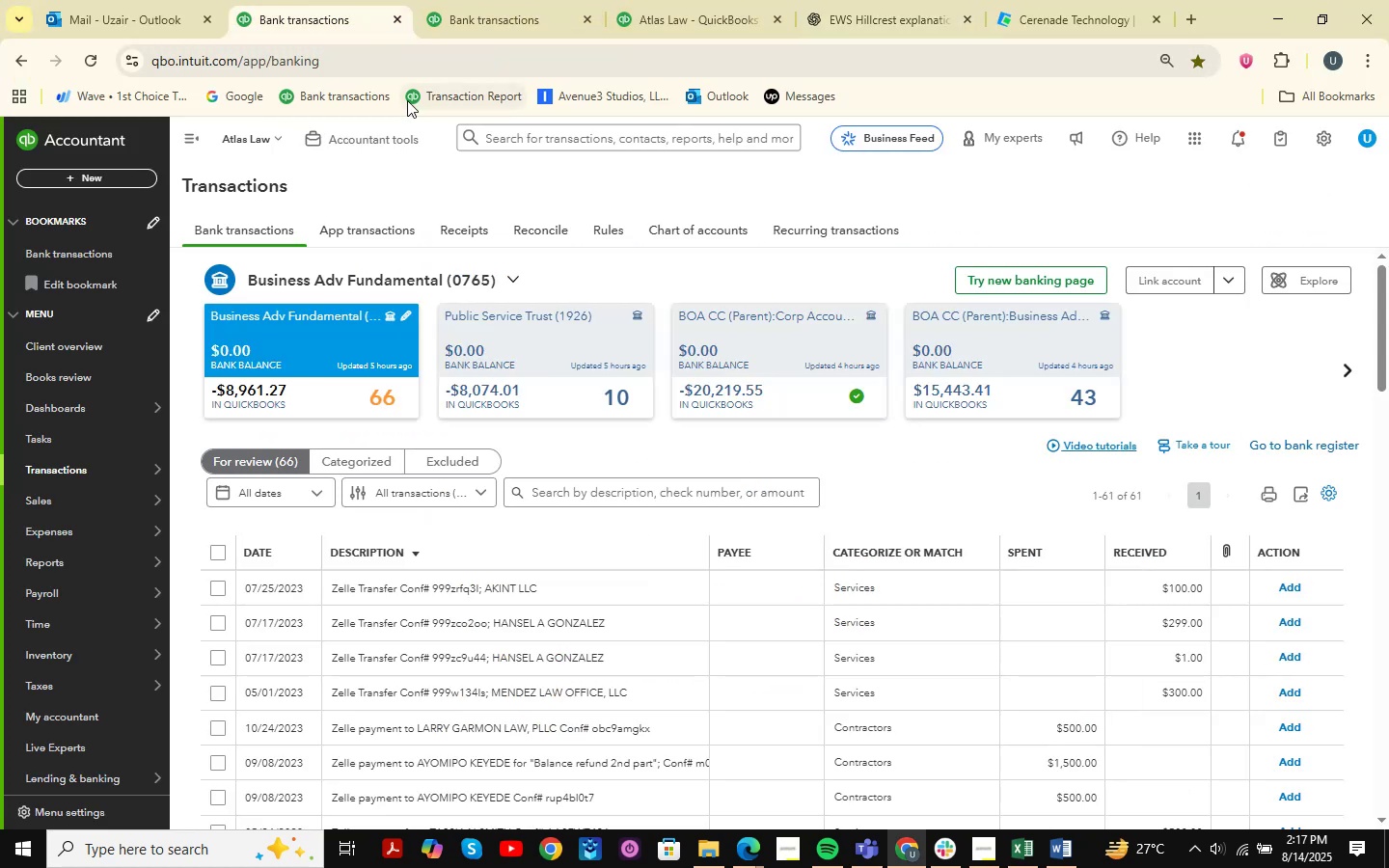 
scroll: coordinate [813, 523], scroll_direction: down, amount: 25.0
 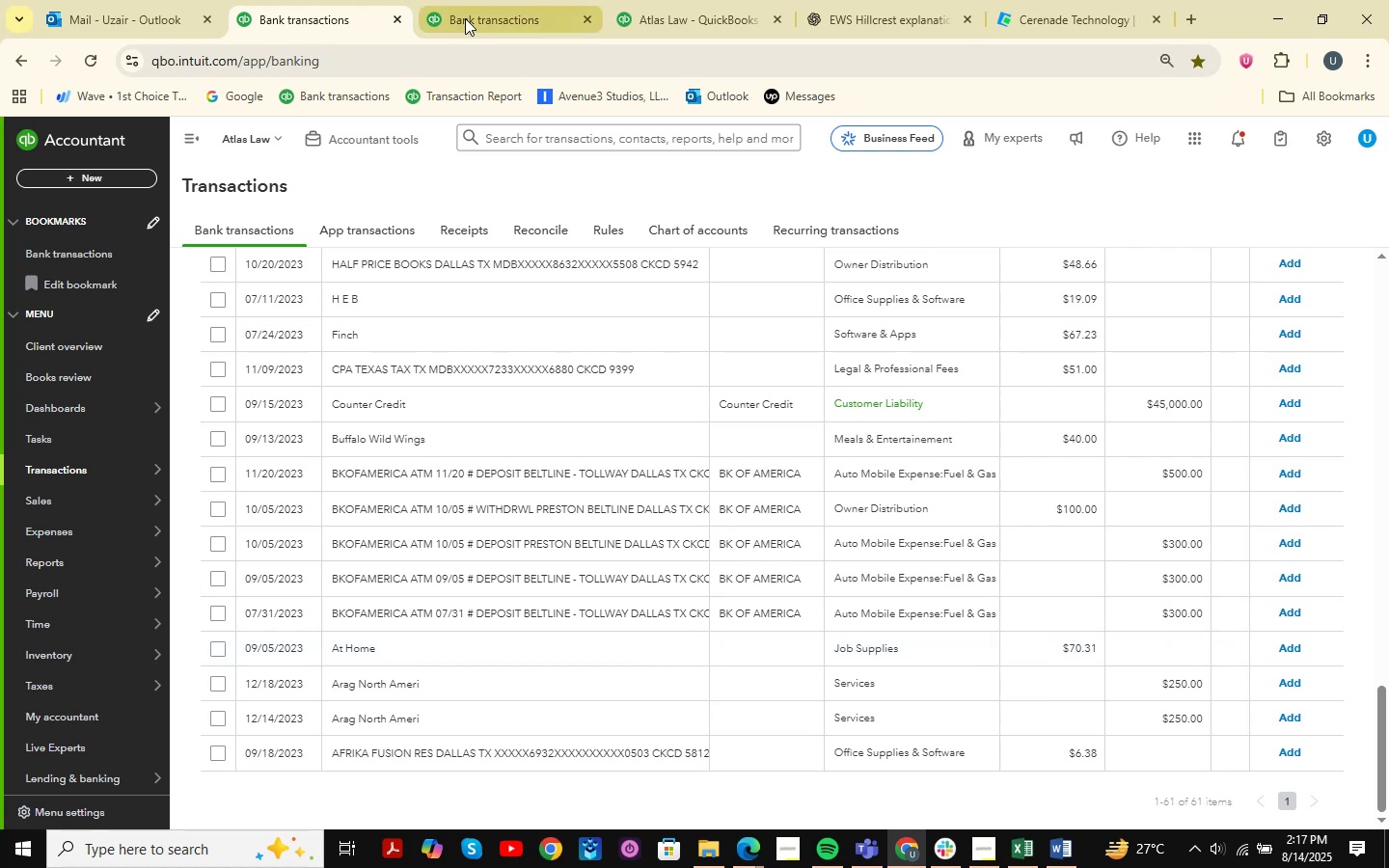 
double_click([521, 0])
 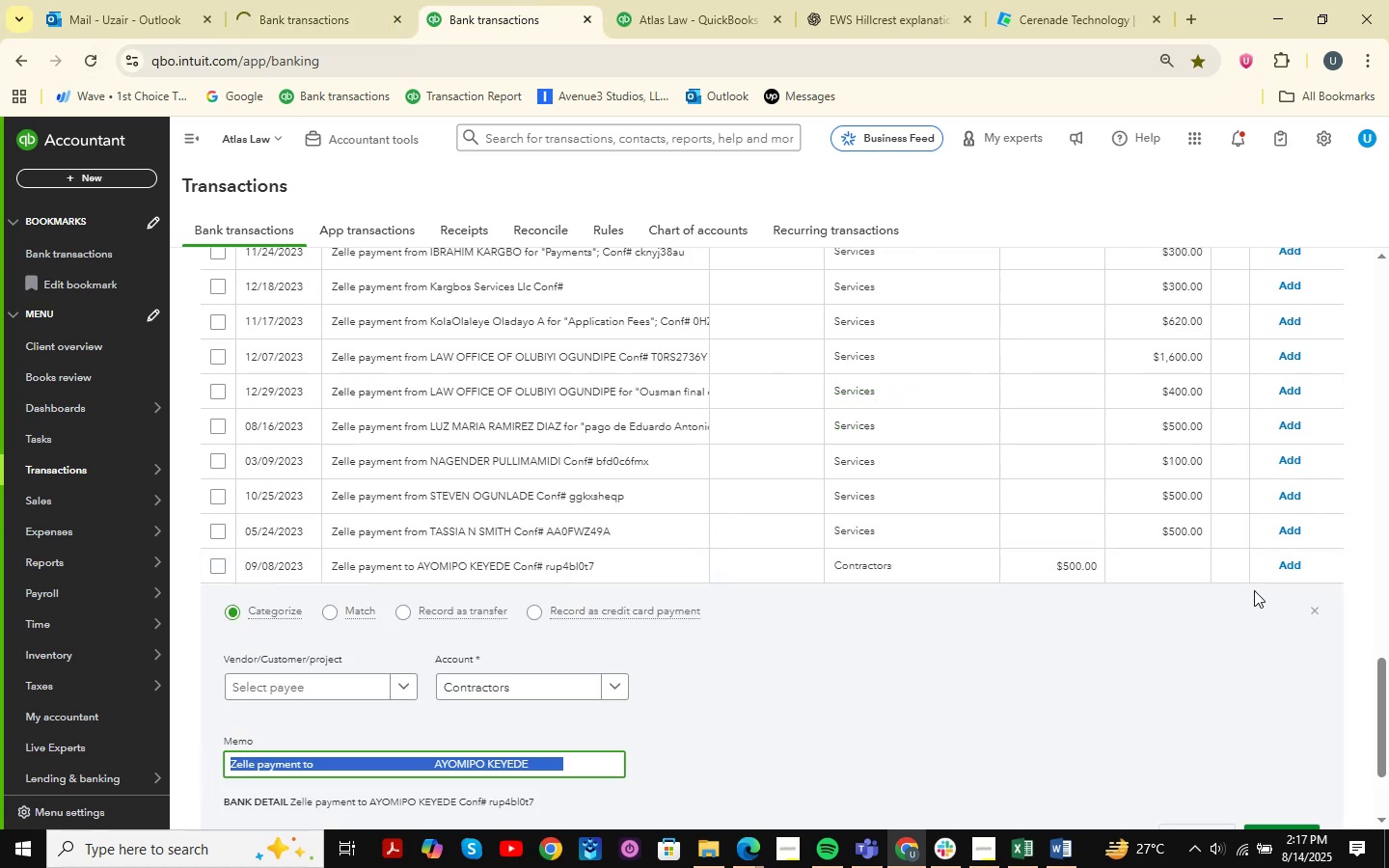 
left_click([1316, 606])
 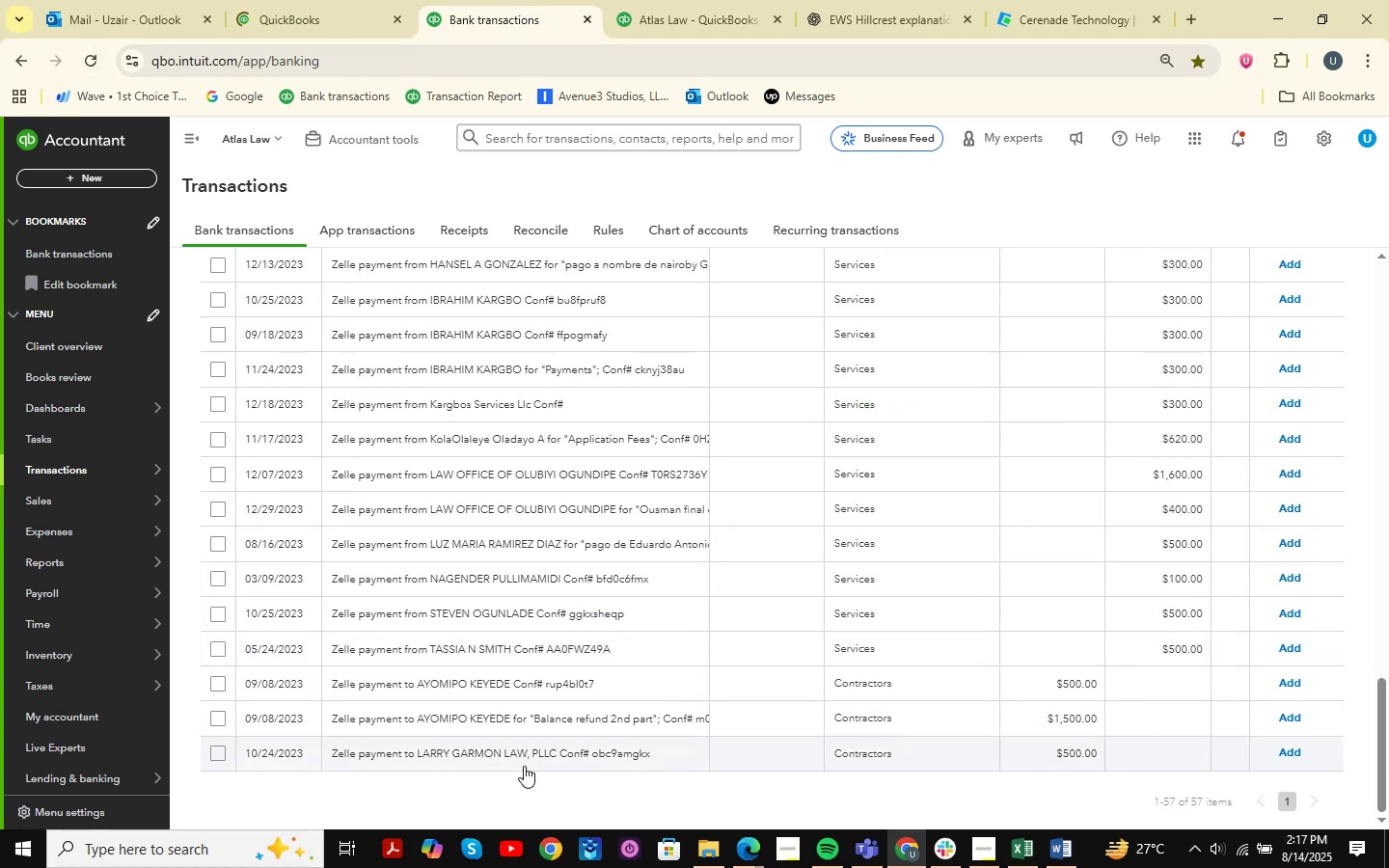 
left_click([513, 756])
 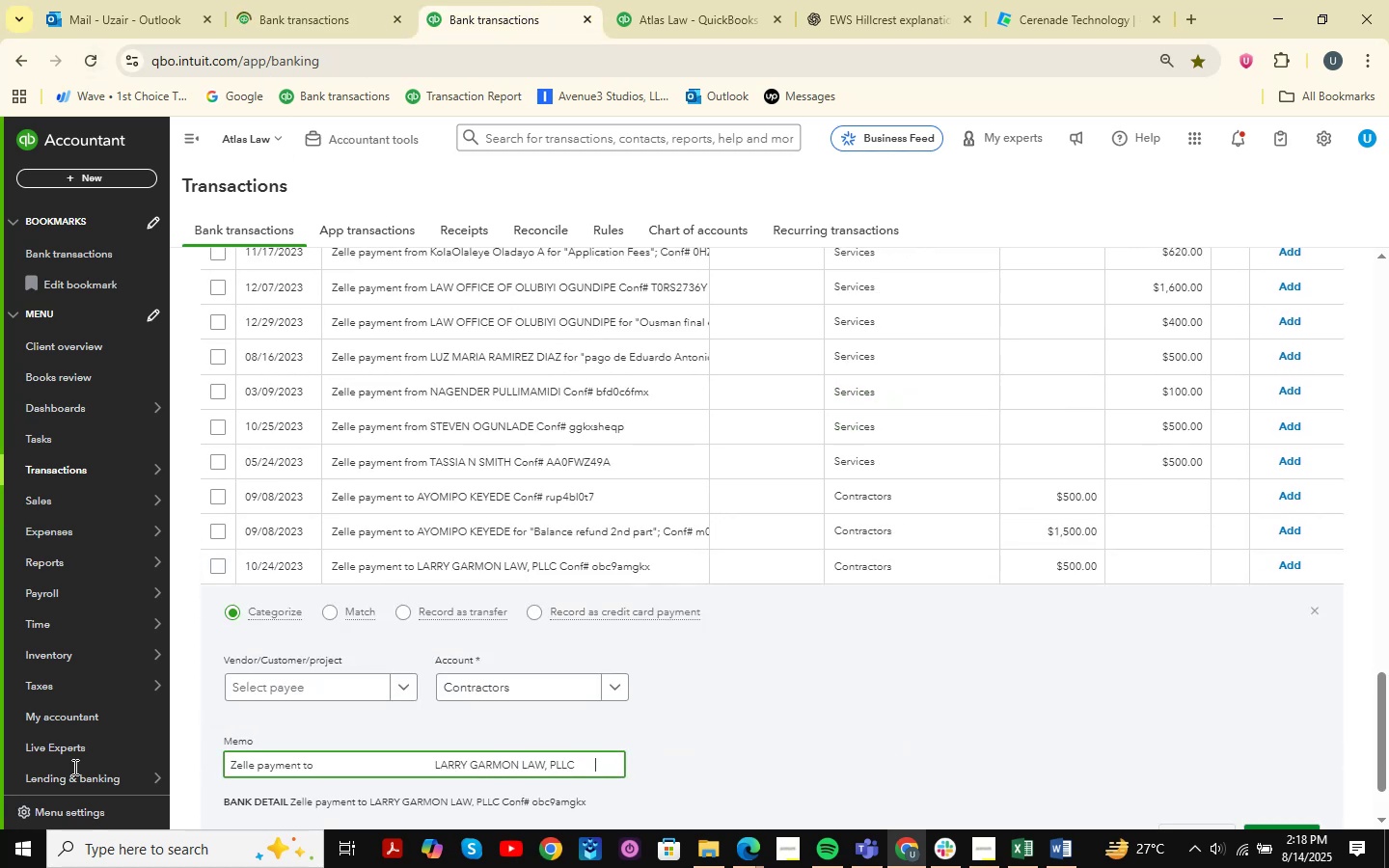 
key(Control+ControlLeft)
 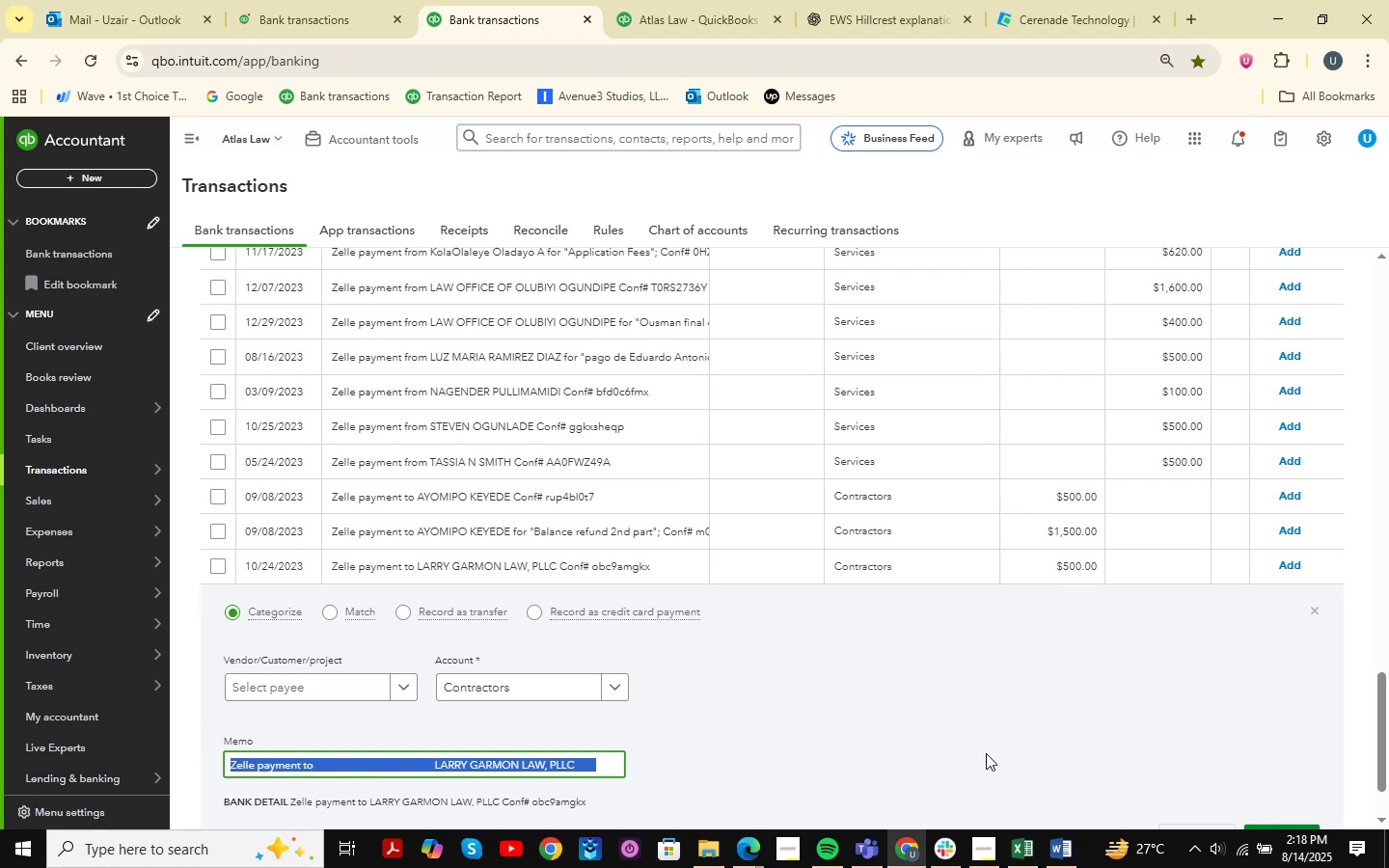 
key(Control+C)
 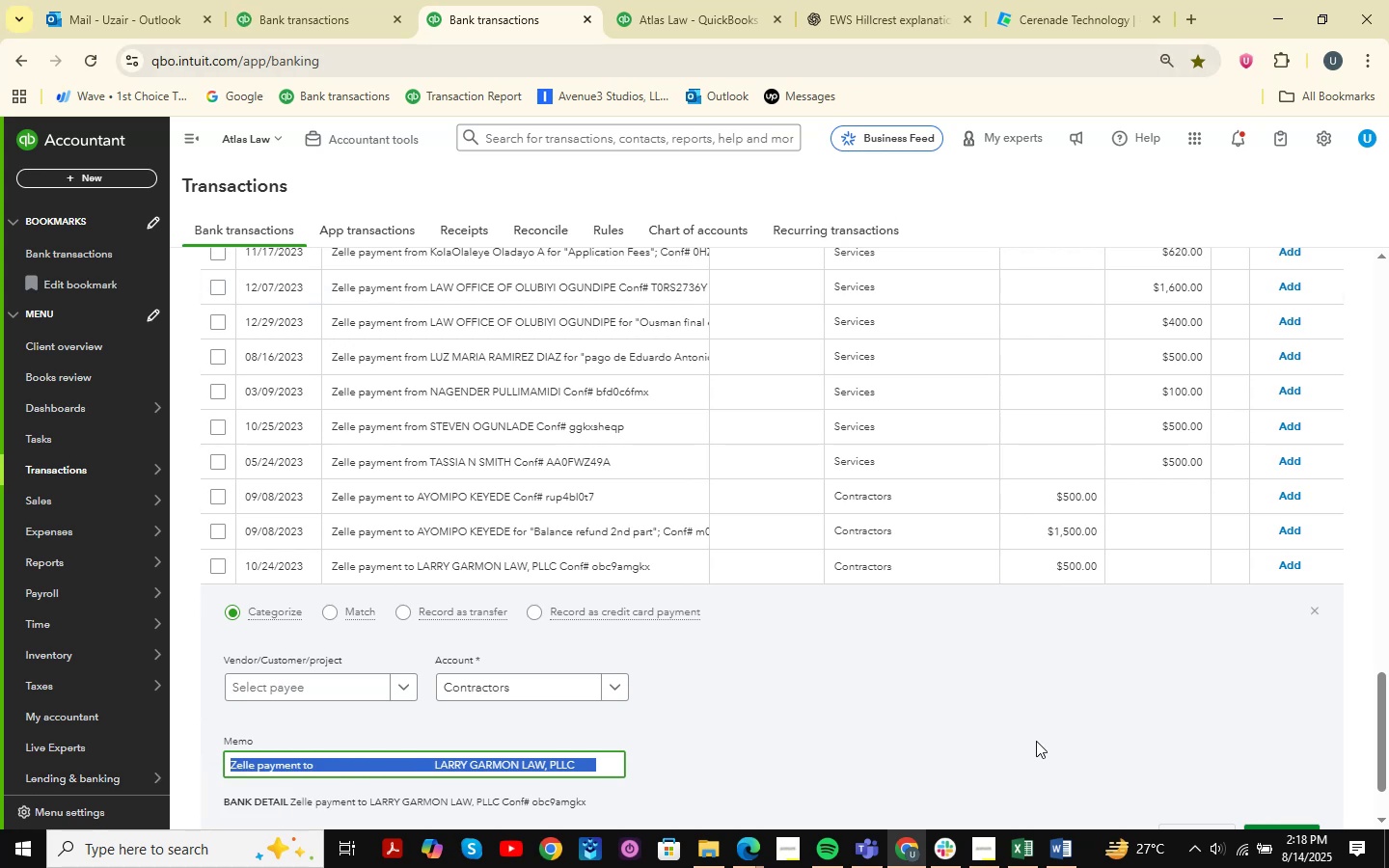 
left_click([1015, 852])
 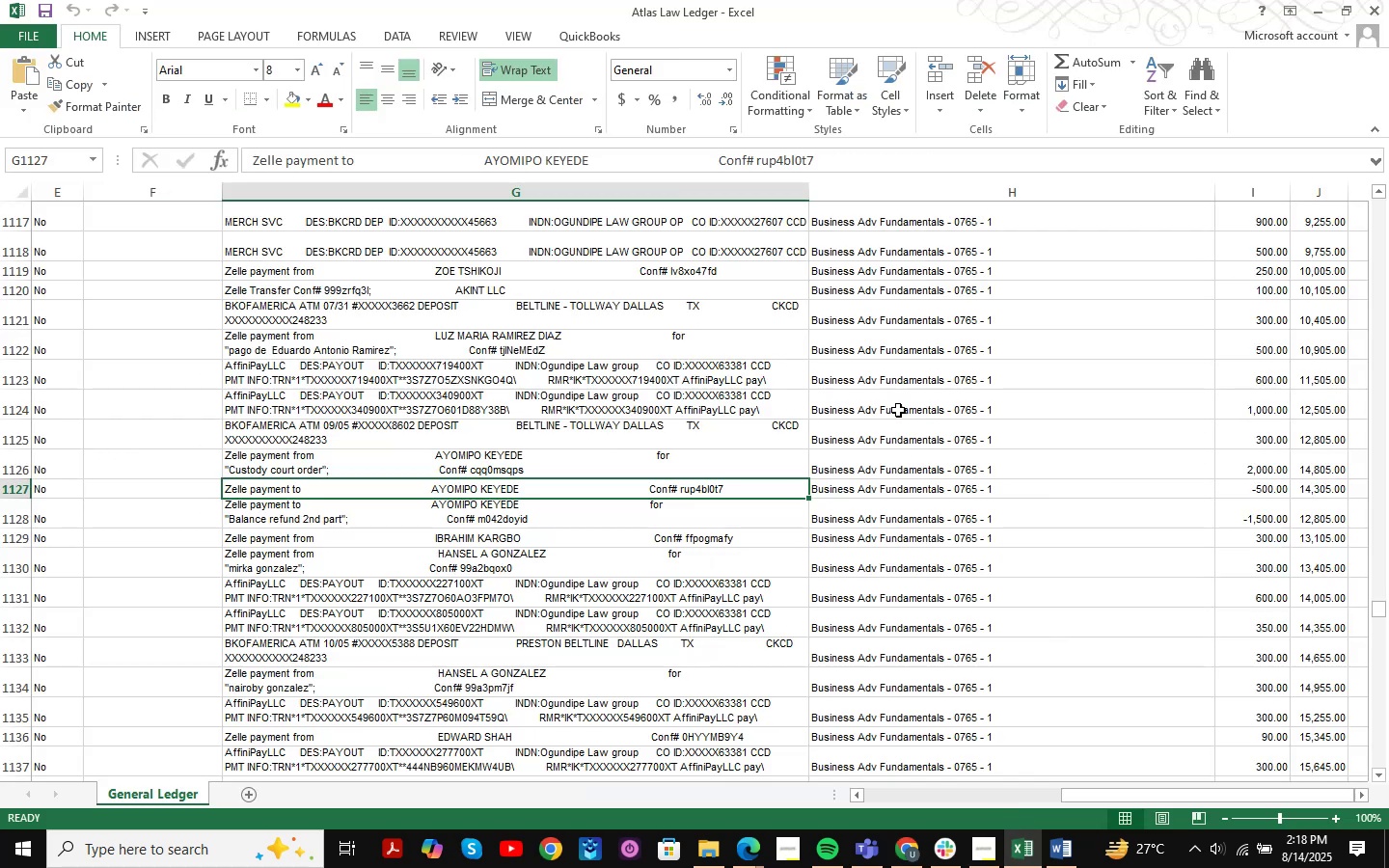 
hold_key(key=ControlLeft, duration=0.36)
 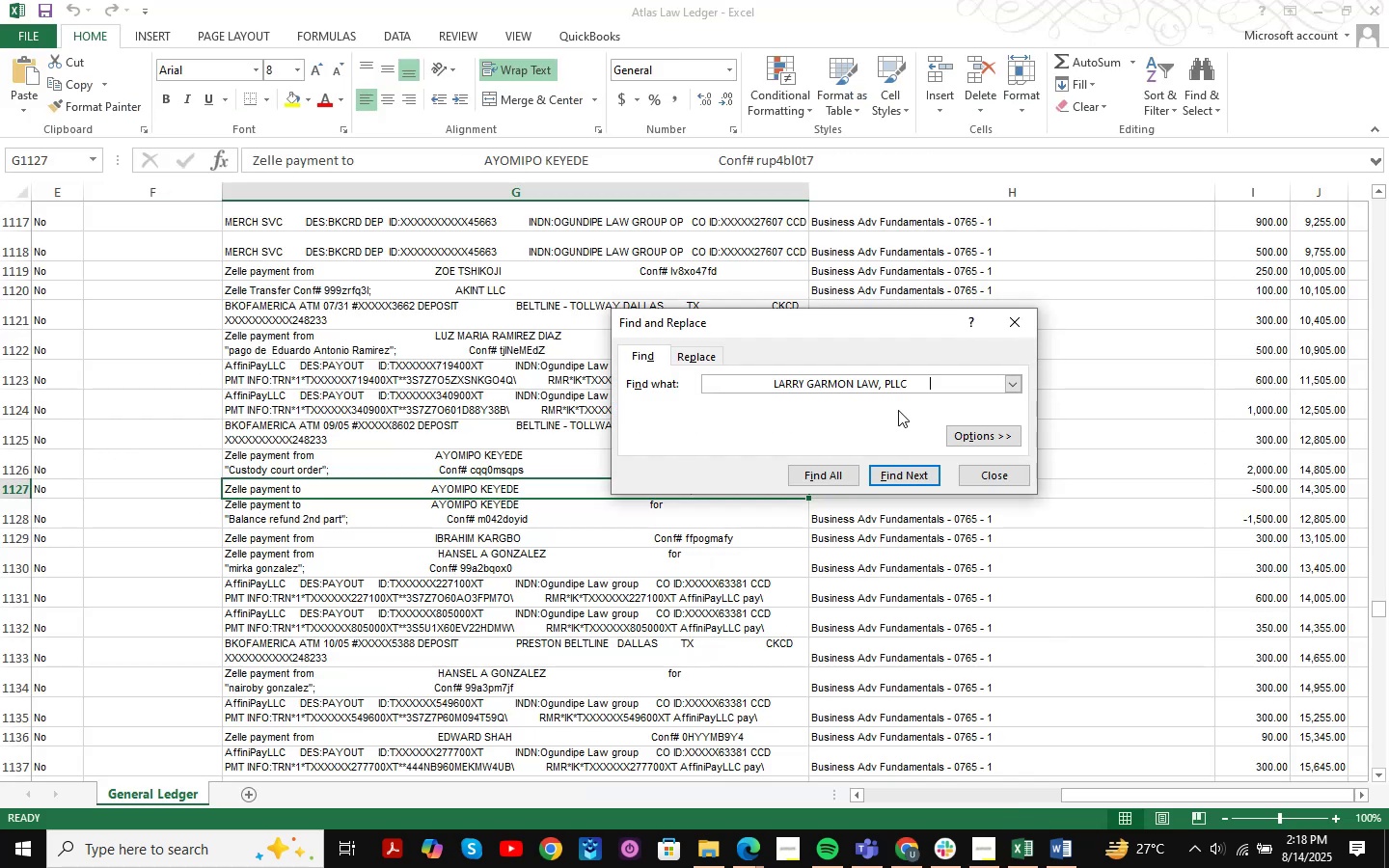 
key(Control+ControlLeft)
 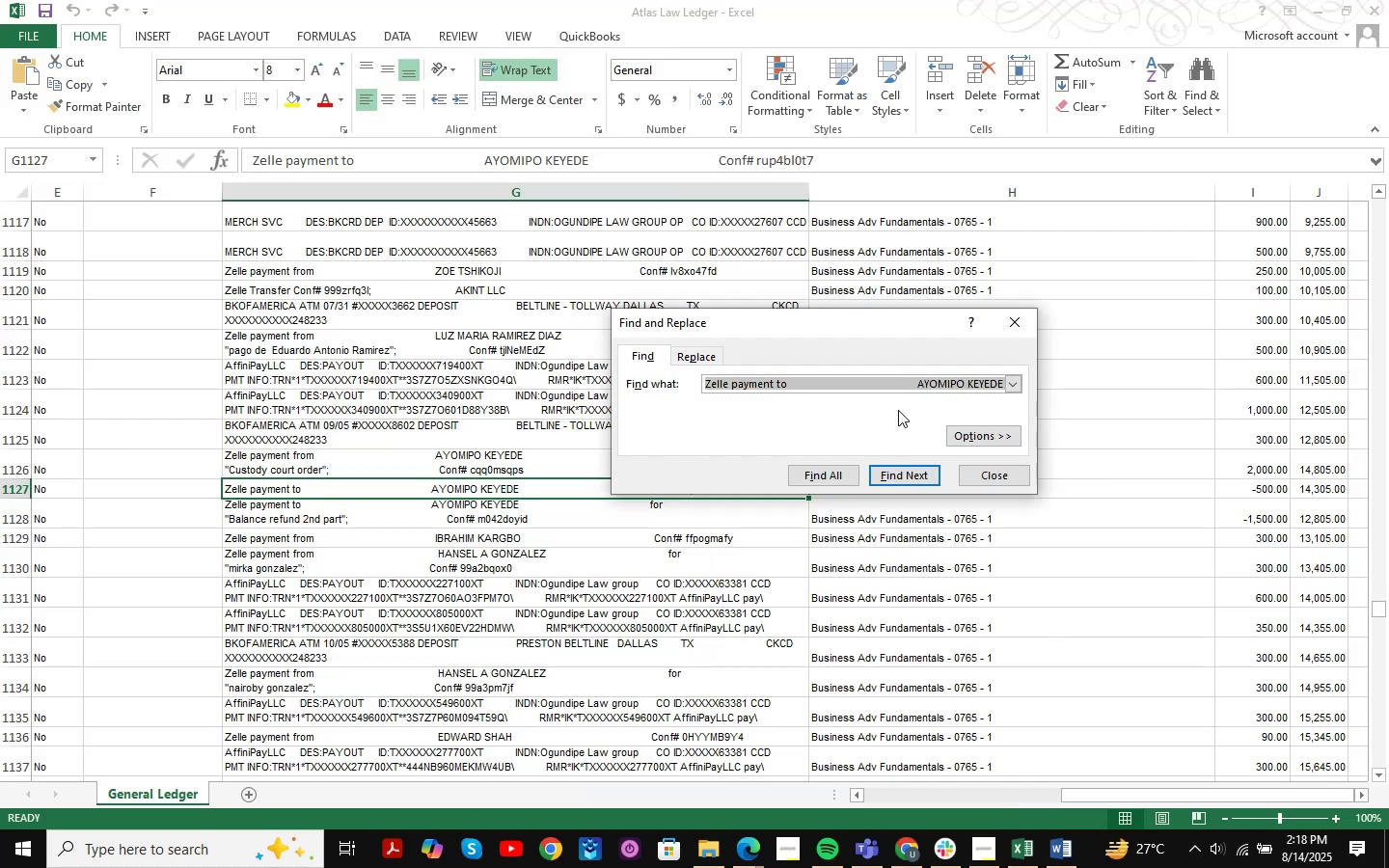 
key(Control+V)
 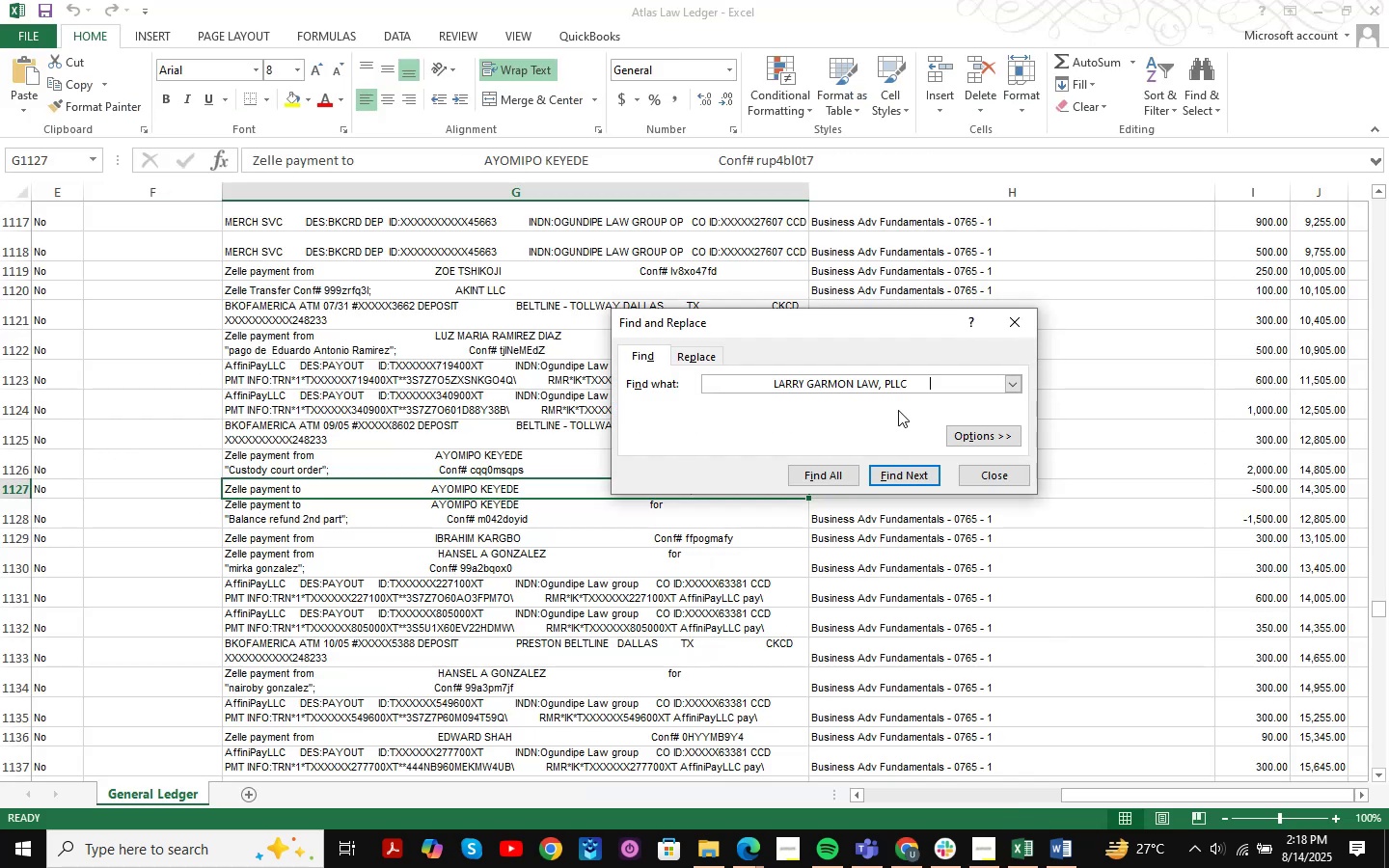 
key(Enter)
 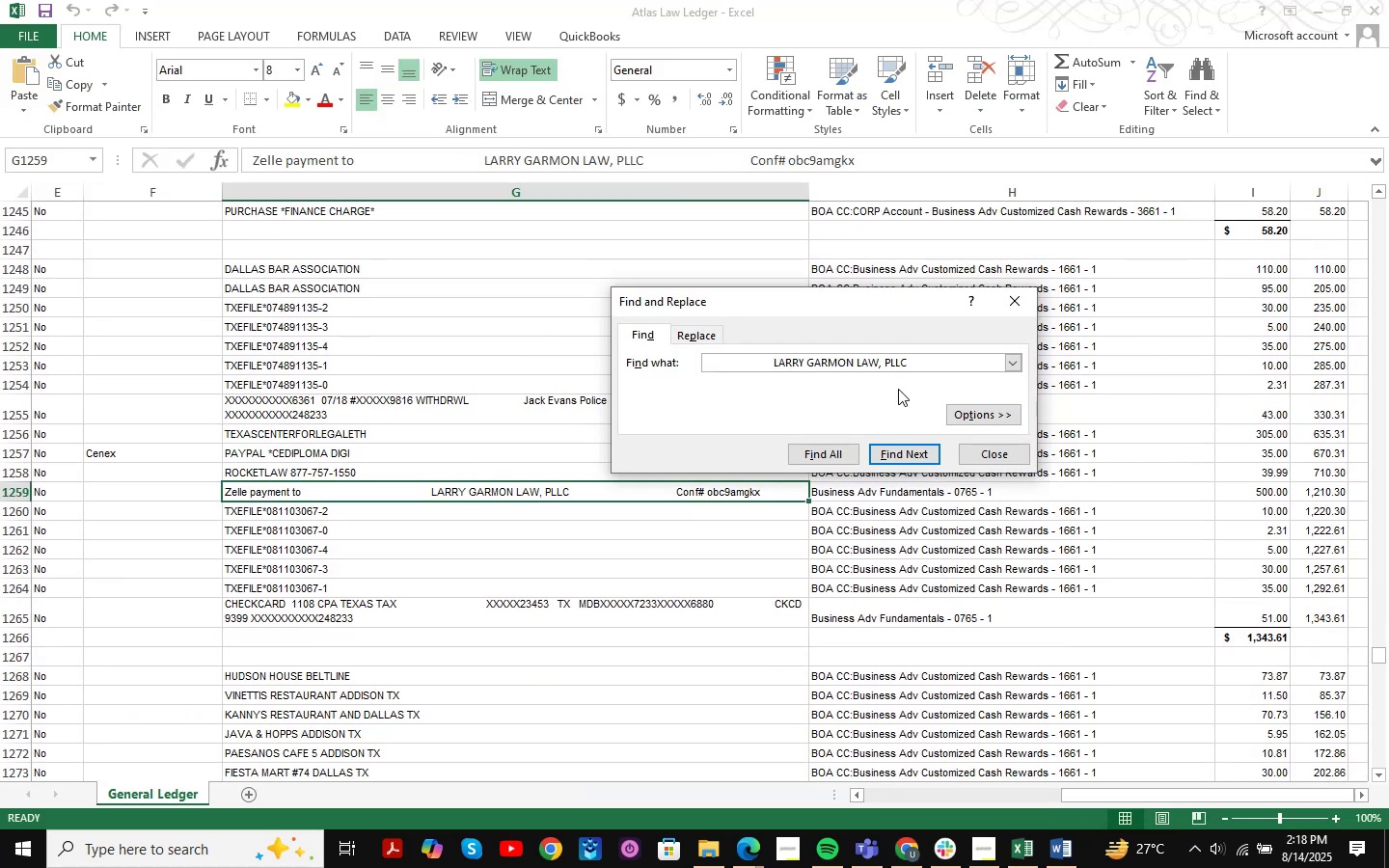 
key(Enter)
 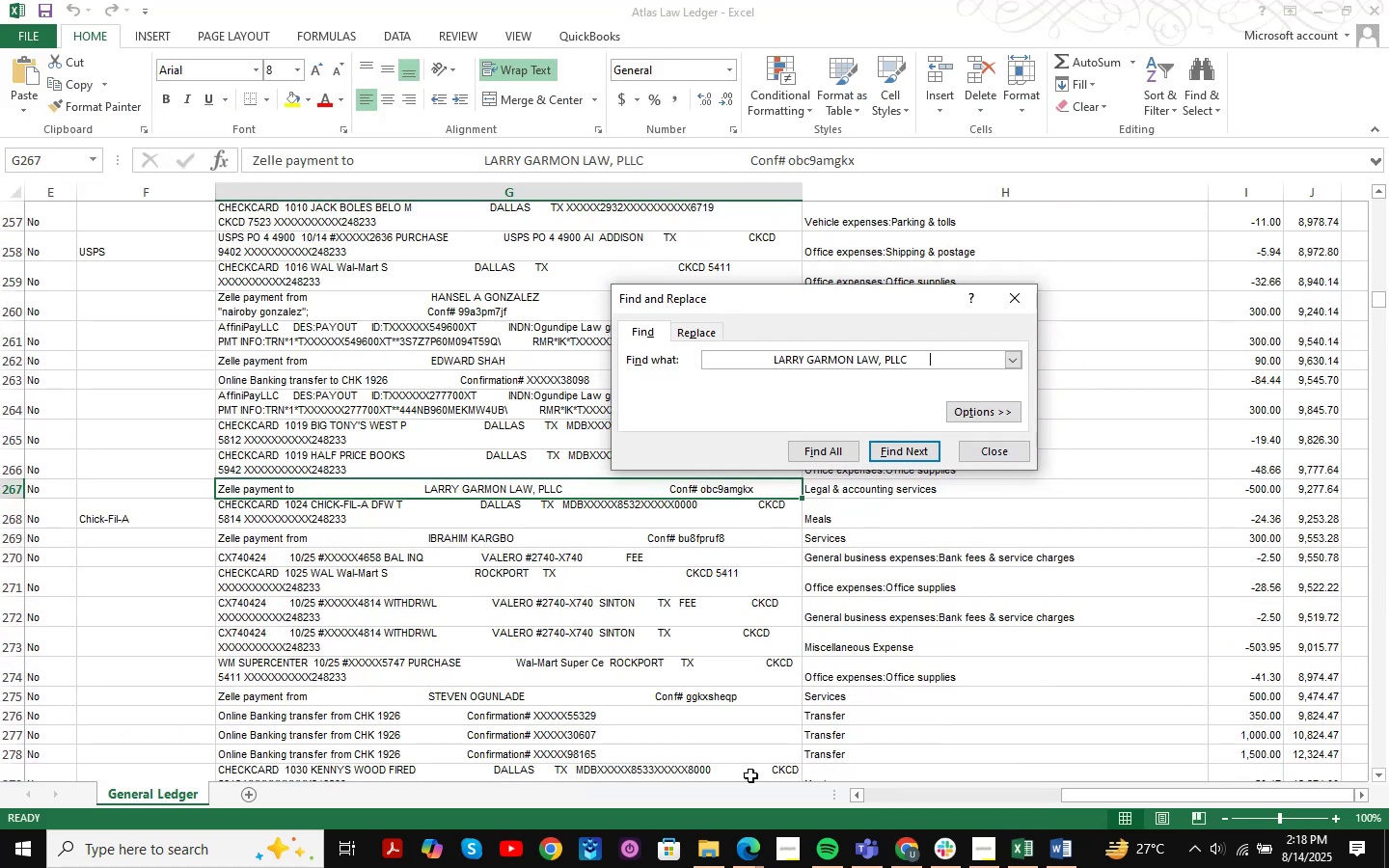 
left_click([912, 839])
 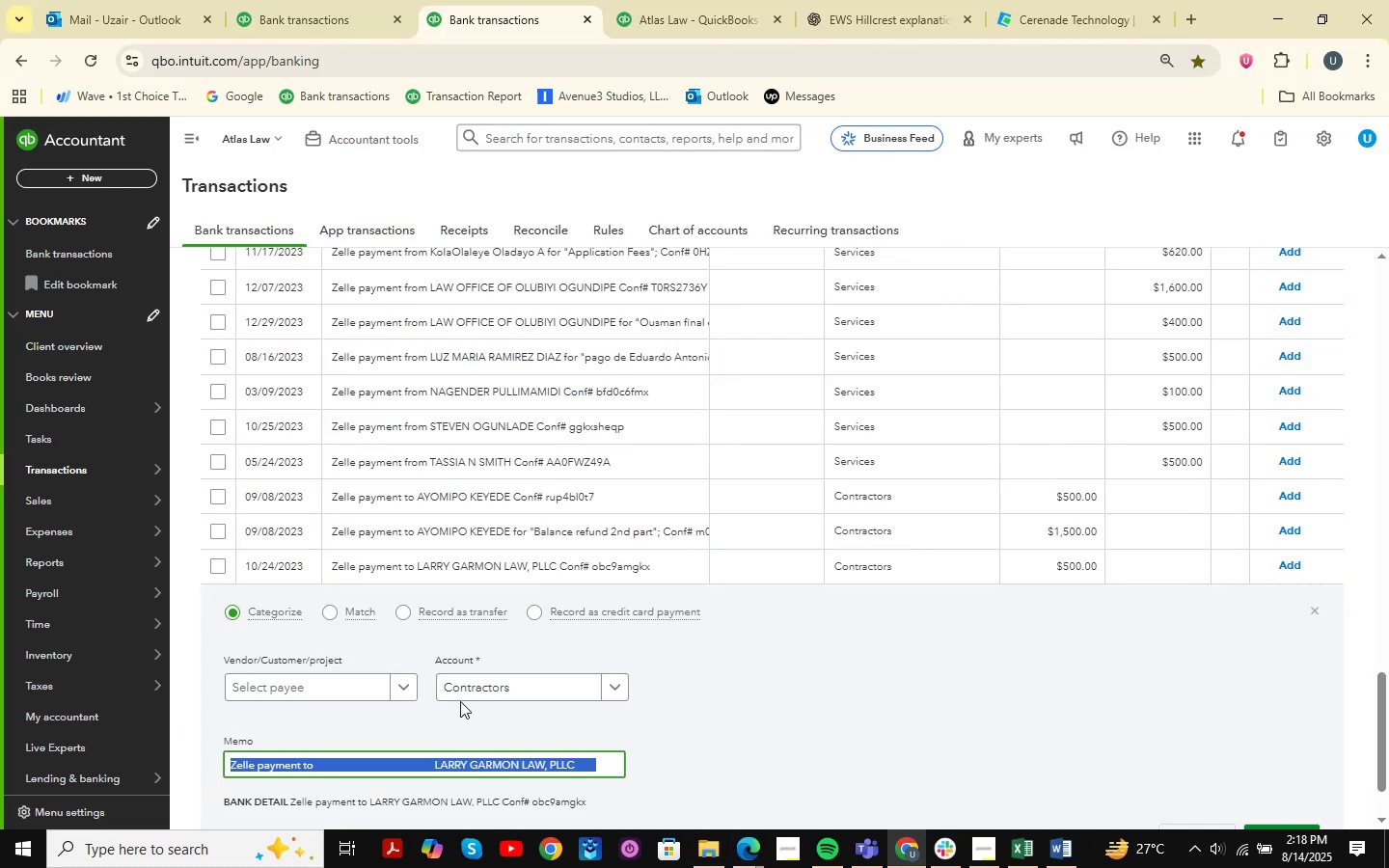 
left_click([500, 691])
 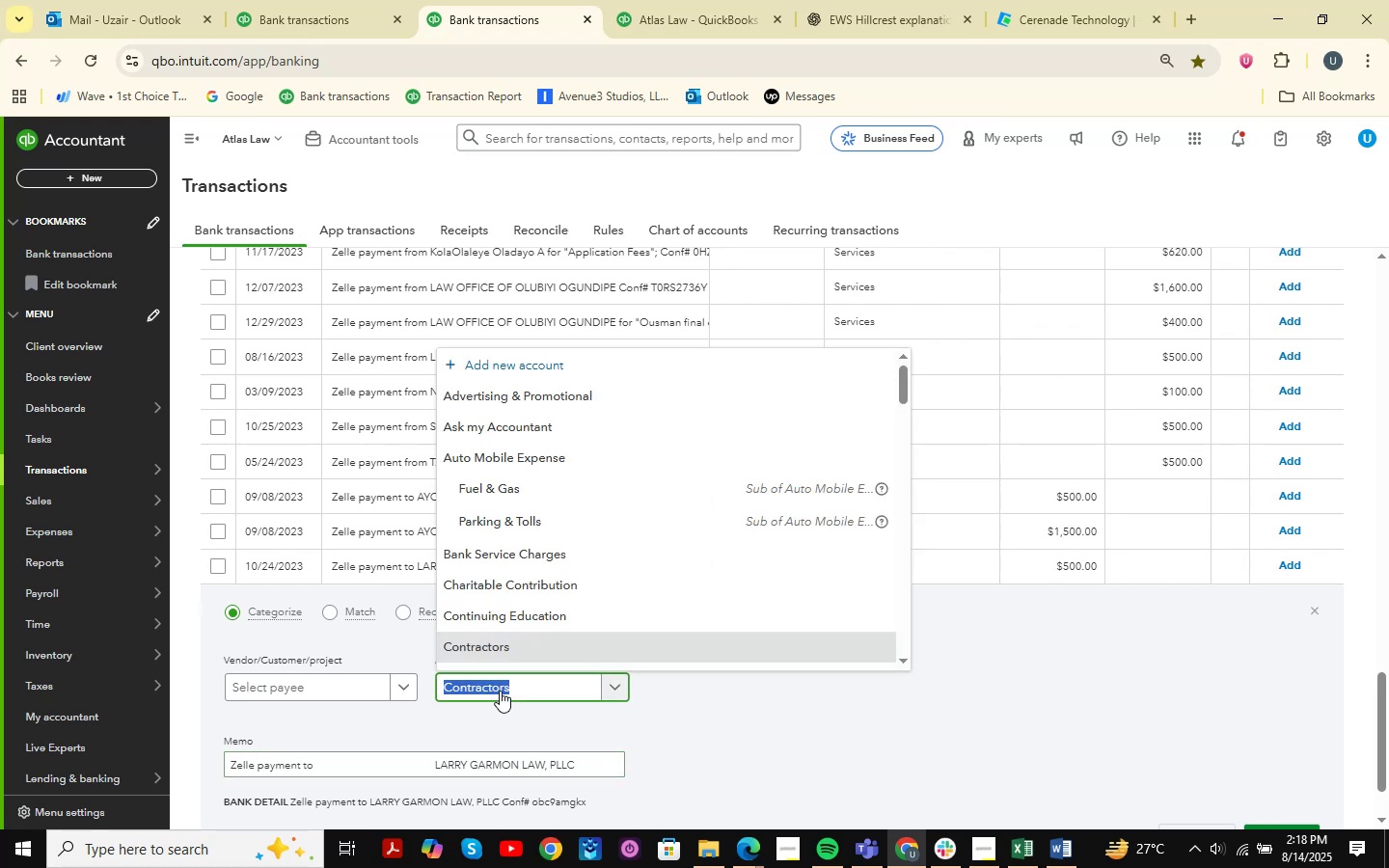 
type(legal )
 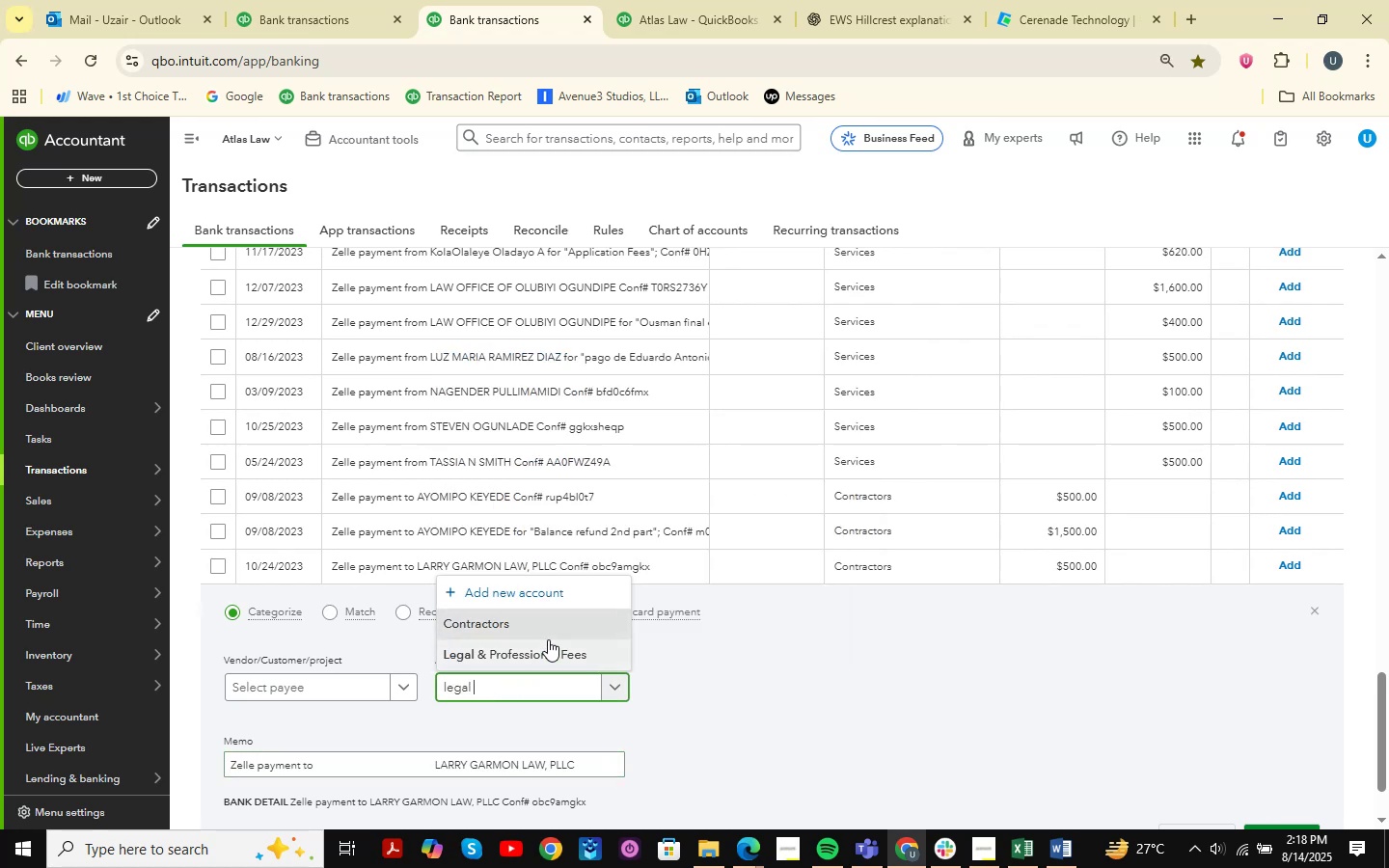 
left_click([536, 649])
 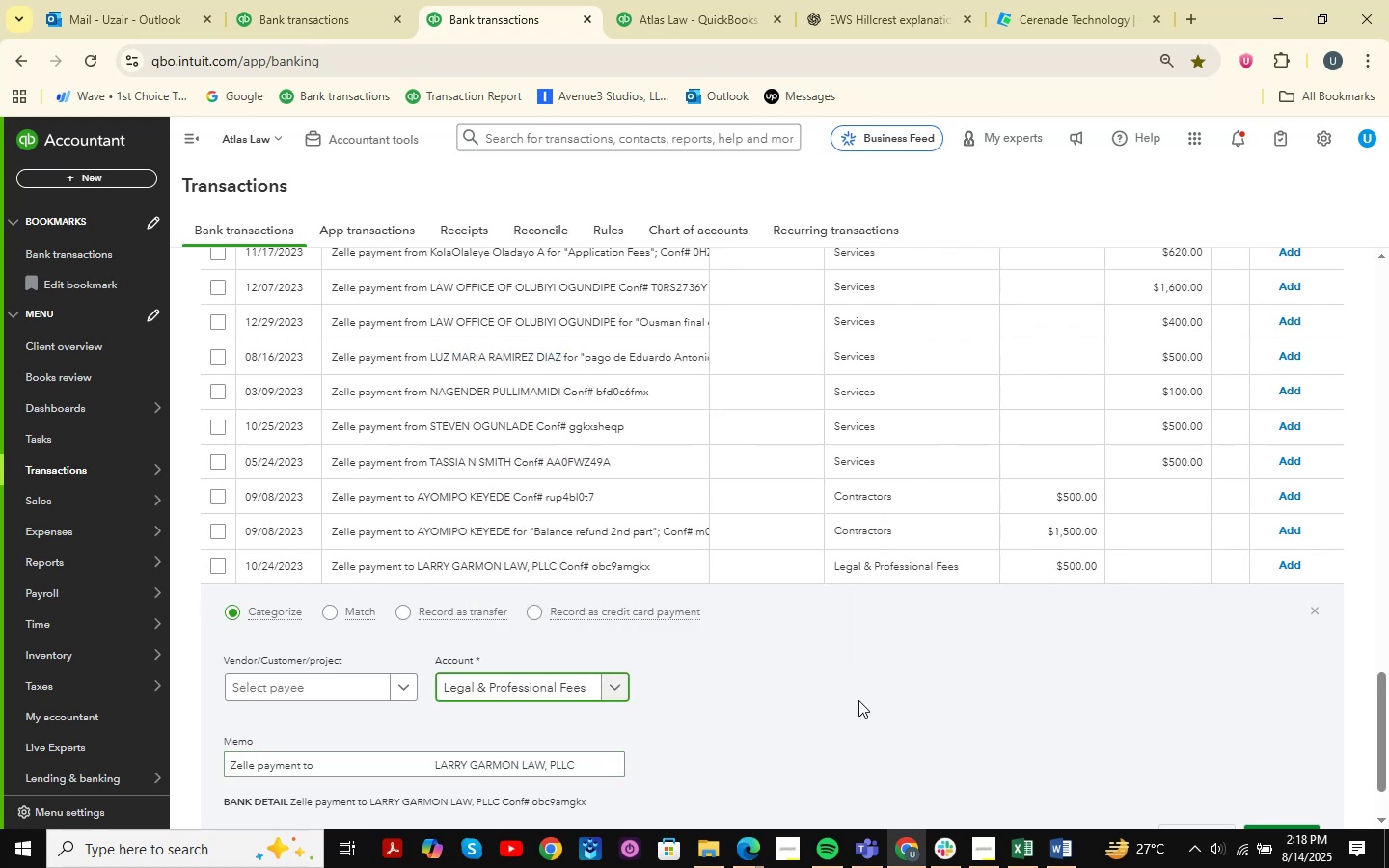 
scroll: coordinate [968, 643], scroll_direction: down, amount: 2.0
 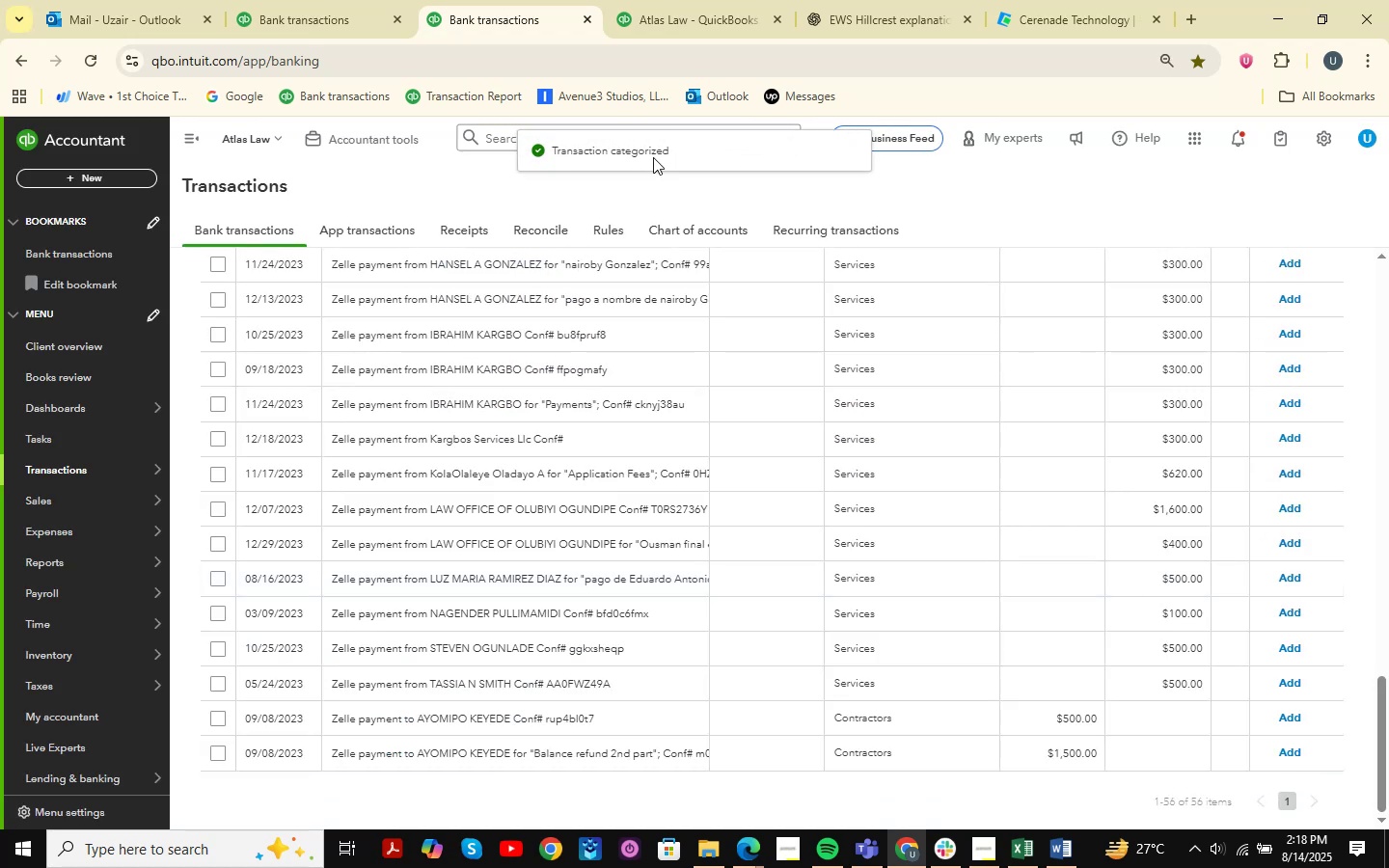 
left_click([525, 759])
 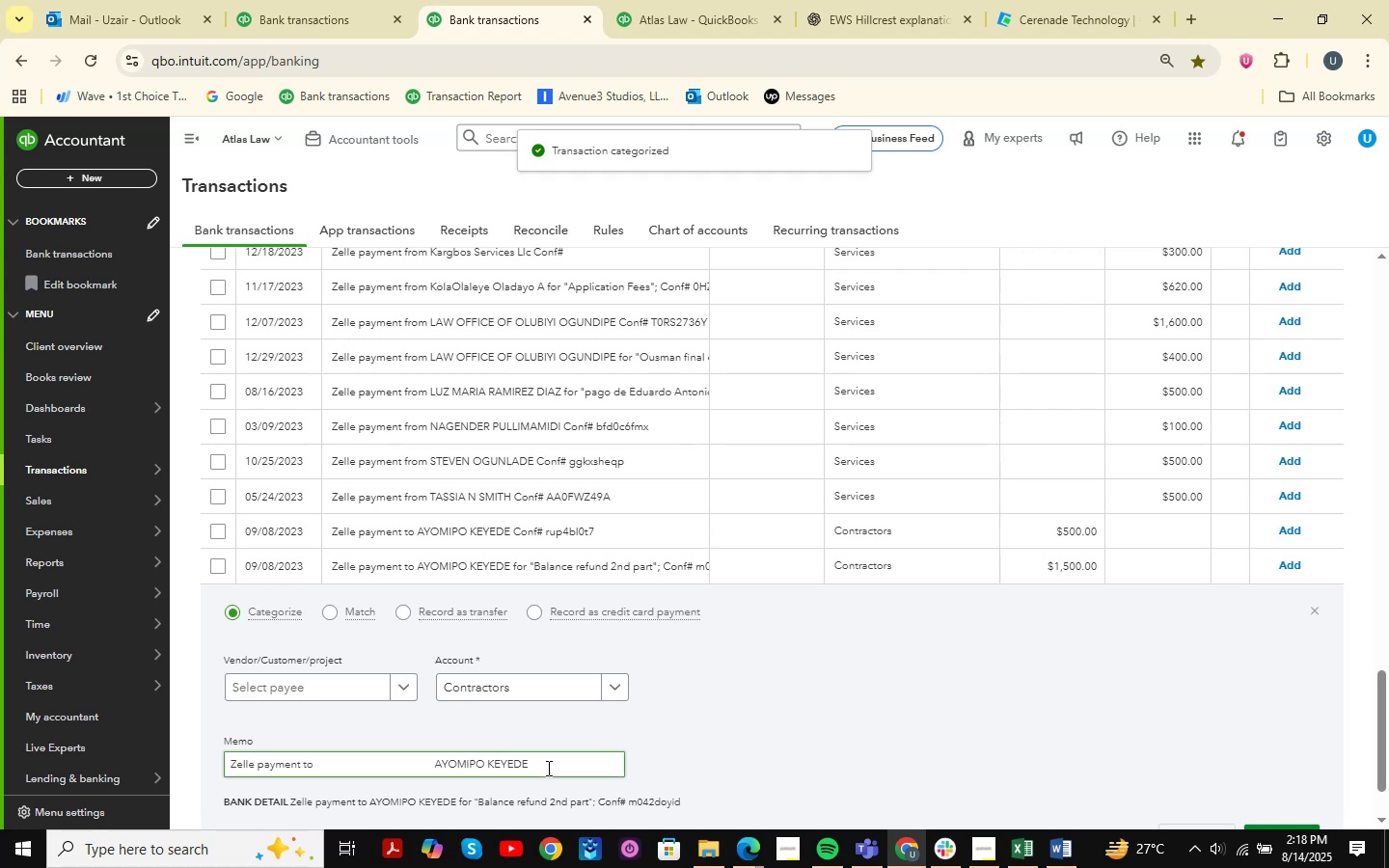 
key(Control+C)
 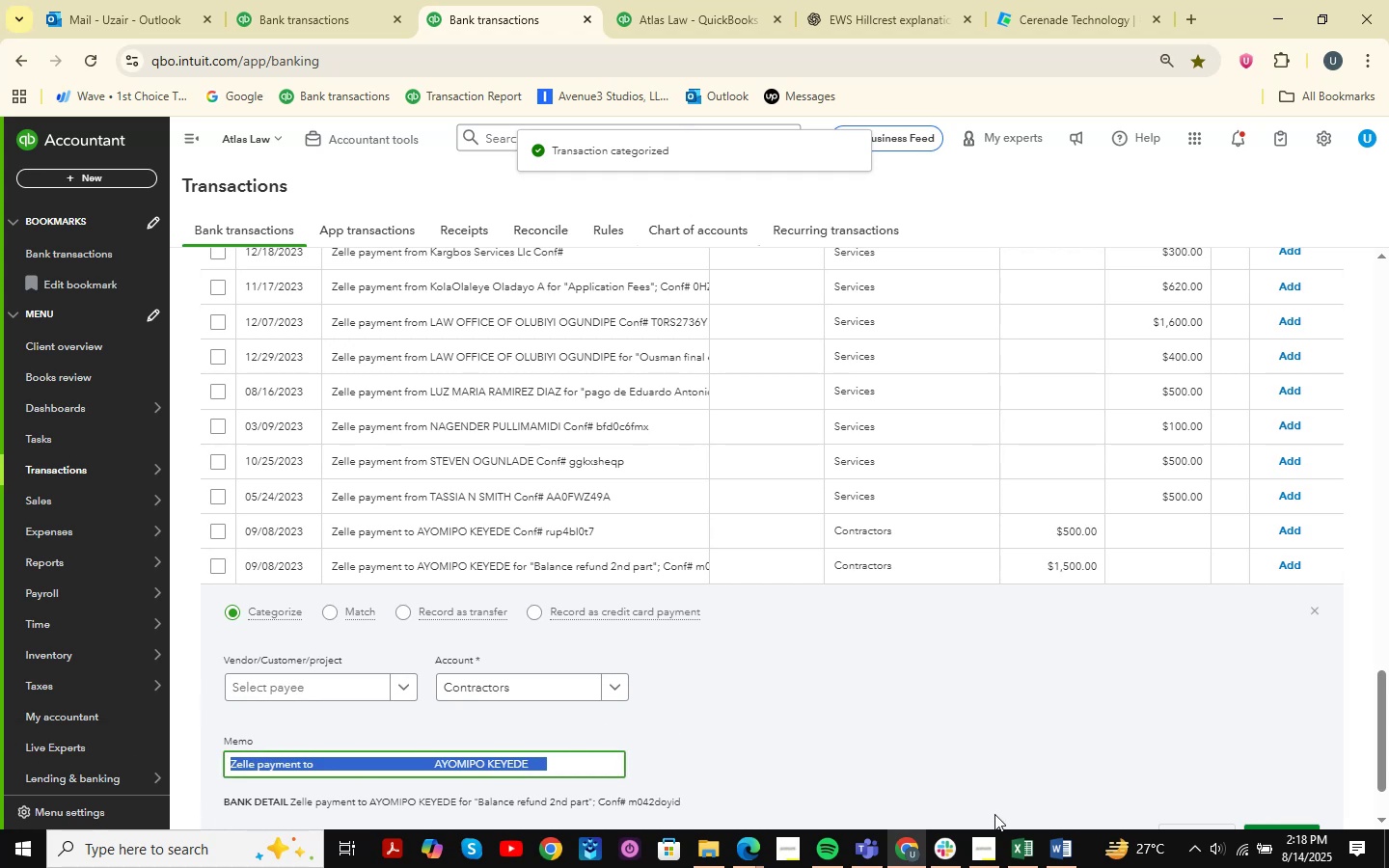 
left_click([1022, 848])
 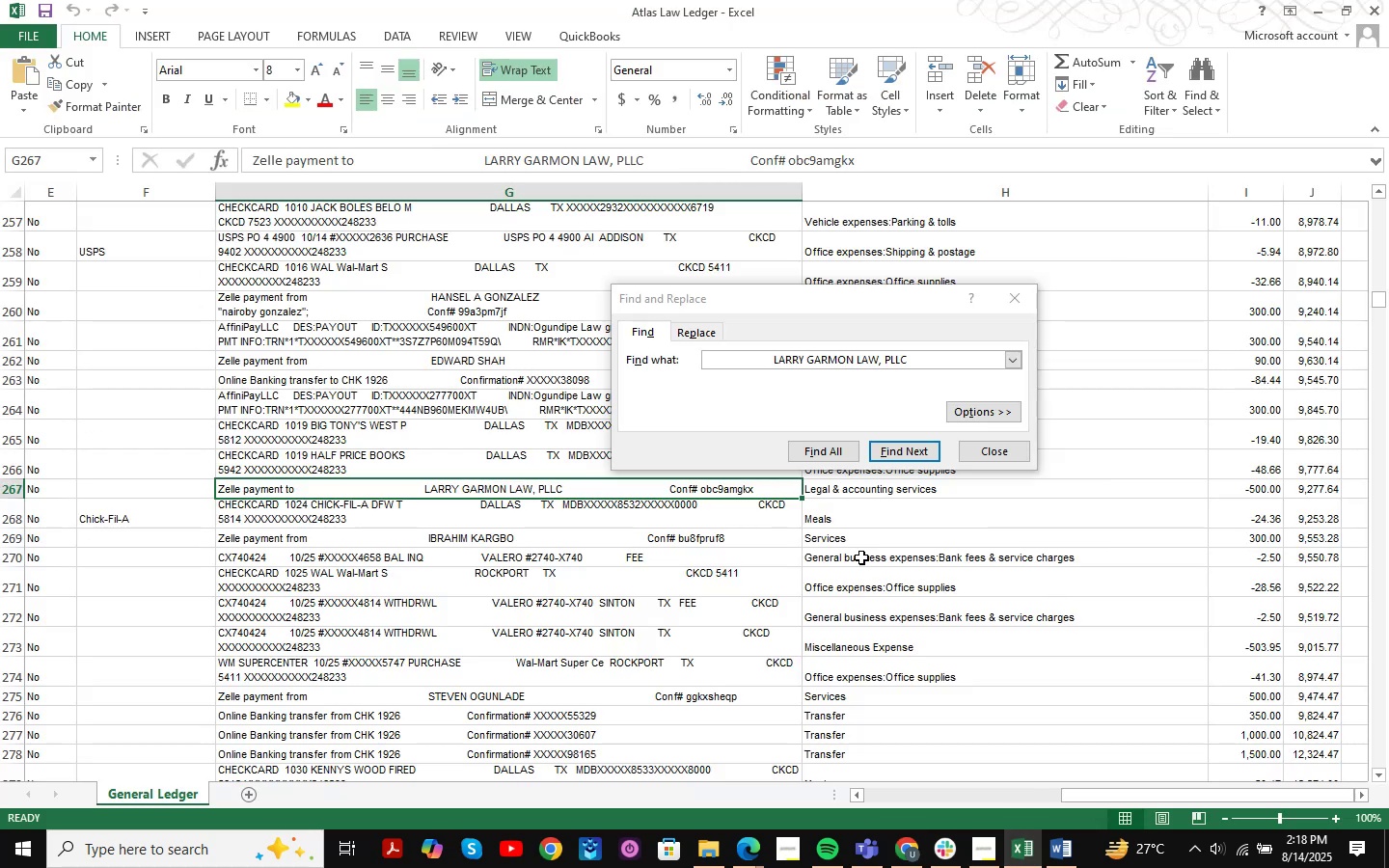 
hold_key(key=ControlLeft, duration=0.37)
 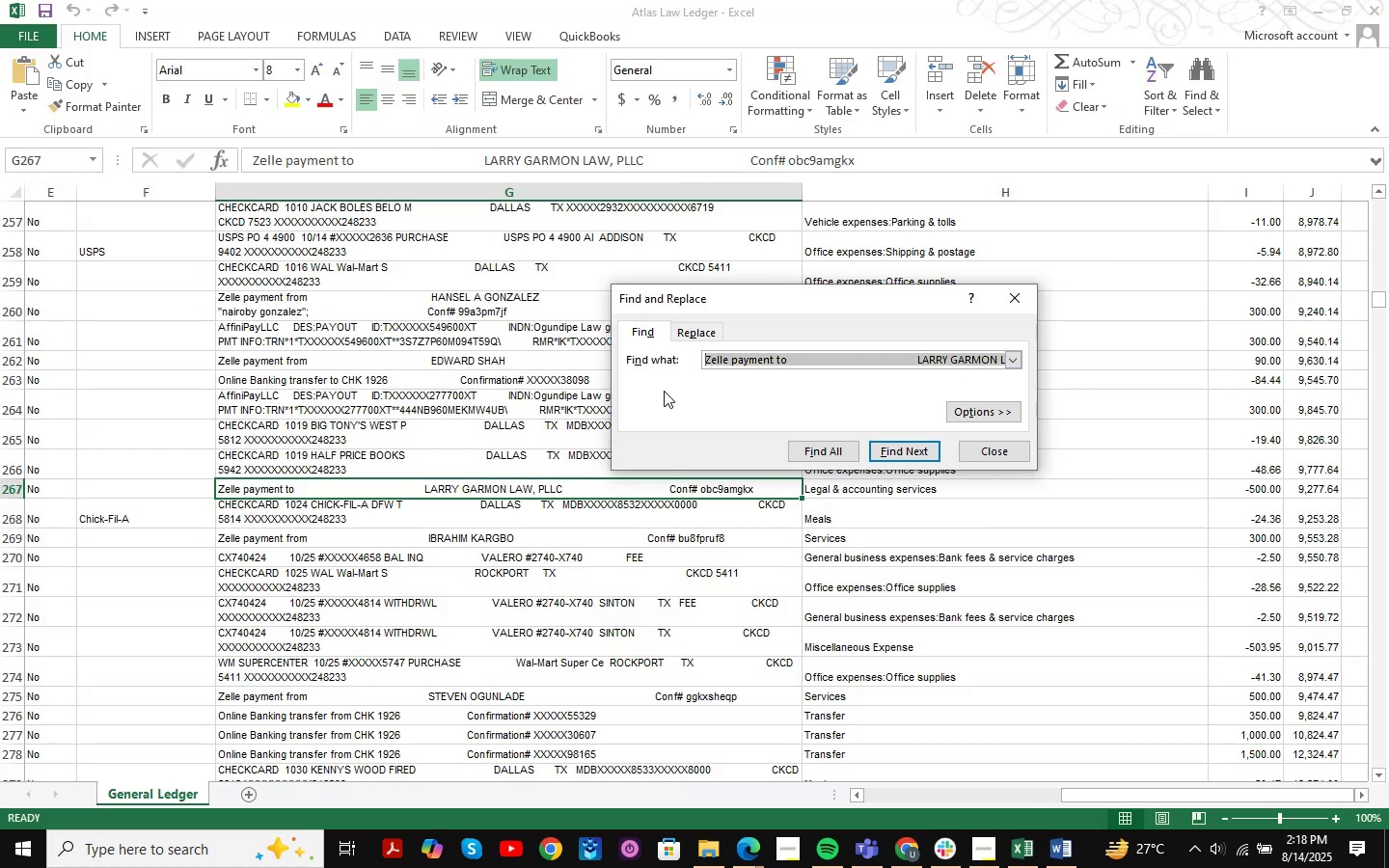 
key(Control+ControlLeft)
 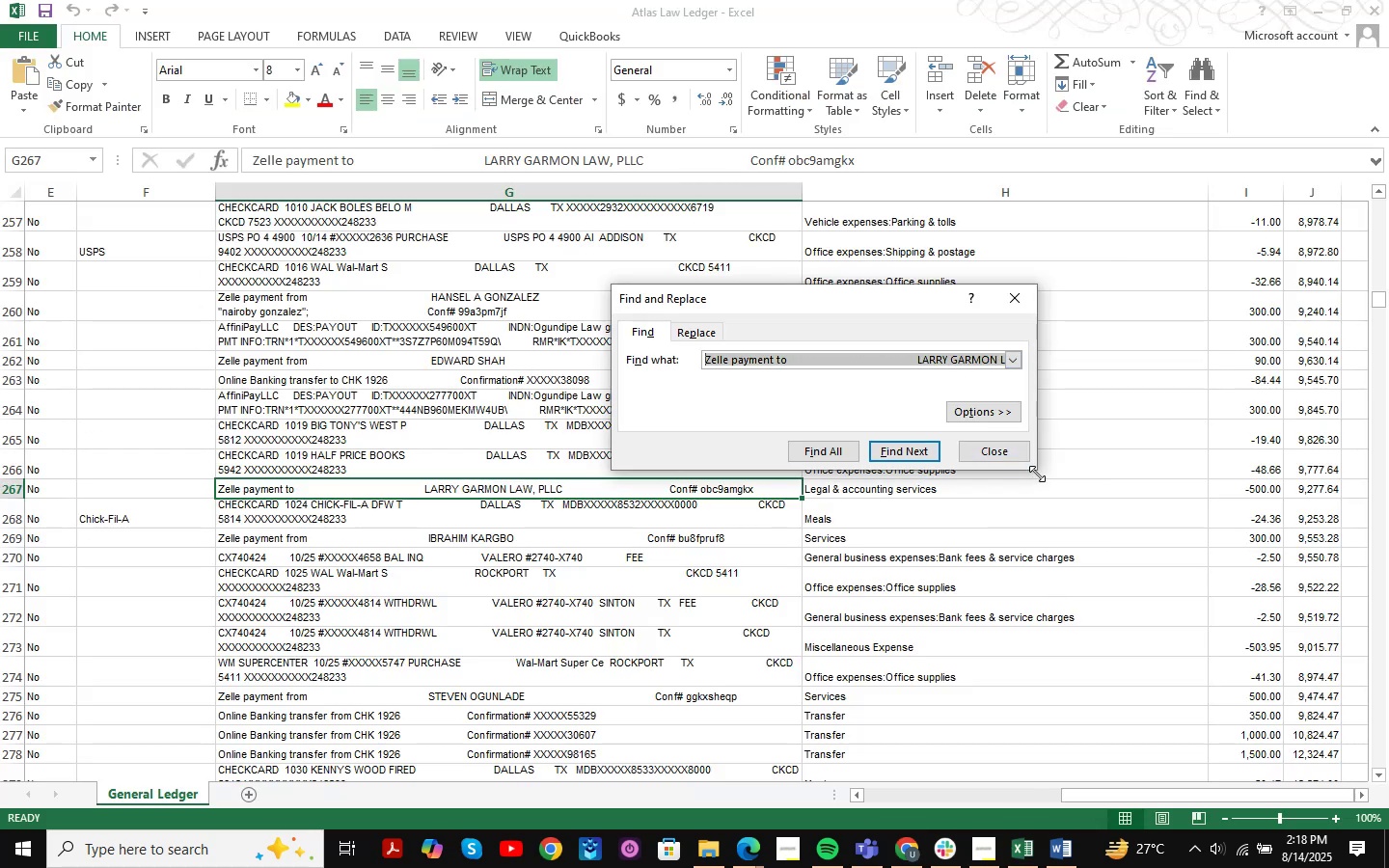 
key(Control+V)
 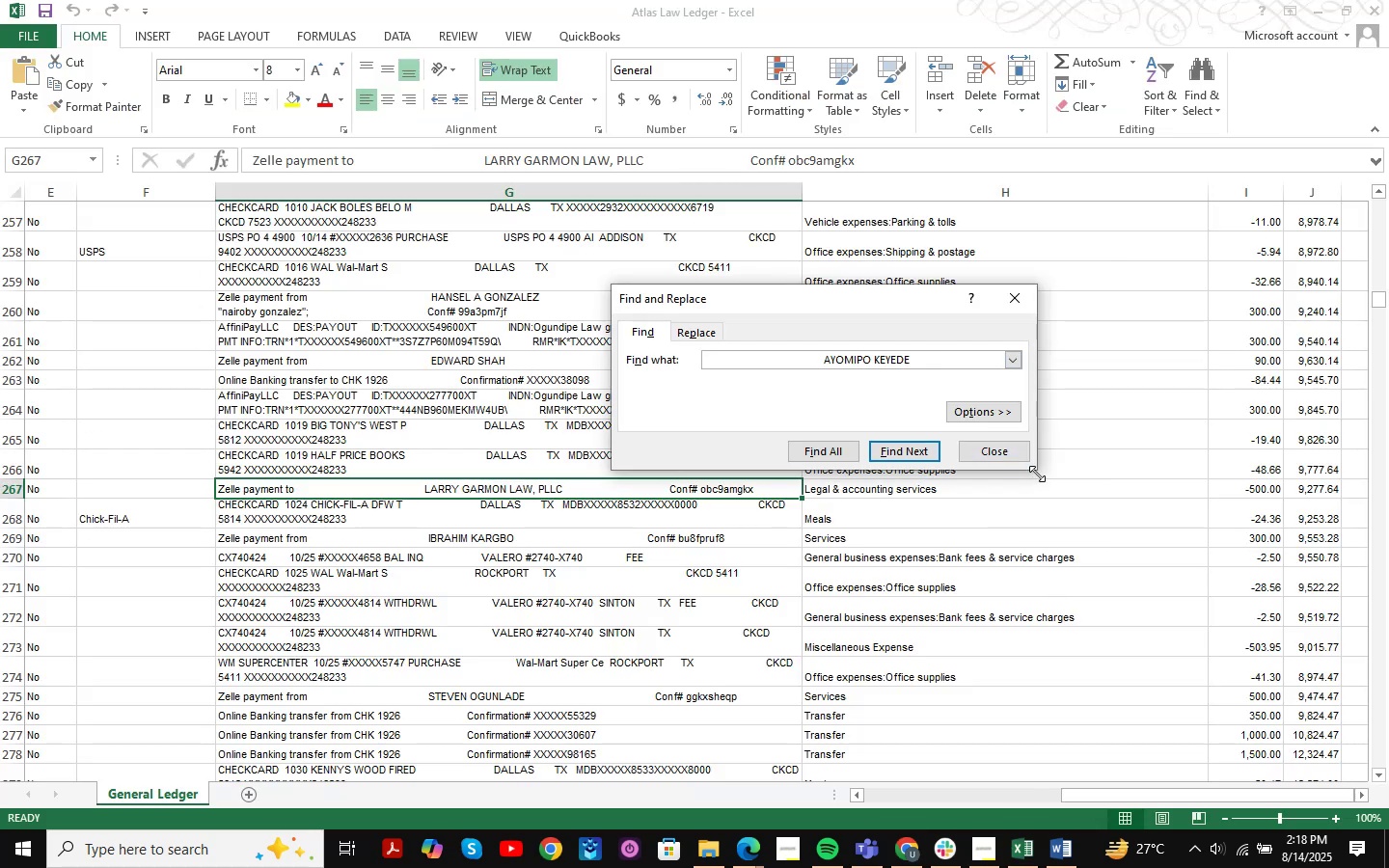 
key(Enter)
 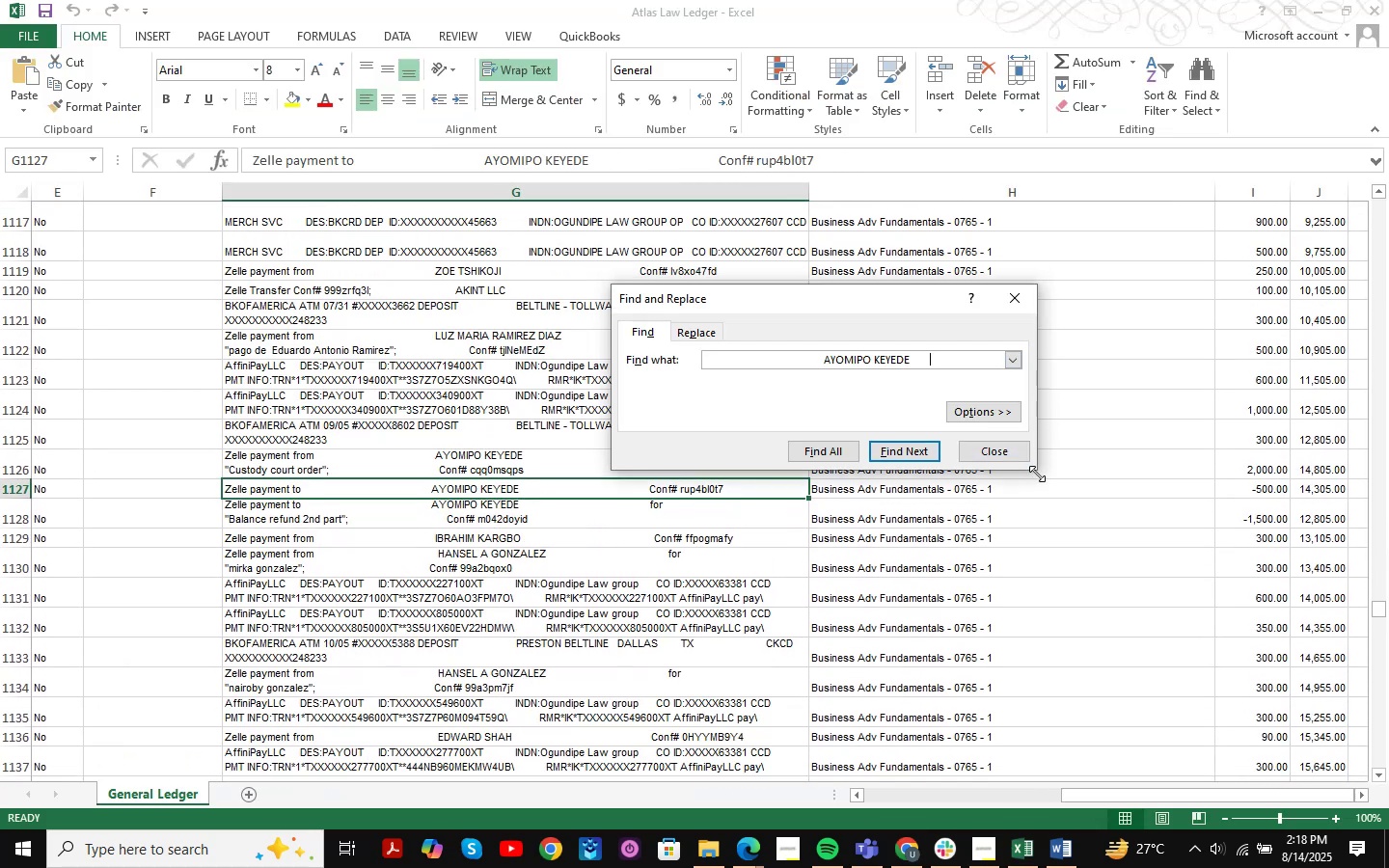 
key(Enter)
 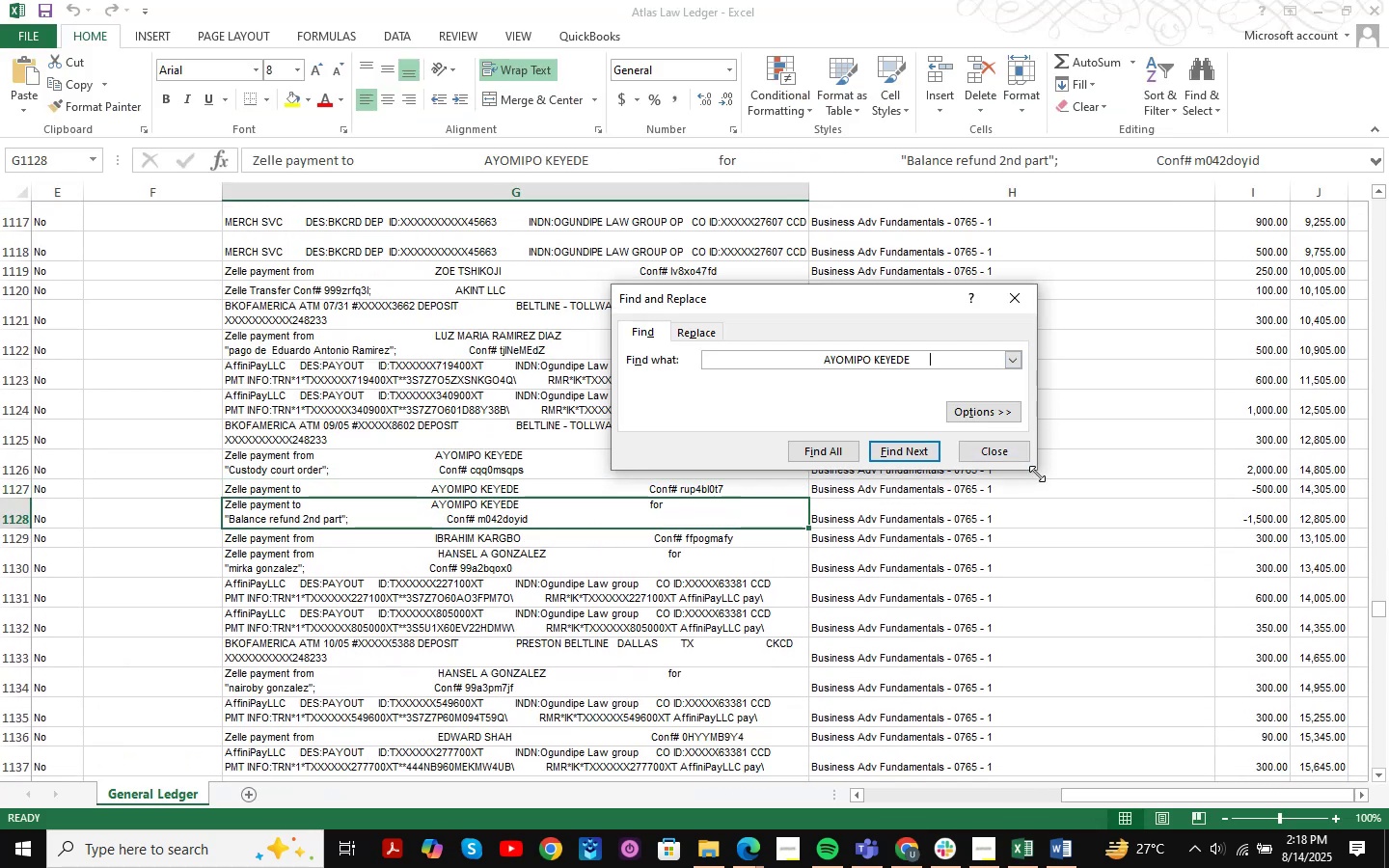 
key(Enter)
 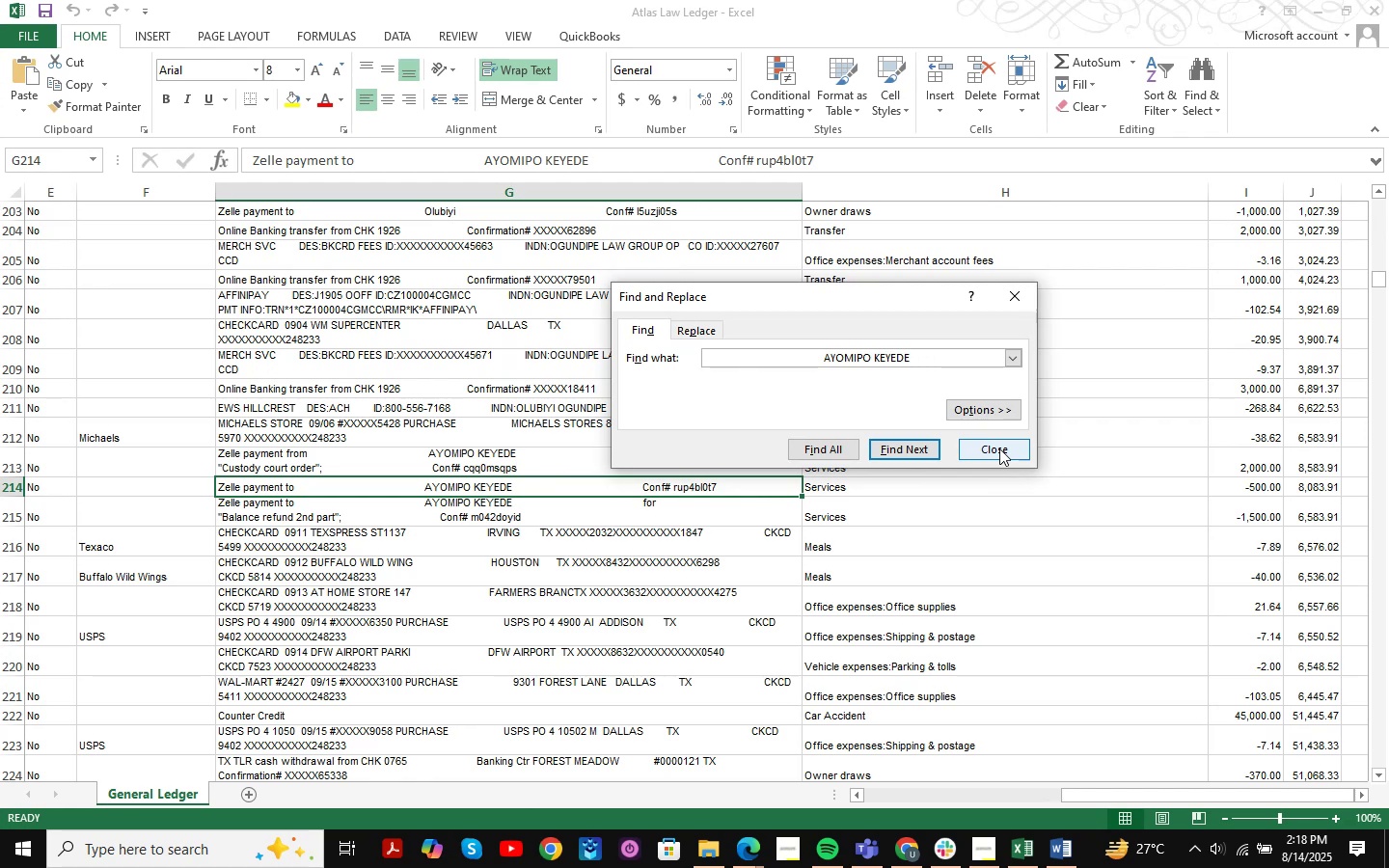 
wait(5.47)
 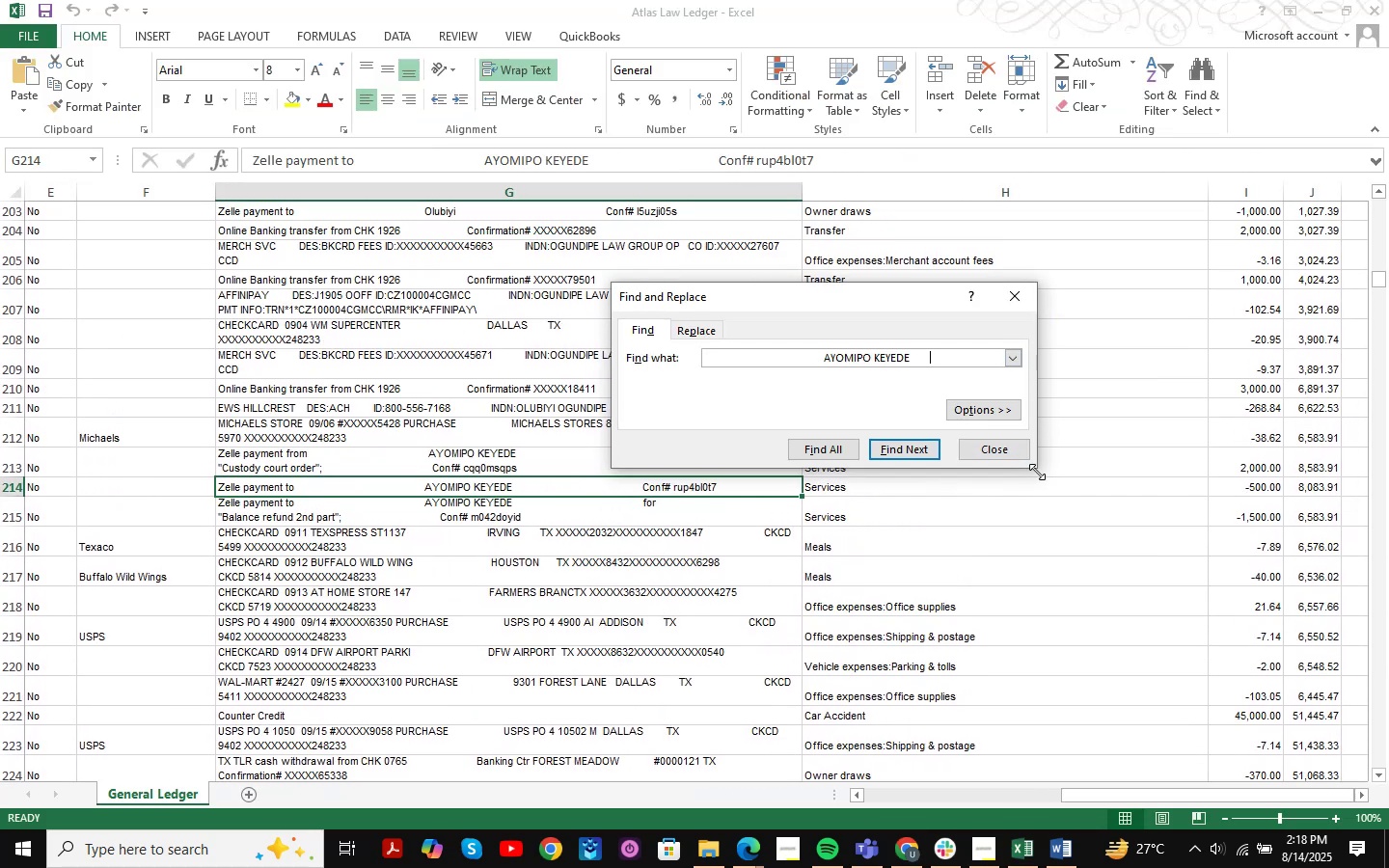 
left_click([917, 446])
 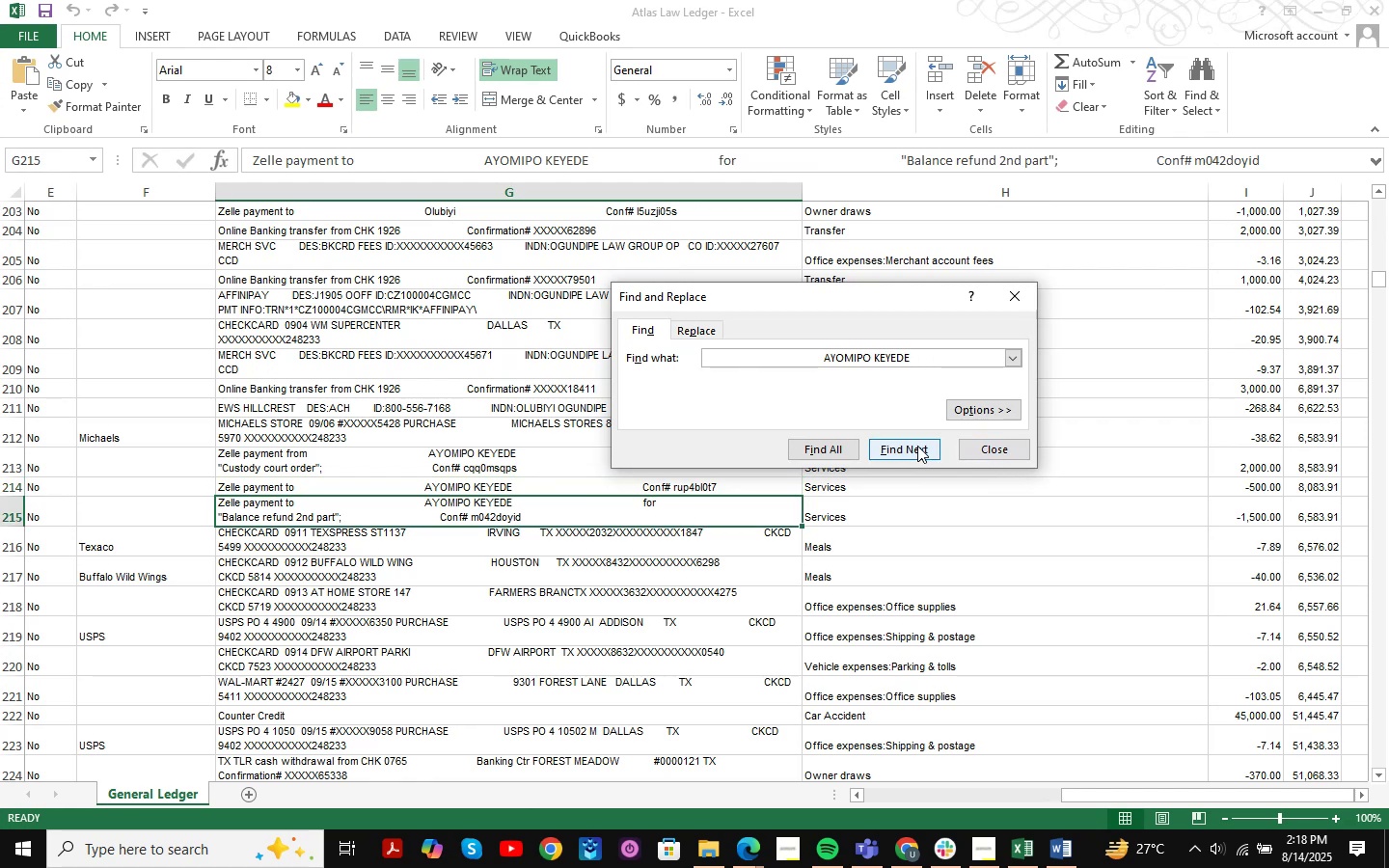 
left_click([917, 446])
 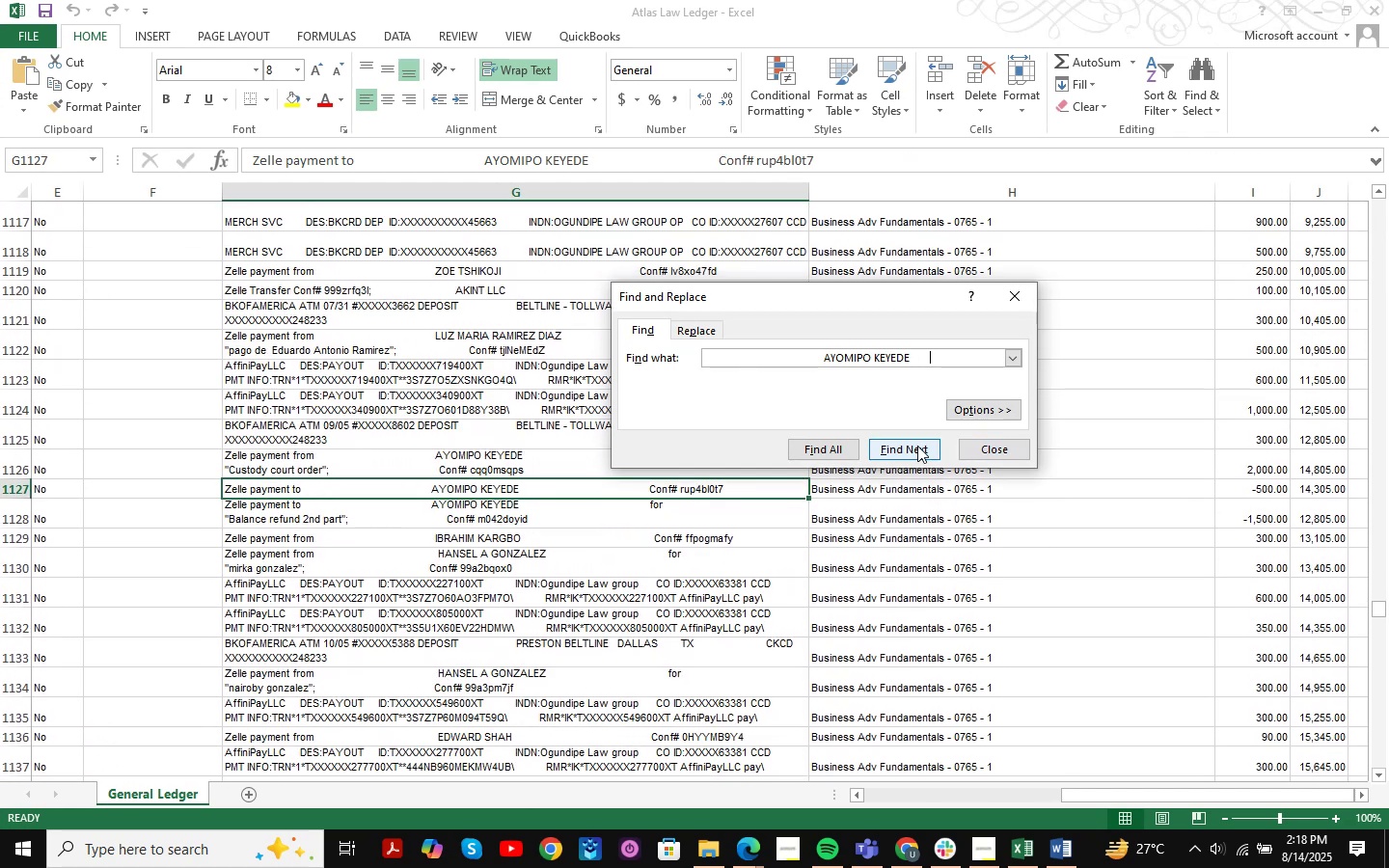 
left_click([917, 446])
 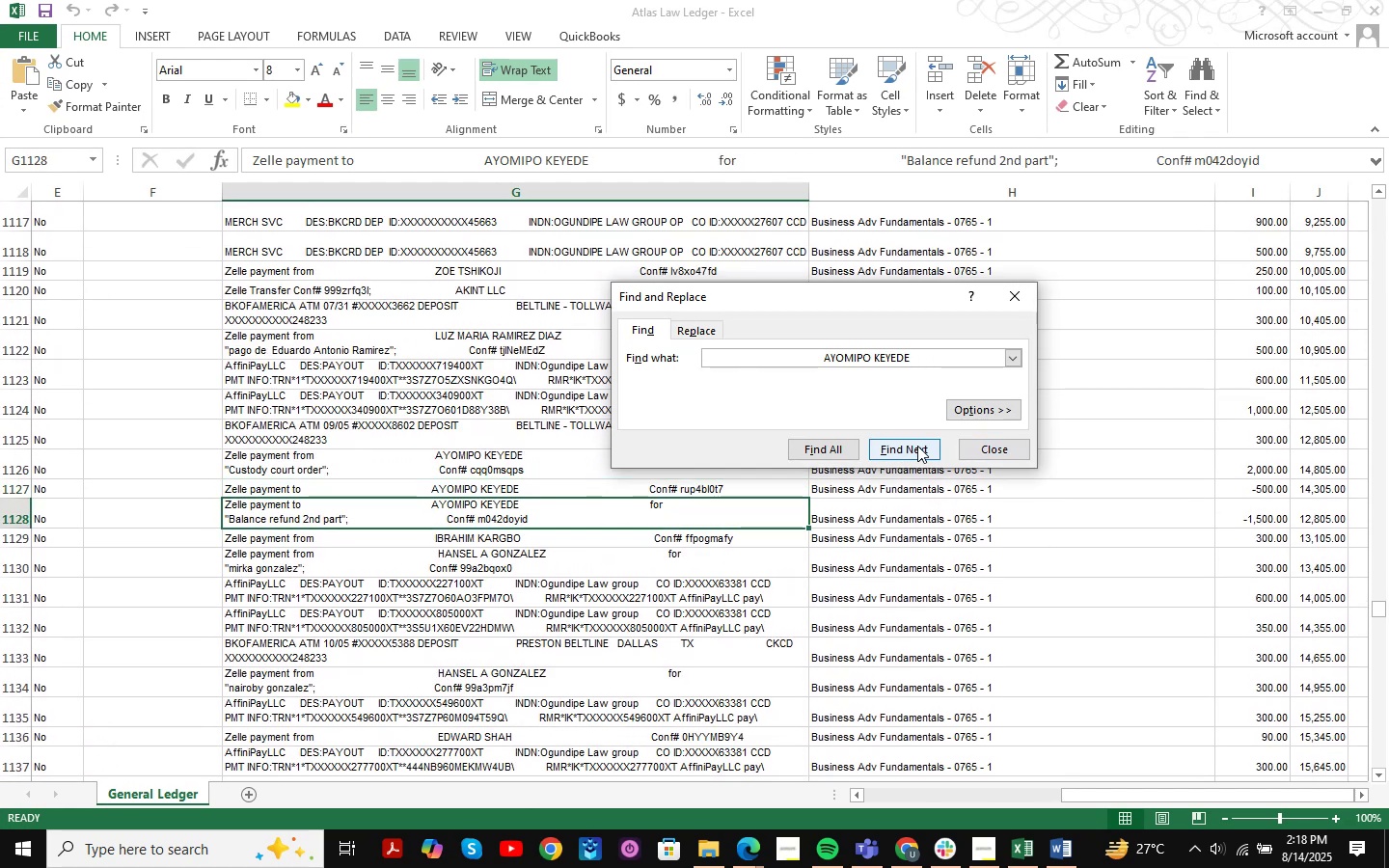 
left_click([917, 446])
 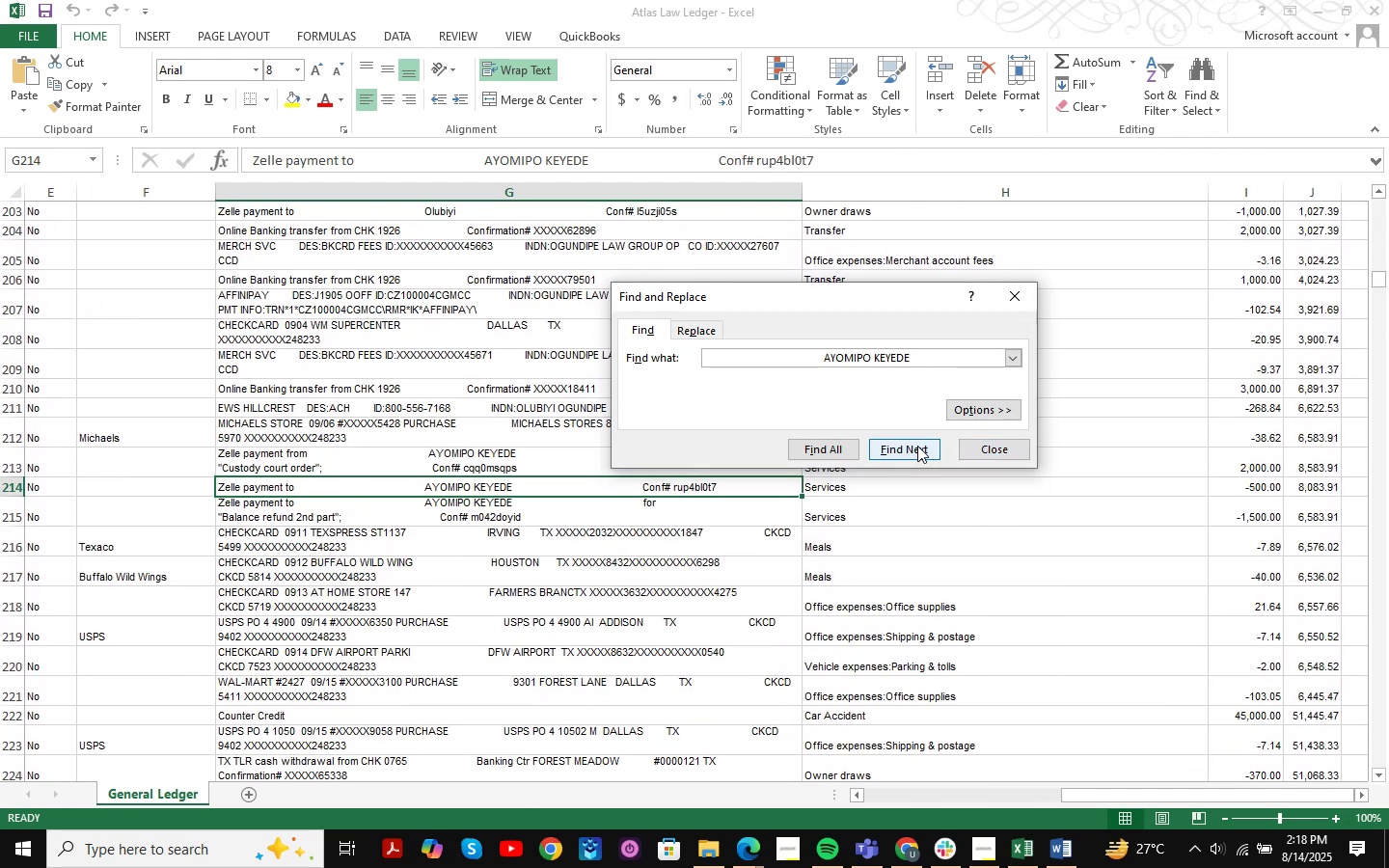 
double_click([917, 446])
 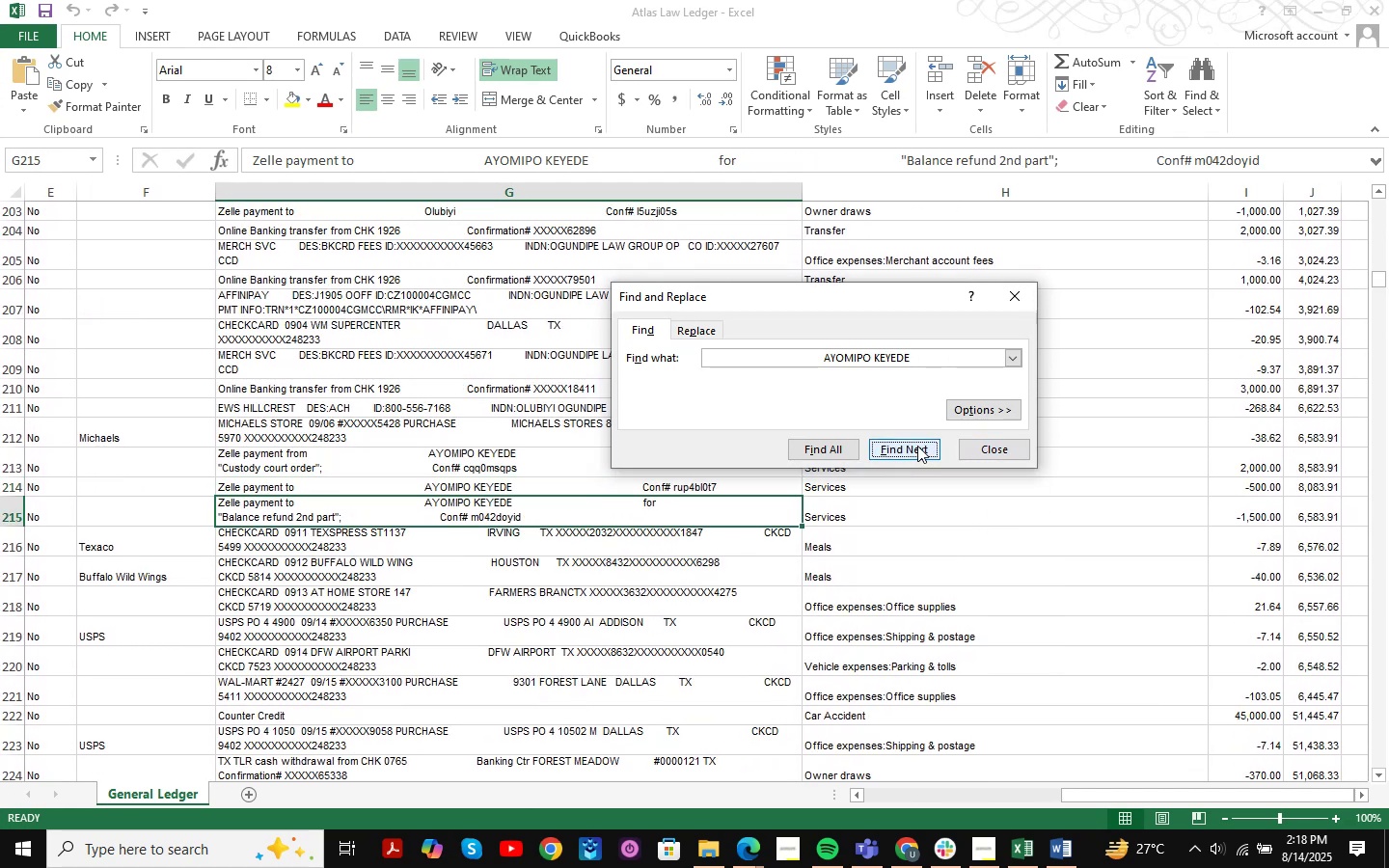 
triple_click([917, 446])
 